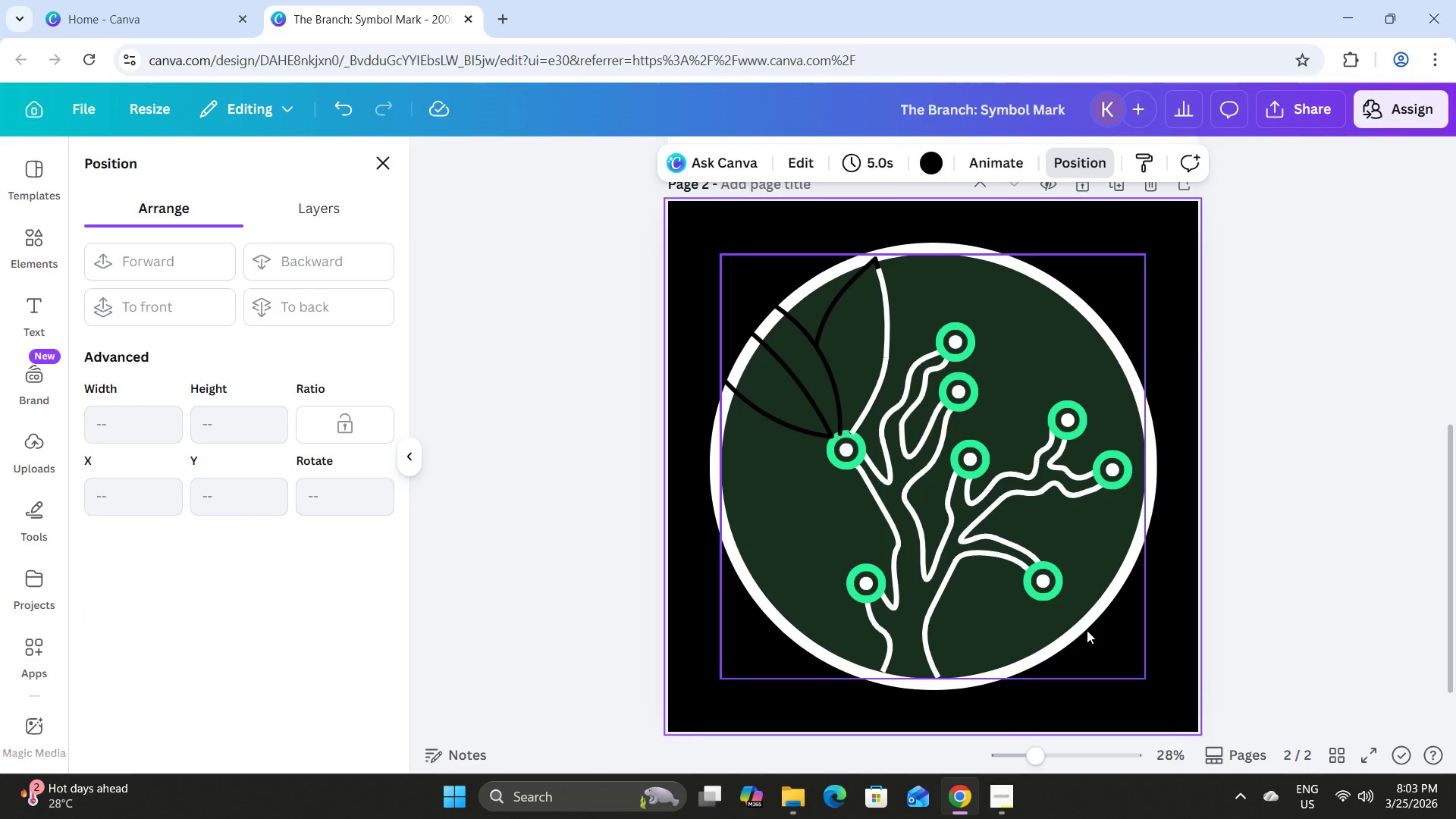 
left_click_drag(start_coordinate=[1040, 753], to_coordinate=[1056, 759])
 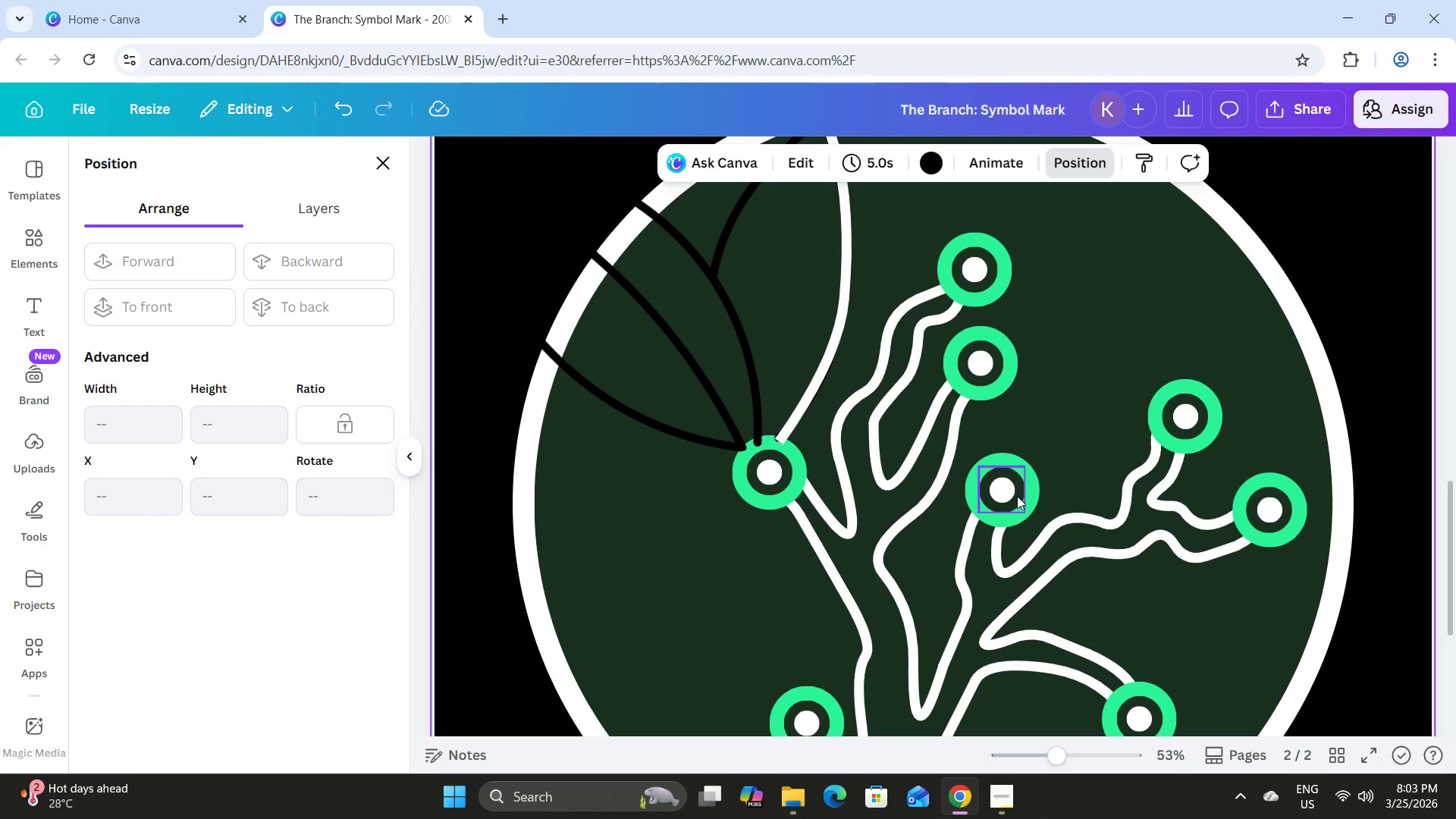 
scroll: coordinate [1017, 496], scroll_direction: down, amount: 5.0
 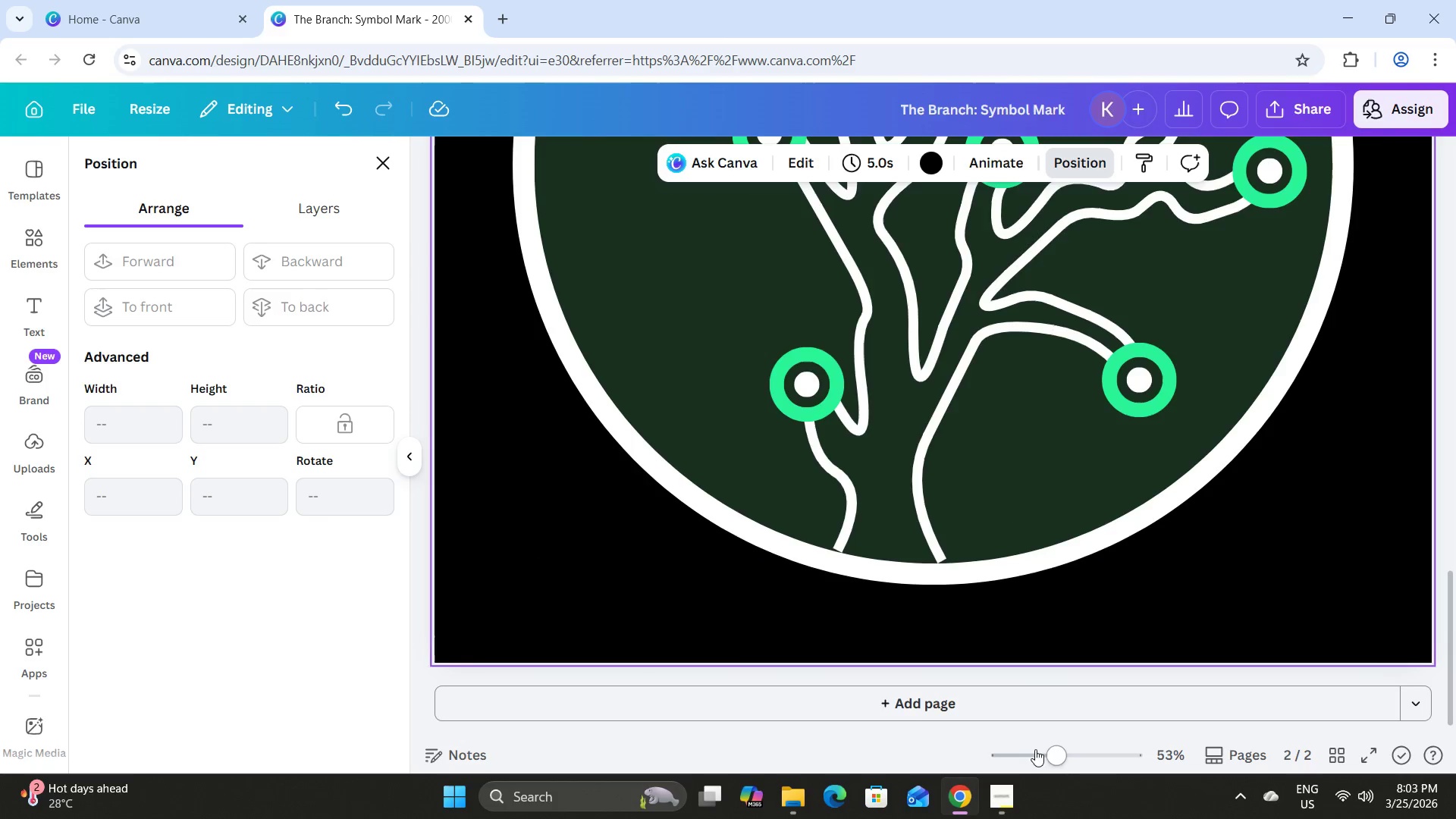 
left_click_drag(start_coordinate=[1039, 752], to_coordinate=[1062, 761])
 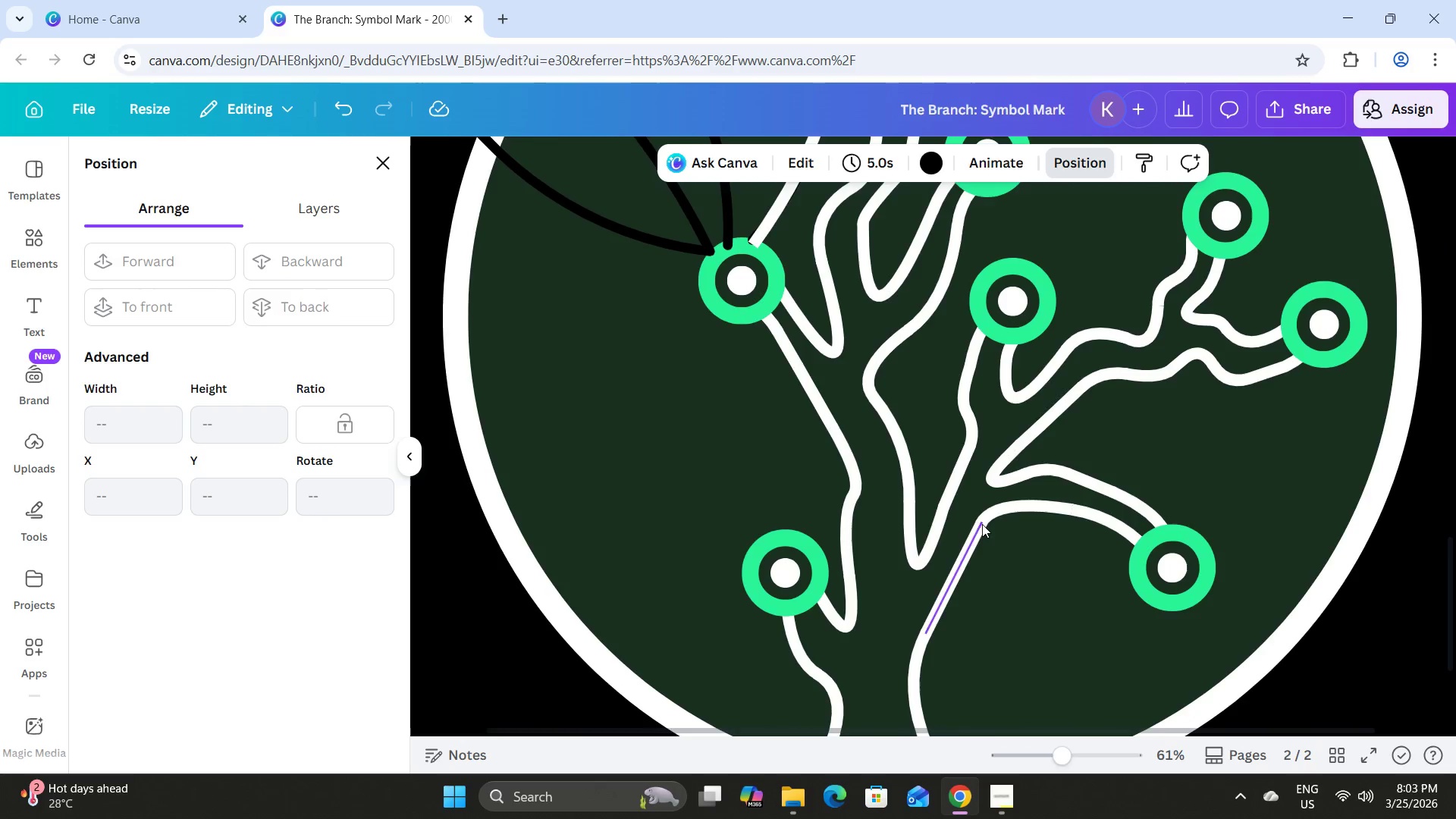 
scroll: coordinate [982, 522], scroll_direction: down, amount: 2.0
 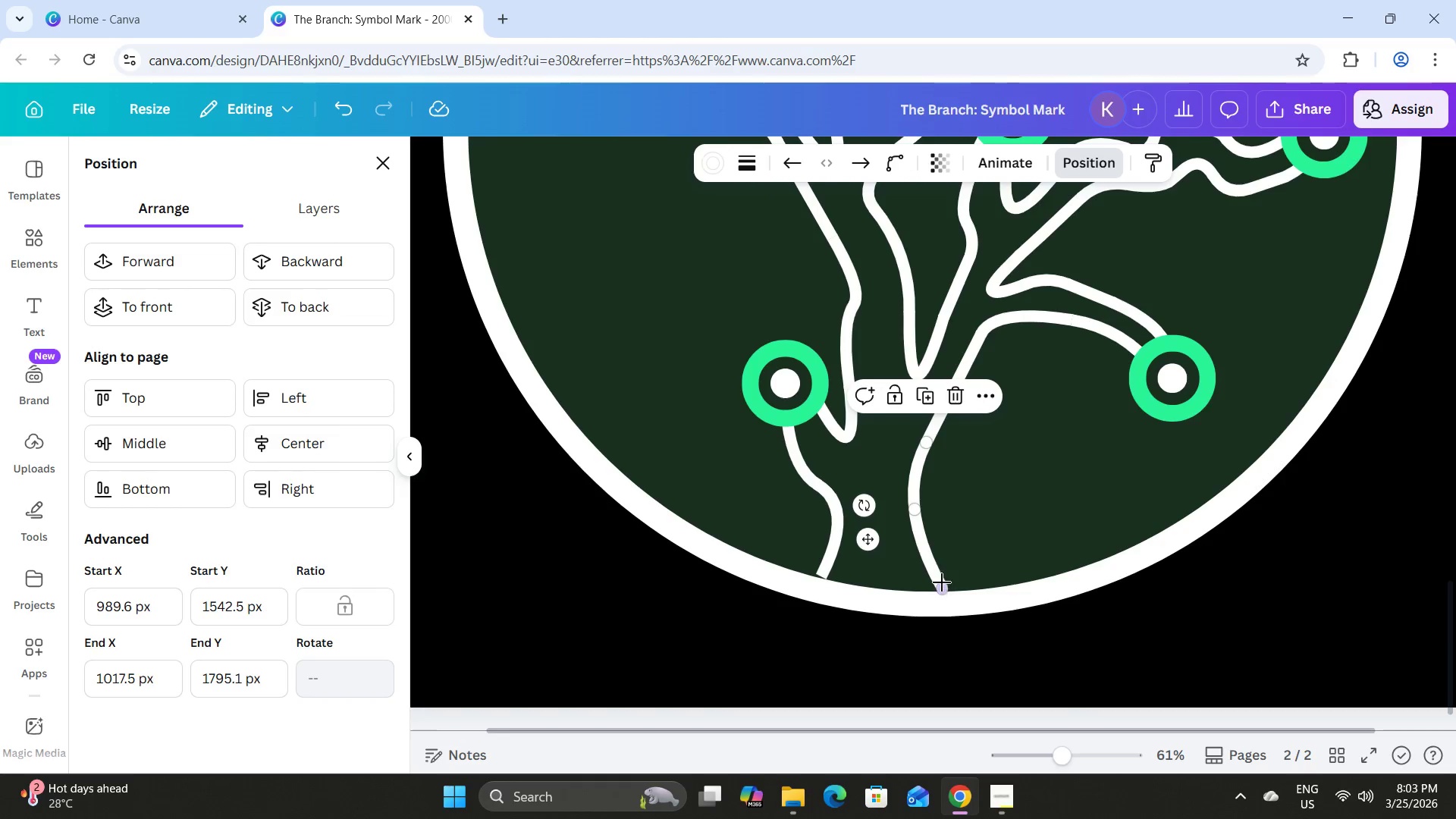 
left_click_drag(start_coordinate=[942, 586], to_coordinate=[944, 597])
 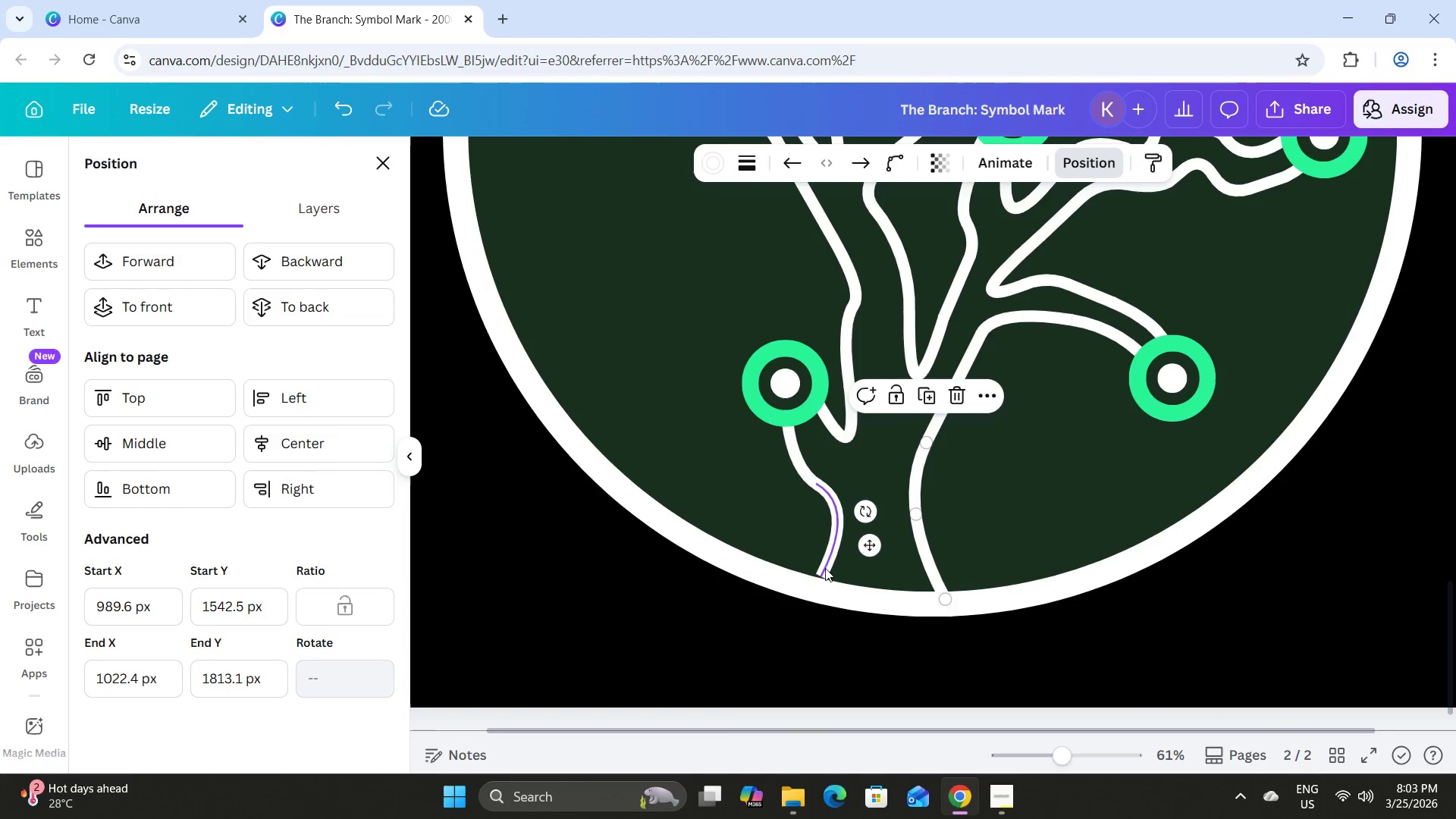 
left_click([824, 560])
 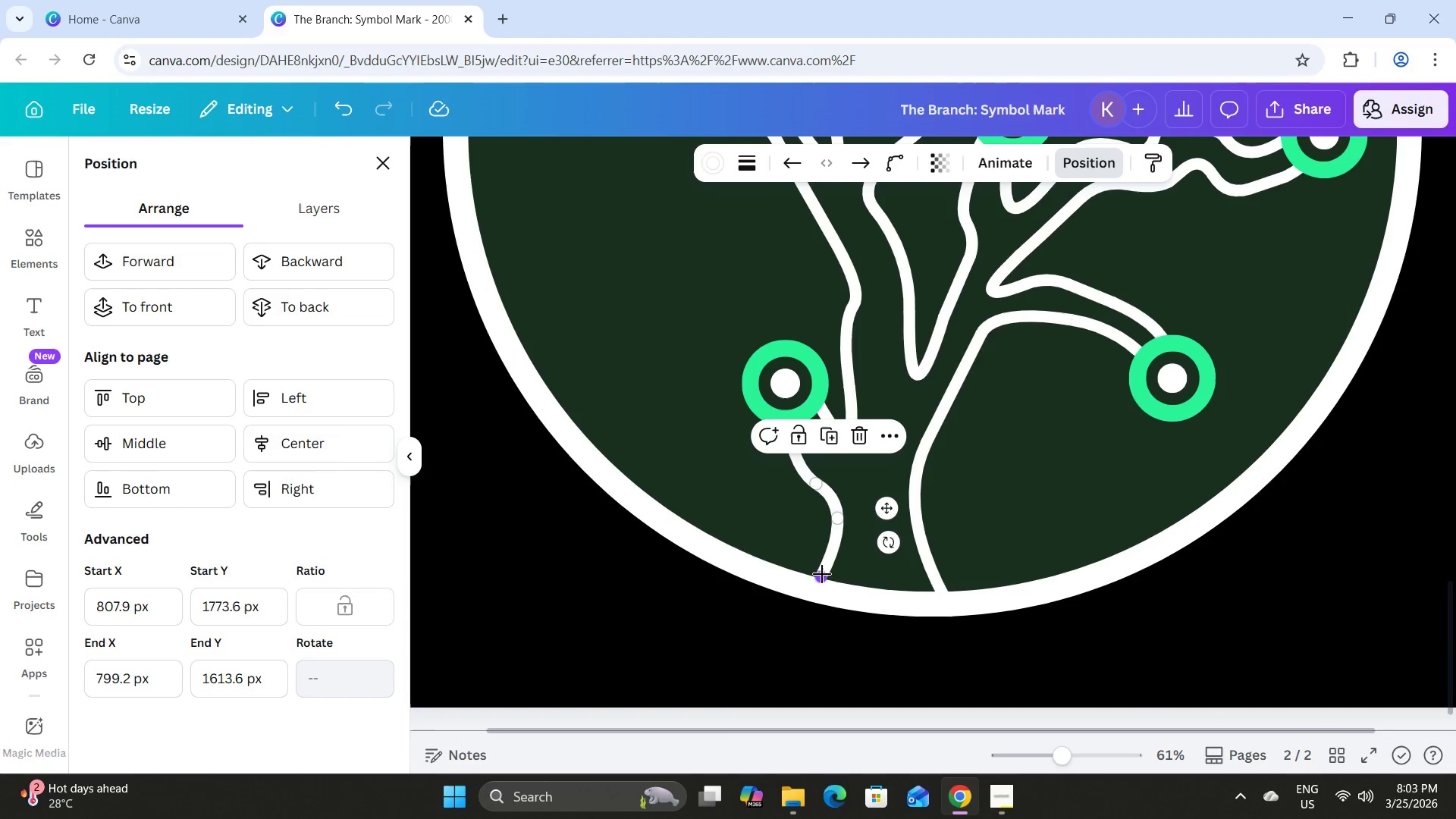 
left_click_drag(start_coordinate=[822, 576], to_coordinate=[817, 587])
 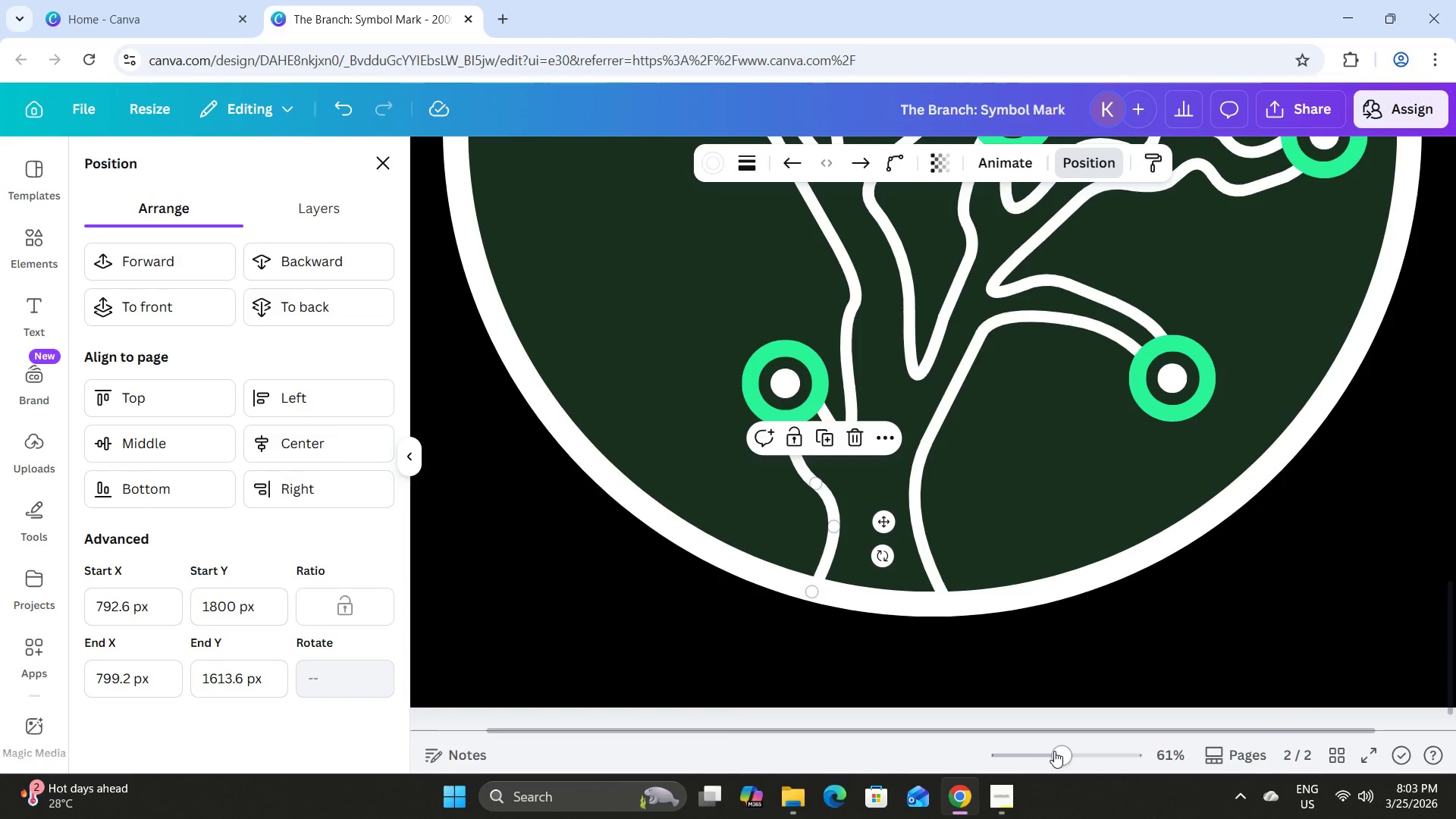 
left_click_drag(start_coordinate=[1055, 752], to_coordinate=[1085, 756])
 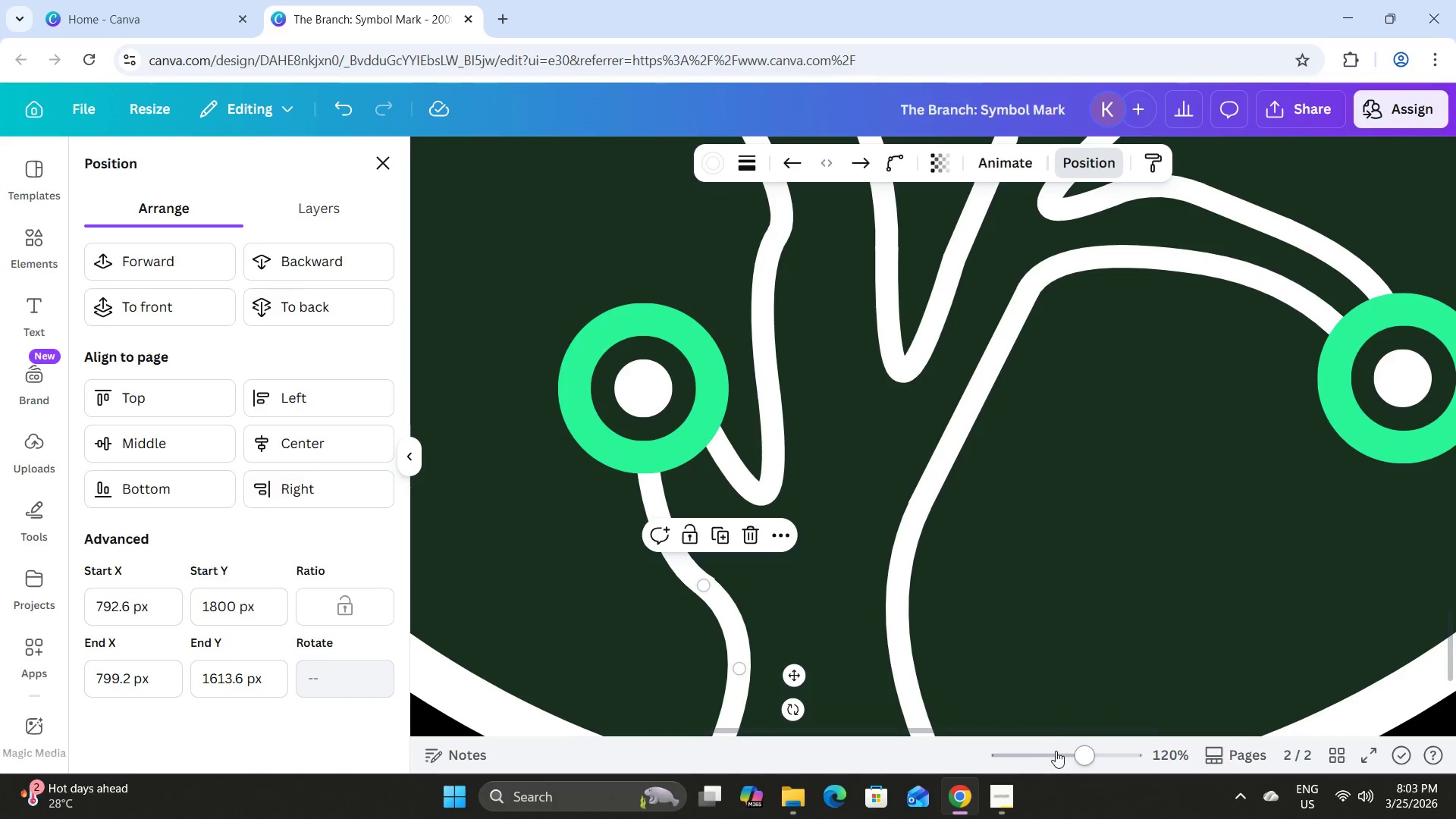 
left_click_drag(start_coordinate=[1065, 753], to_coordinate=[1088, 755])
 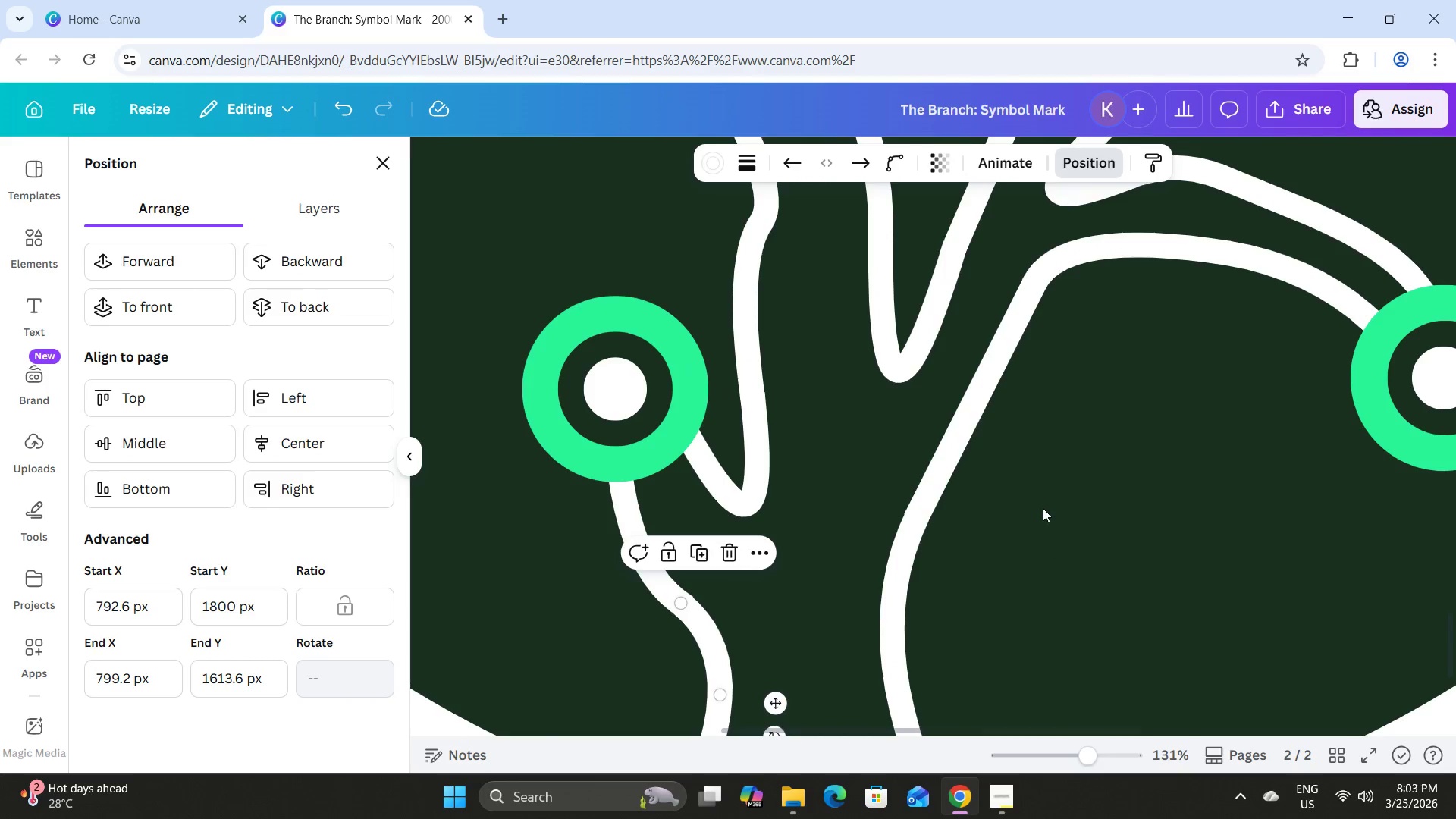 
scroll: coordinate [1043, 508], scroll_direction: down, amount: 1.0
 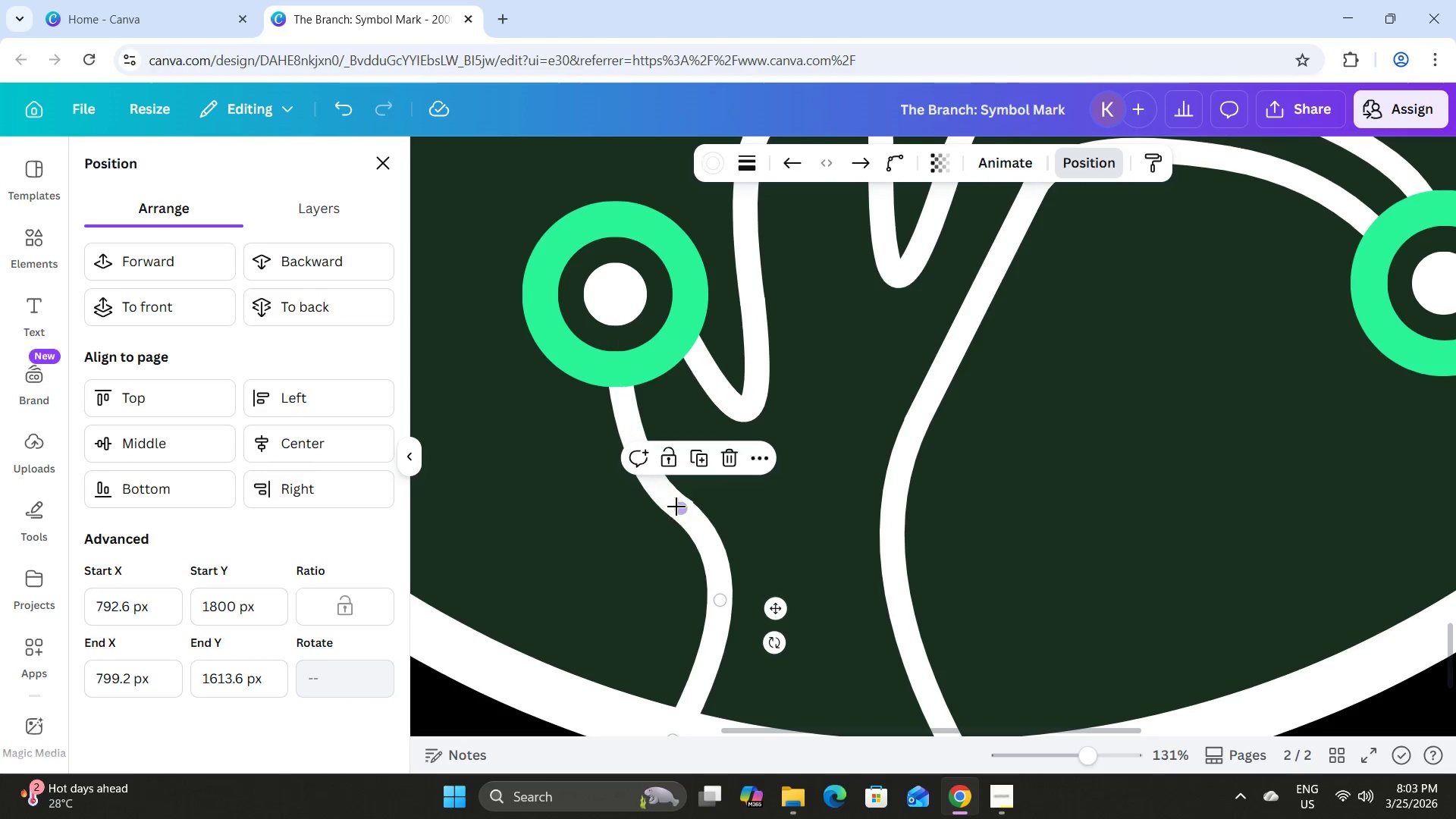 
left_click_drag(start_coordinate=[677, 505], to_coordinate=[676, 501])
 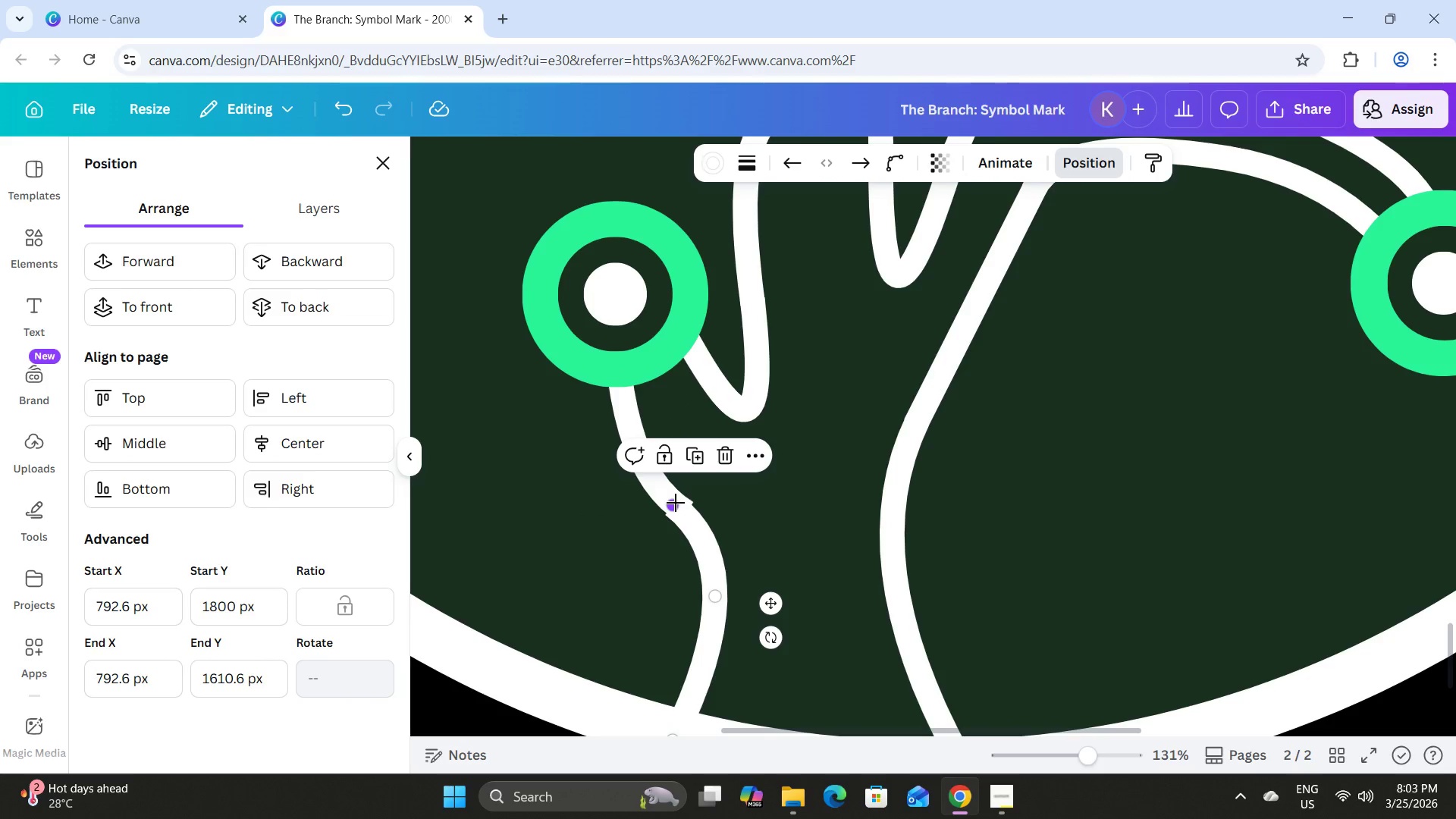 
key(Control+Z)
 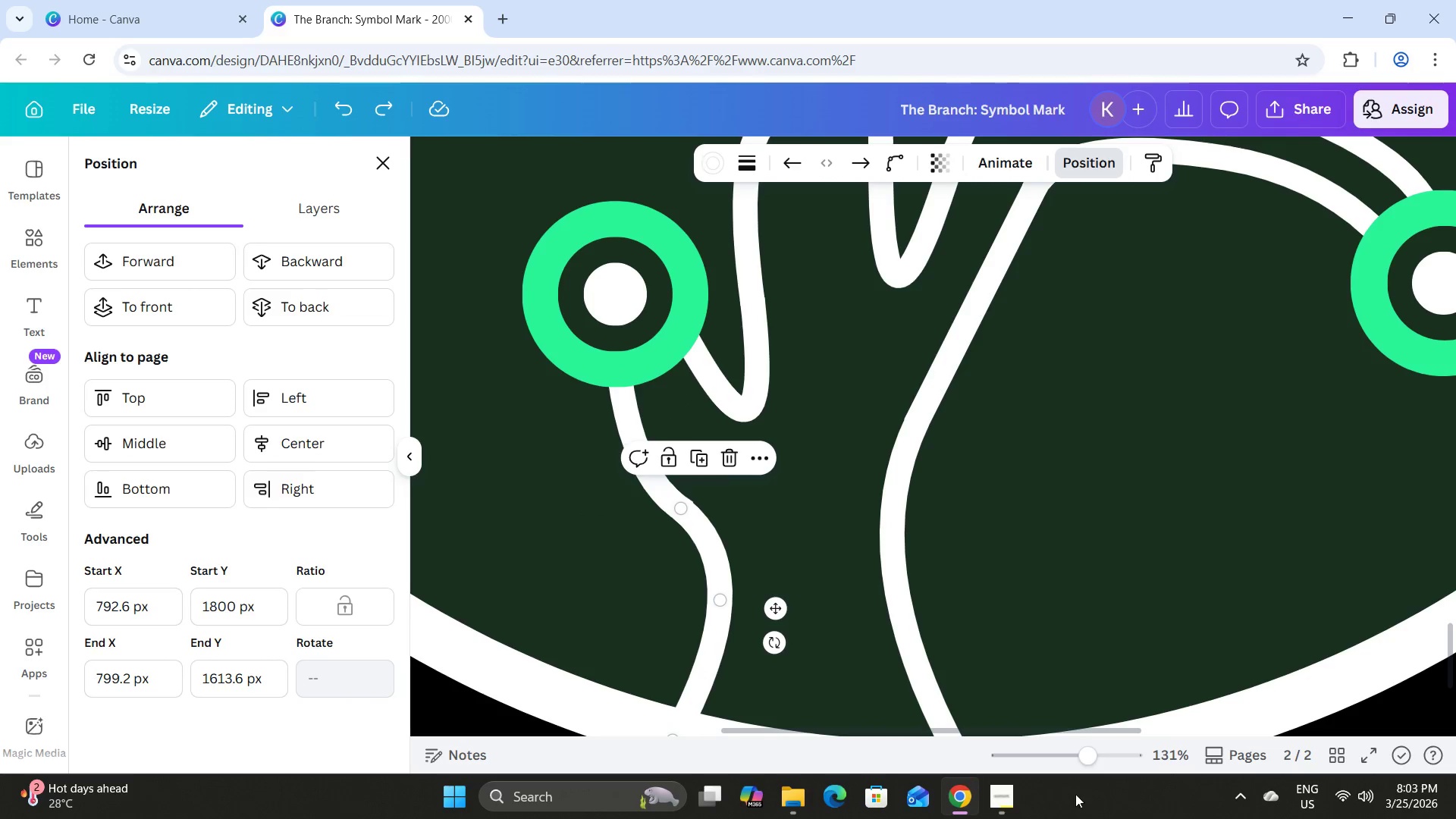 
left_click_drag(start_coordinate=[1083, 758], to_coordinate=[1119, 758])
 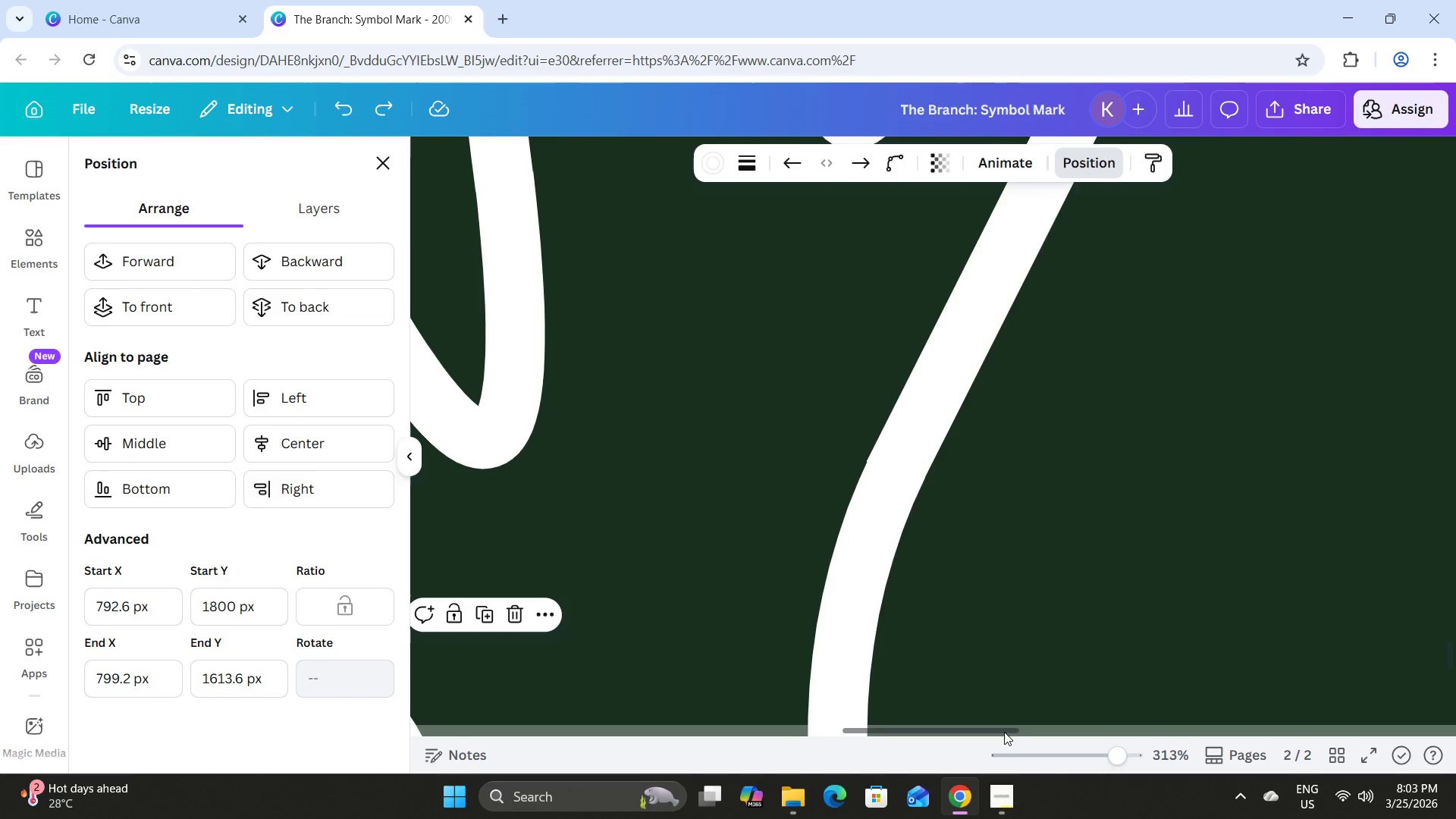 
left_click_drag(start_coordinate=[999, 730], to_coordinate=[915, 733])
 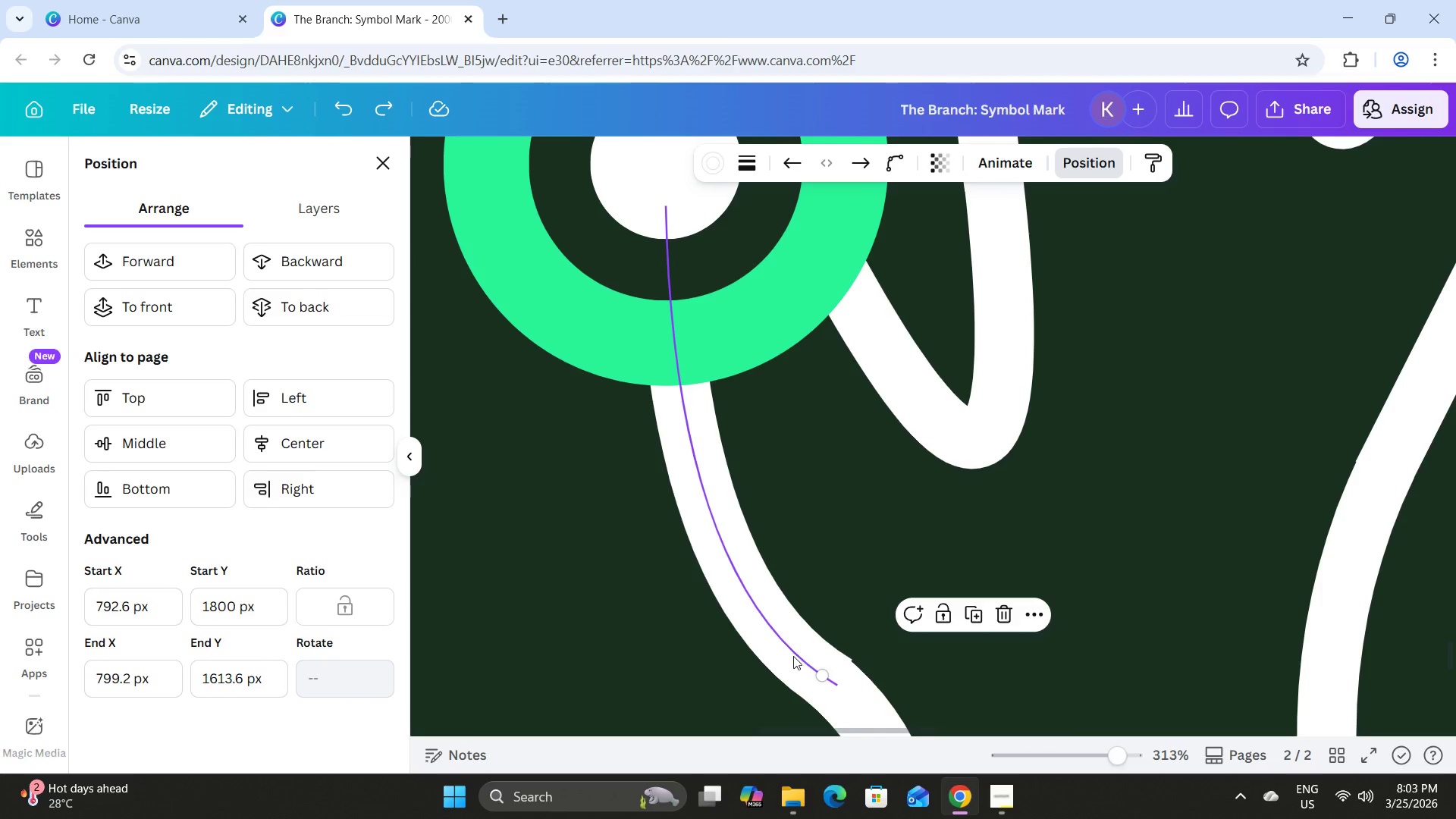 
left_click([793, 655])
 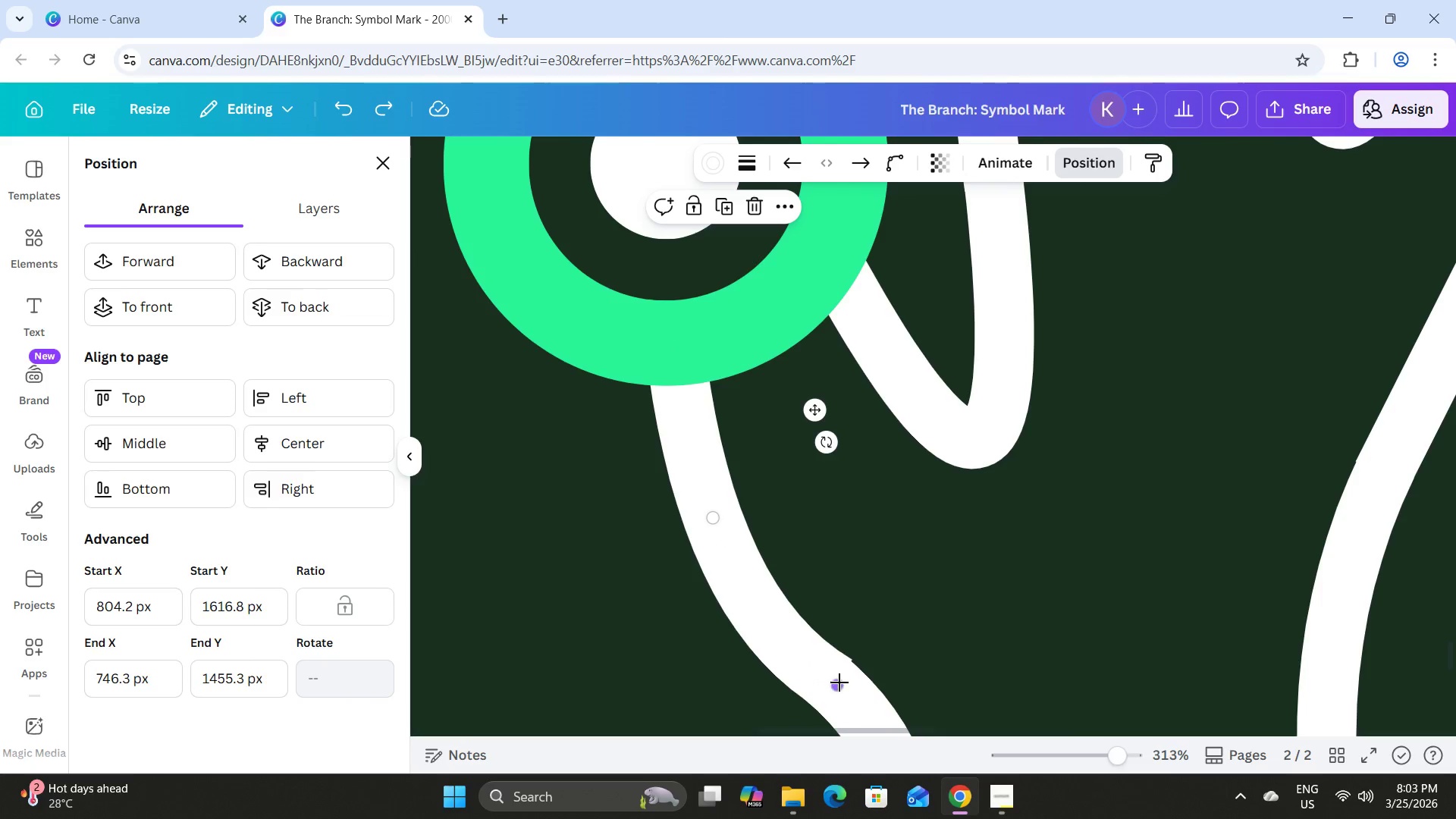 
left_click_drag(start_coordinate=[839, 683], to_coordinate=[830, 678])
 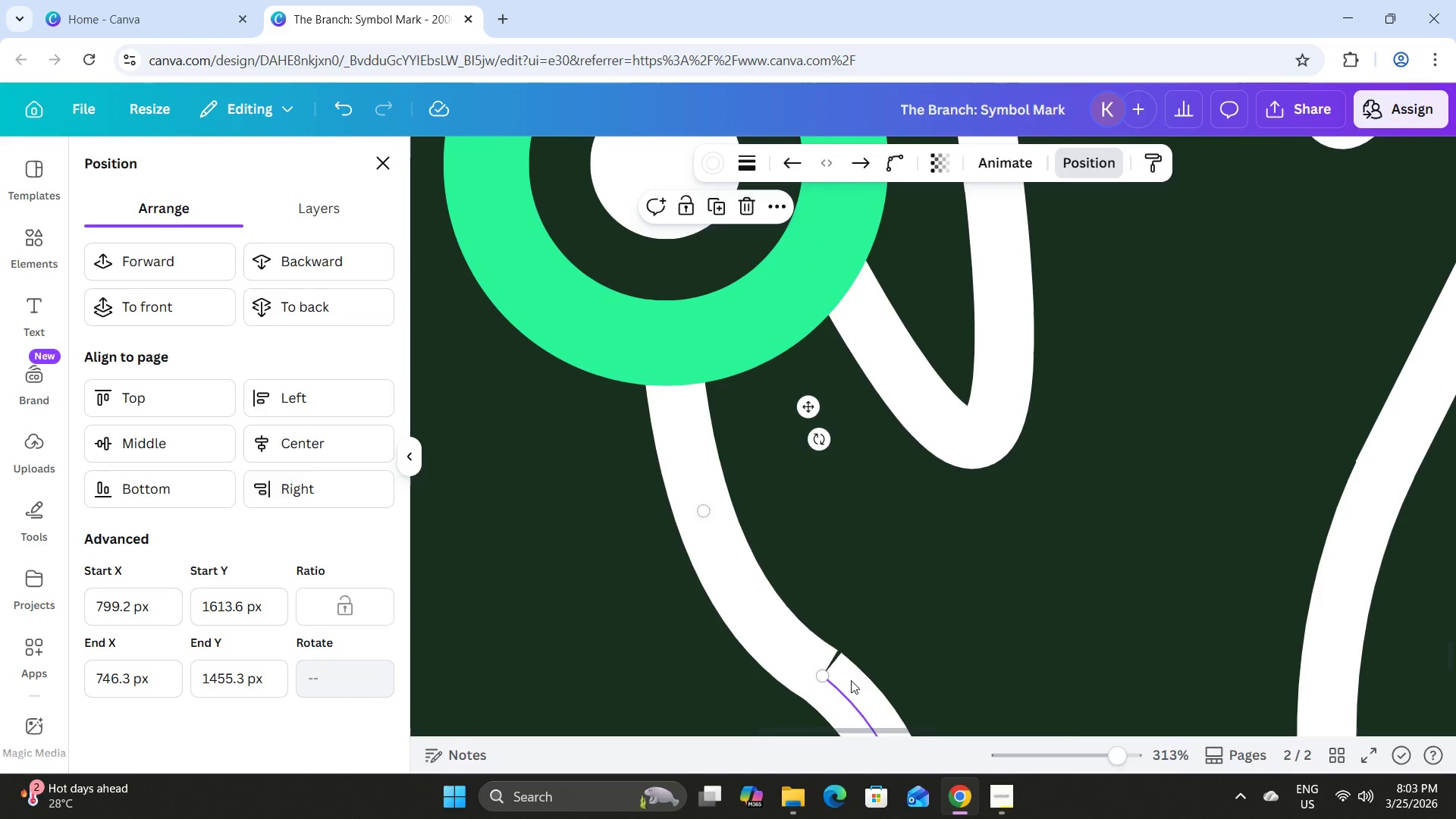 
left_click([852, 680])
 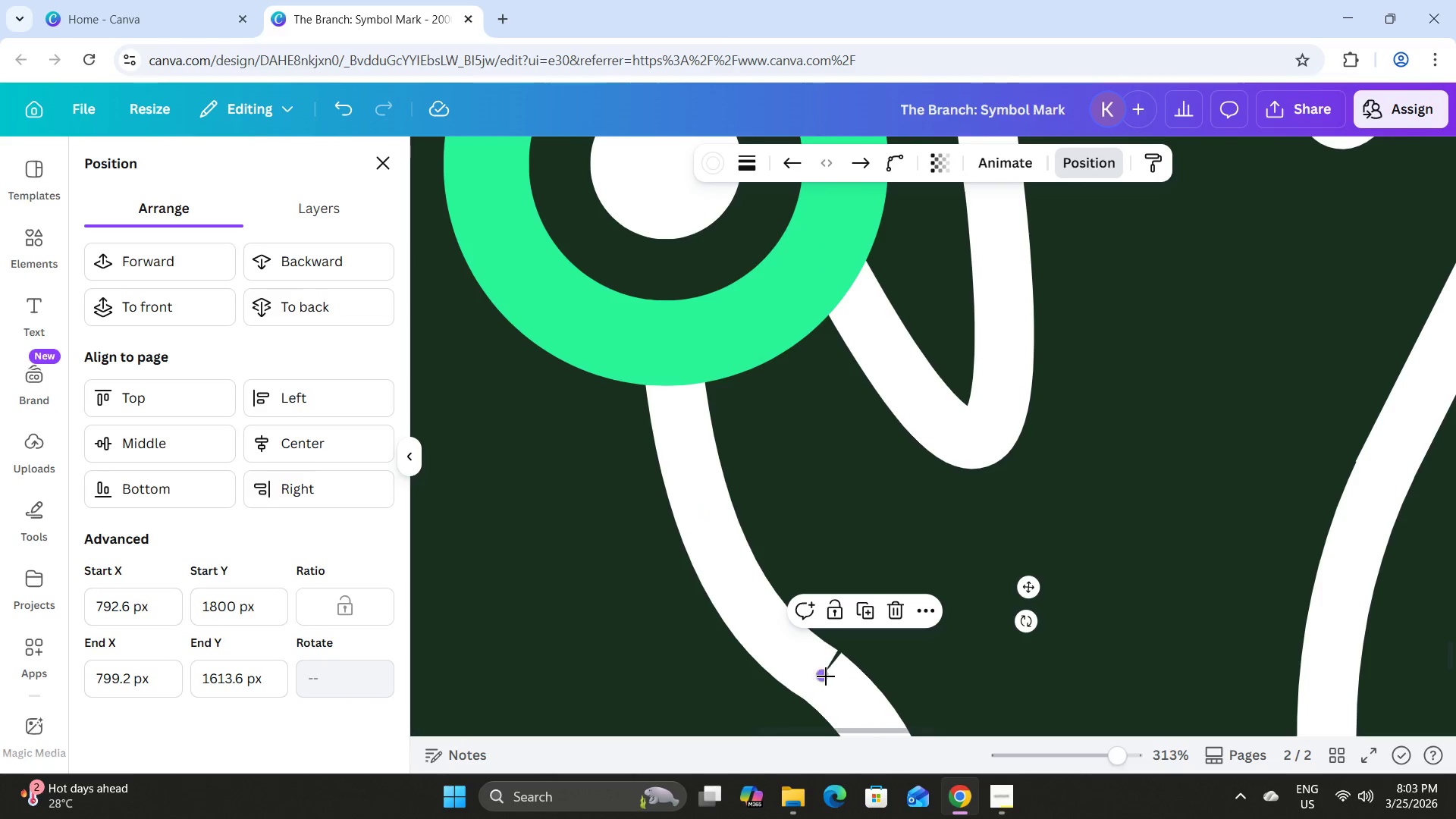 
left_click_drag(start_coordinate=[825, 676], to_coordinate=[819, 670])
 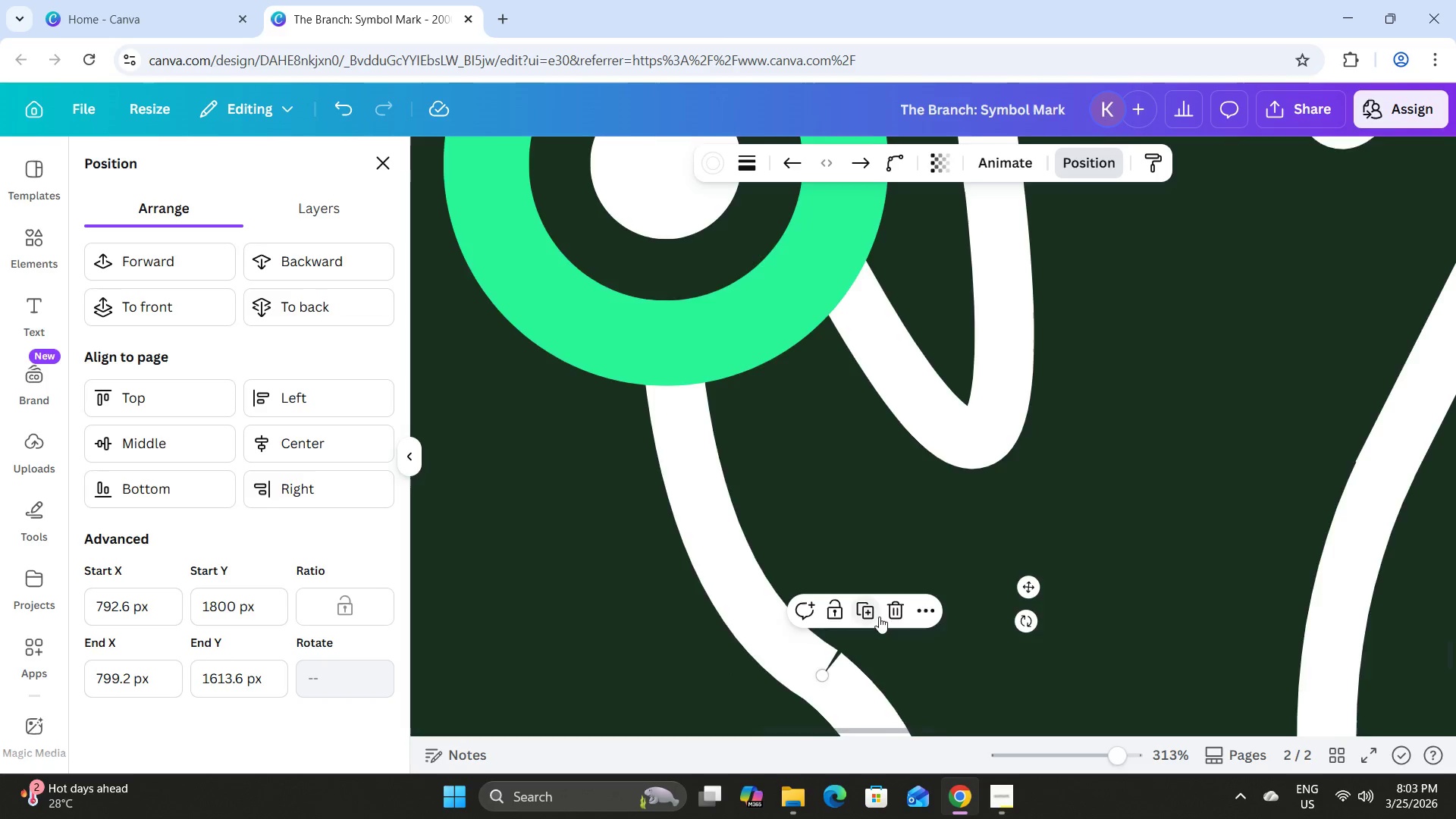 
scroll: coordinate [879, 616], scroll_direction: down, amount: 3.0
 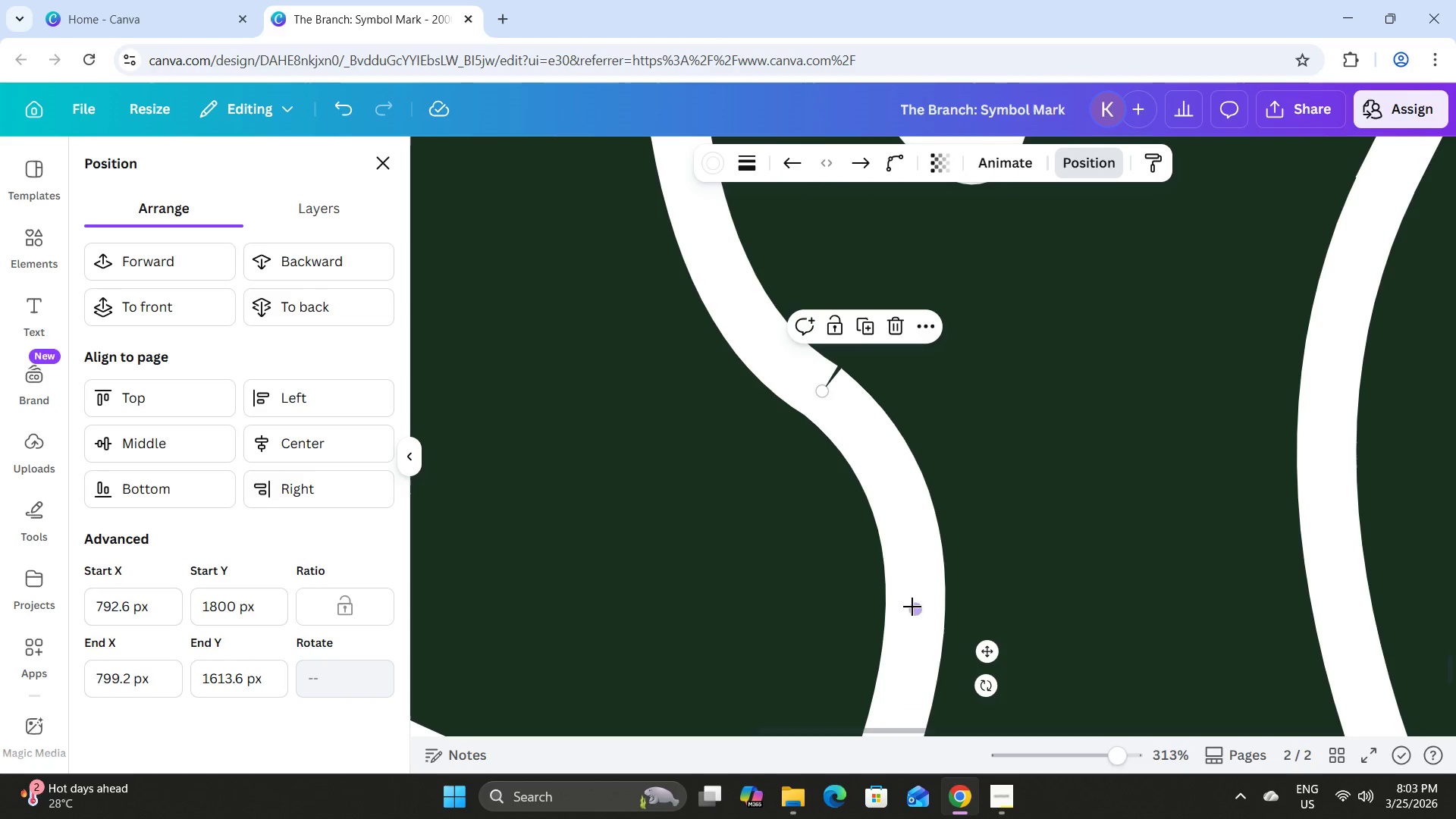 
left_click_drag(start_coordinate=[912, 610], to_coordinate=[915, 587])
 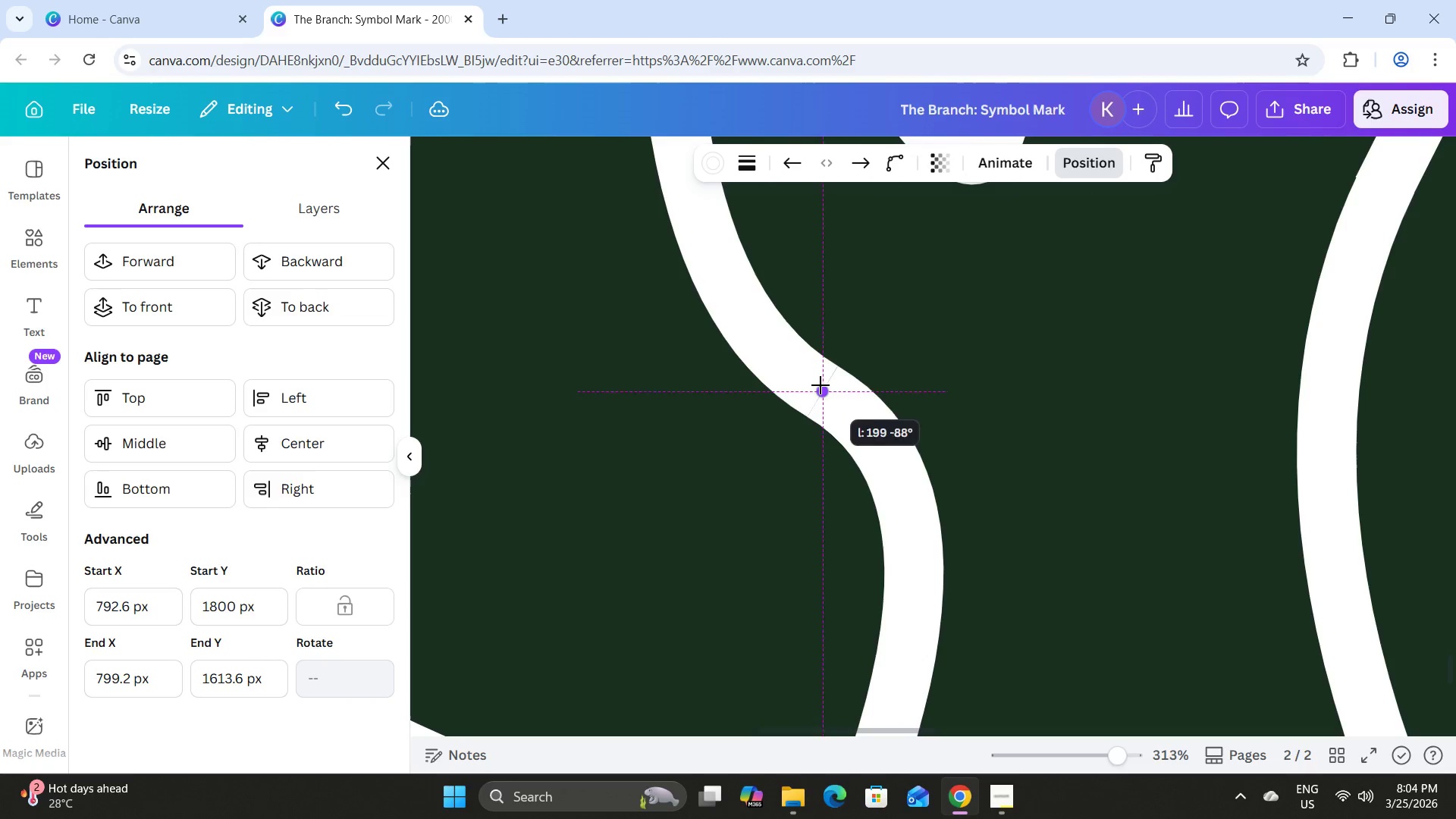 
scroll: coordinate [918, 563], scroll_direction: down, amount: 3.0
 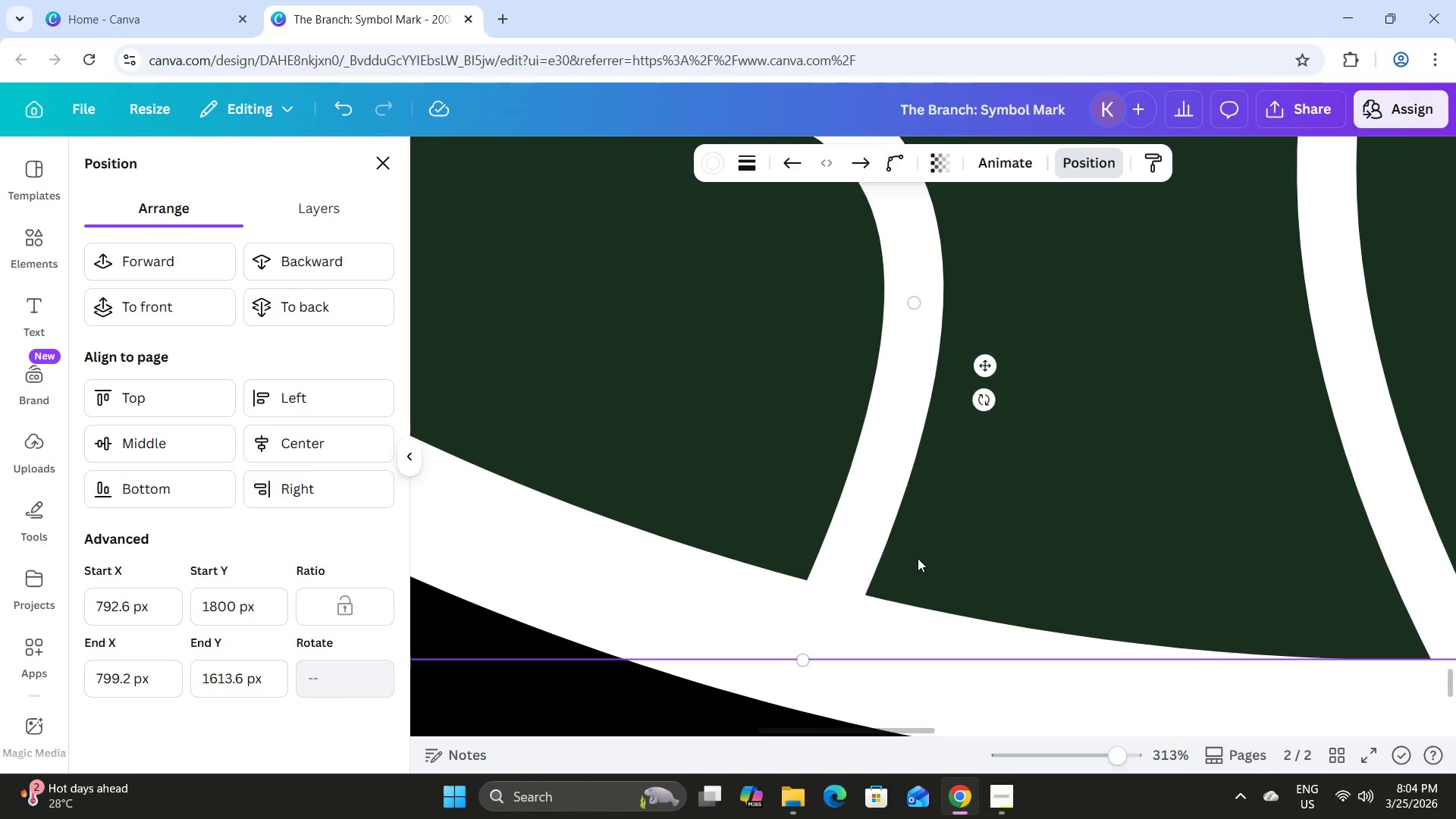 
scroll: coordinate [918, 557], scroll_direction: up, amount: 4.0
 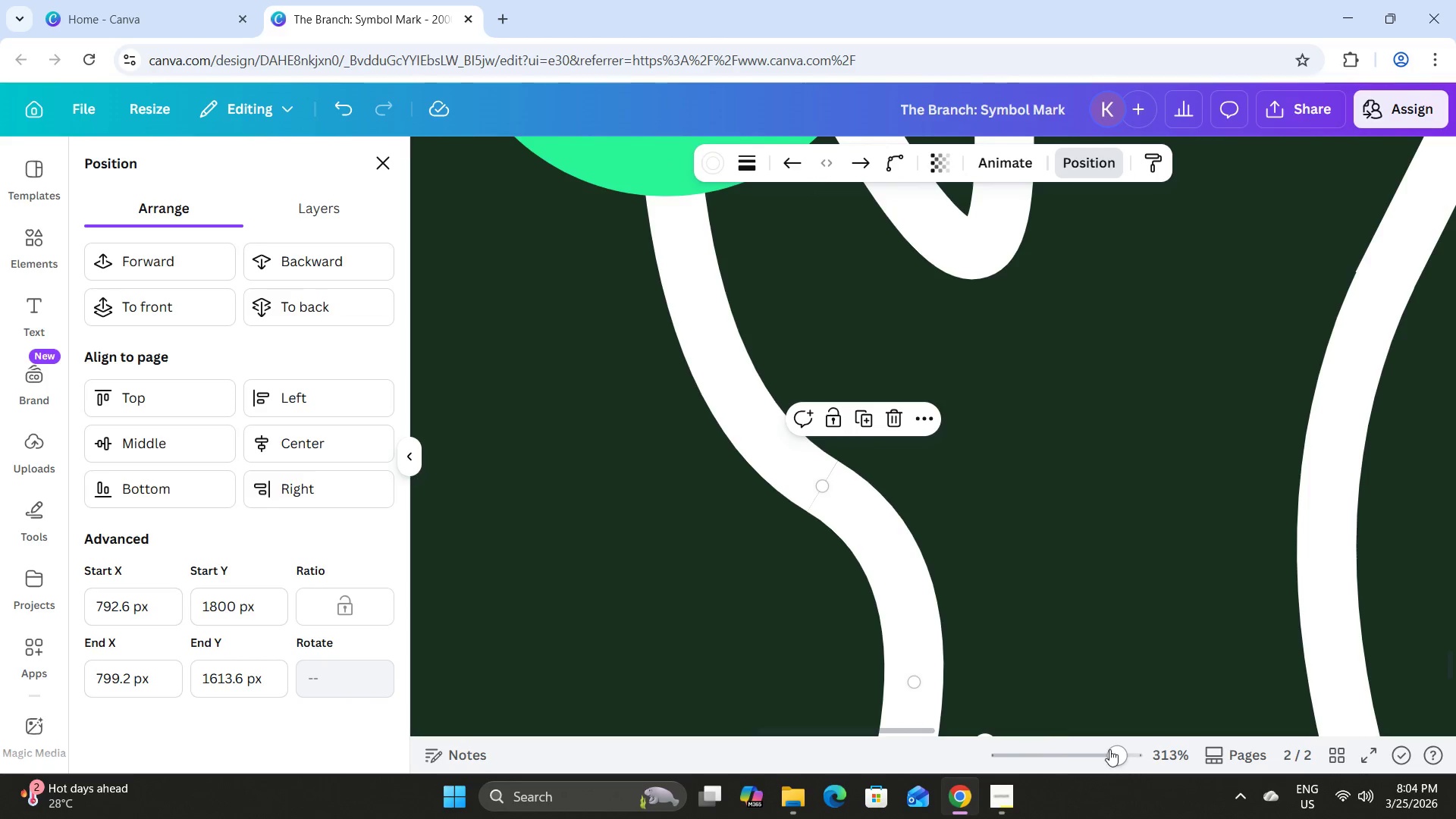 
left_click_drag(start_coordinate=[1108, 749], to_coordinate=[1175, 767])
 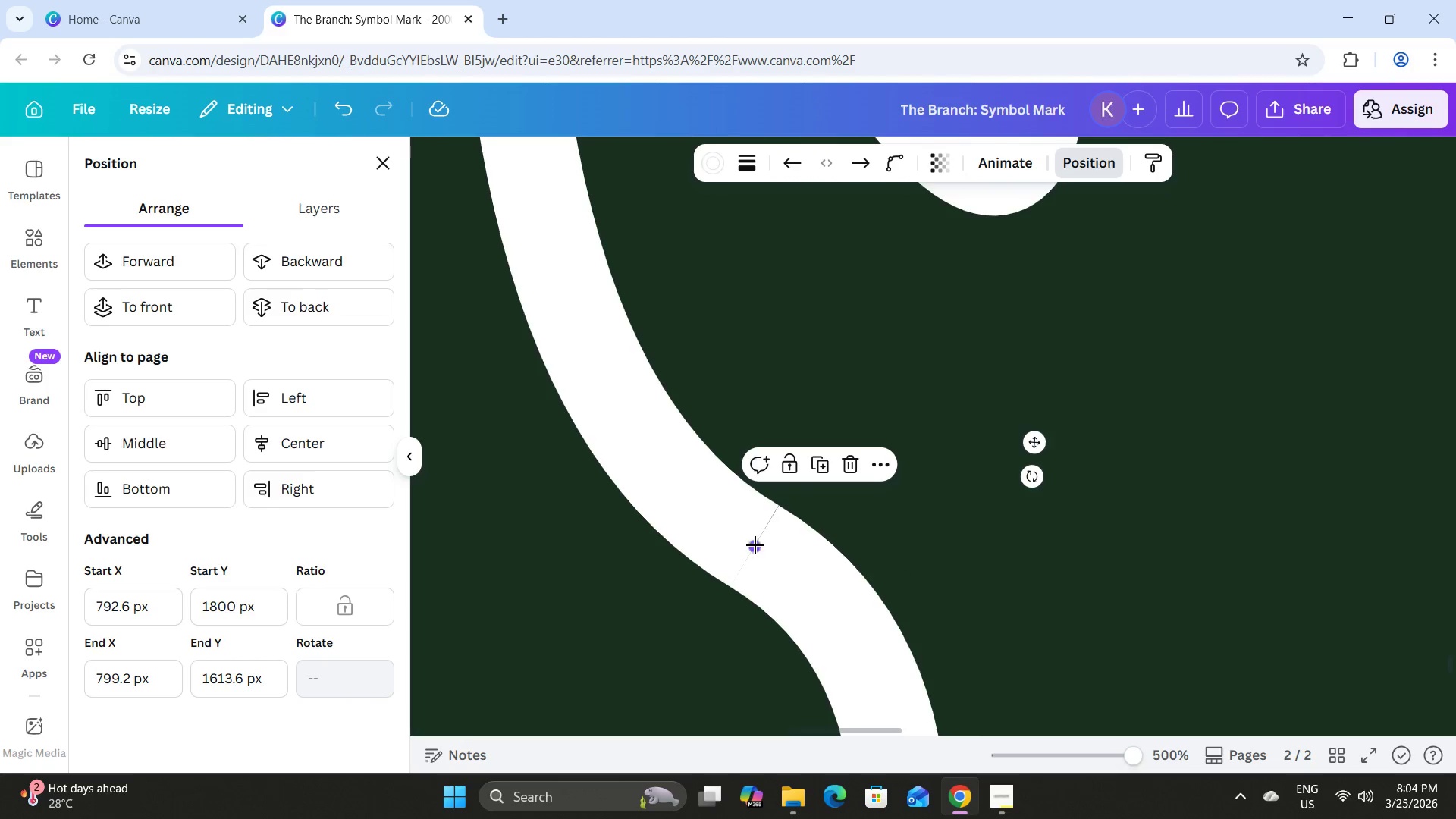 
left_click_drag(start_coordinate=[755, 546], to_coordinate=[739, 537])
 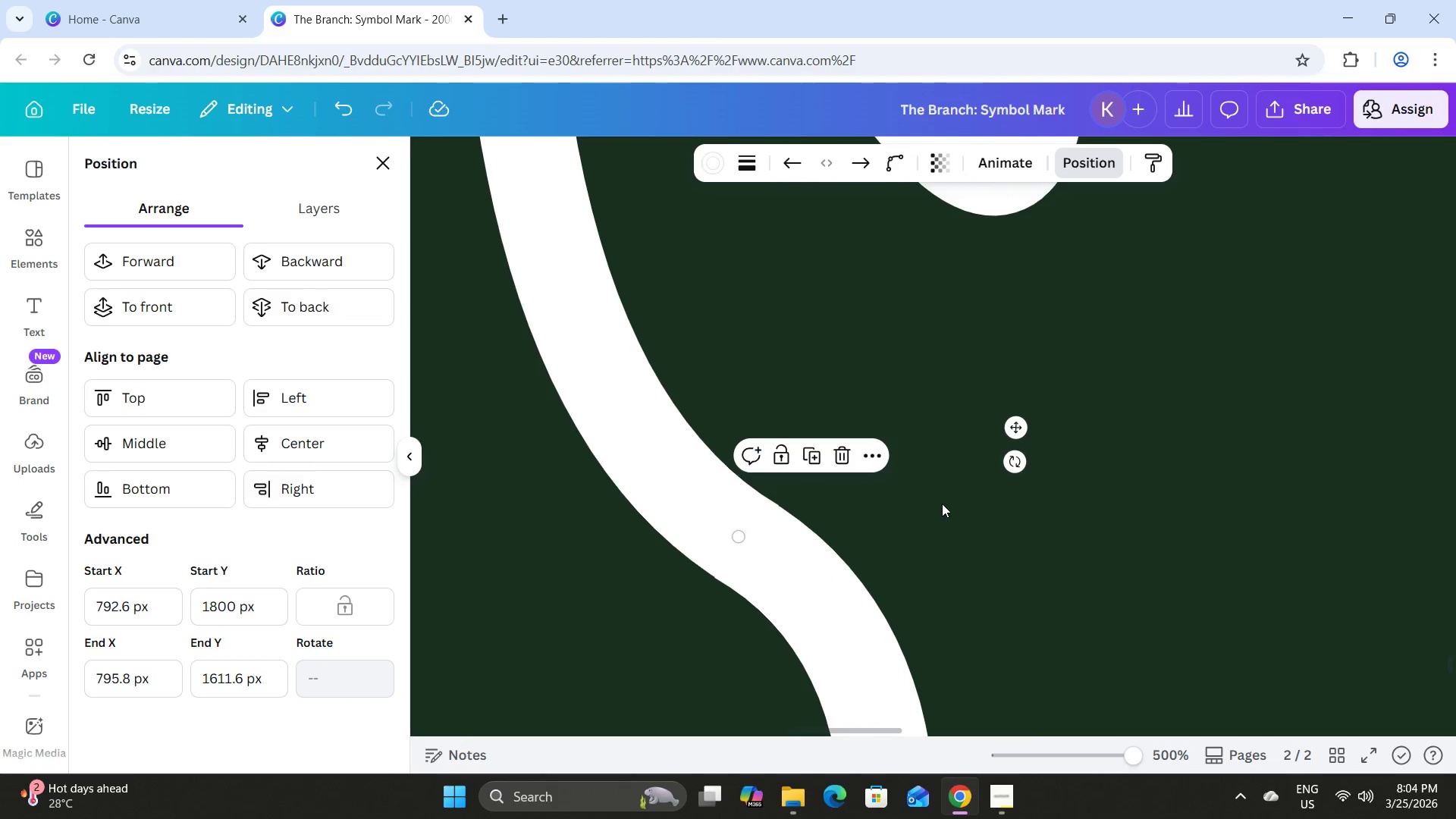 
left_click([942, 504])
 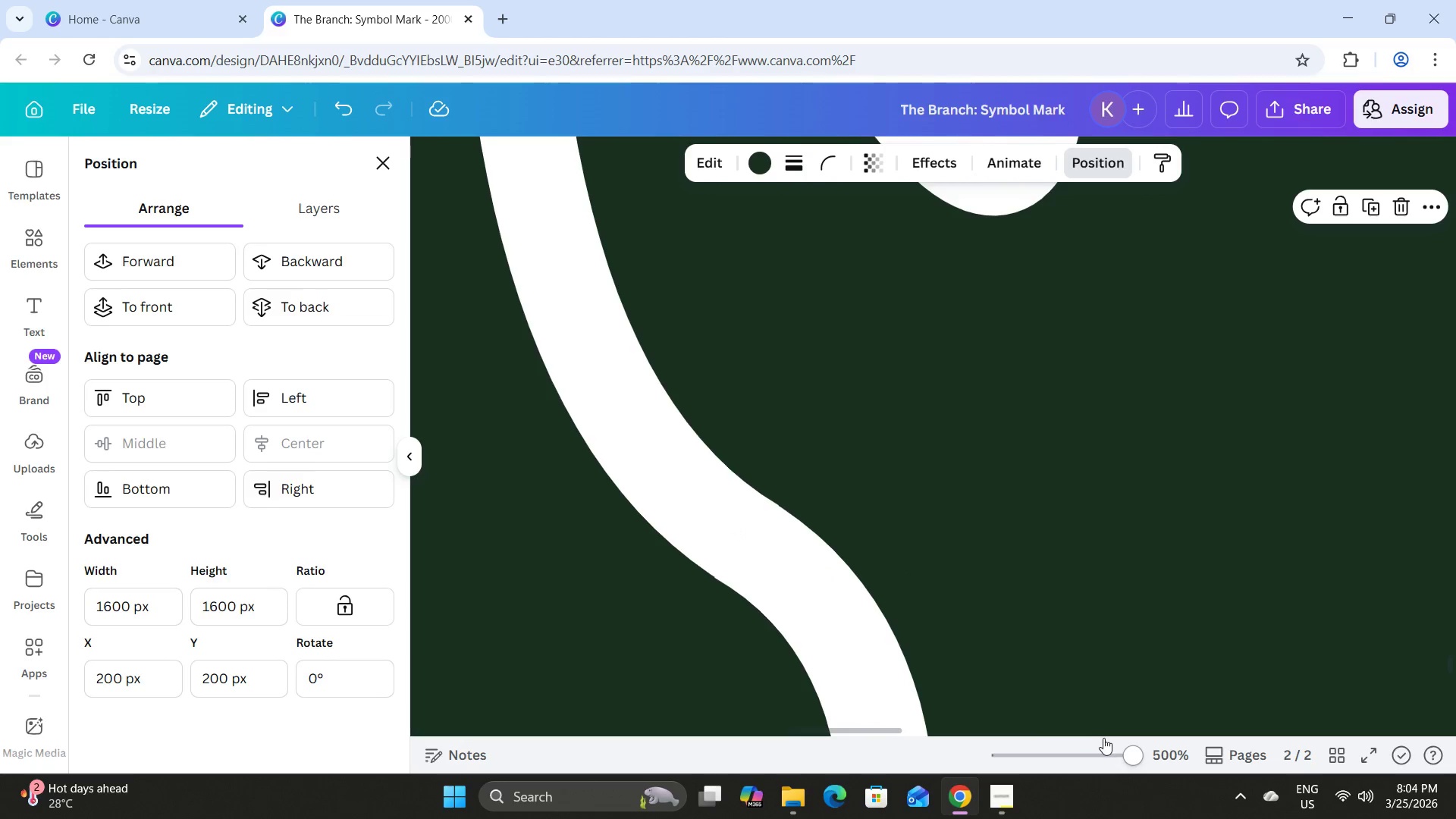 
left_click_drag(start_coordinate=[1122, 753], to_coordinate=[1046, 740])
 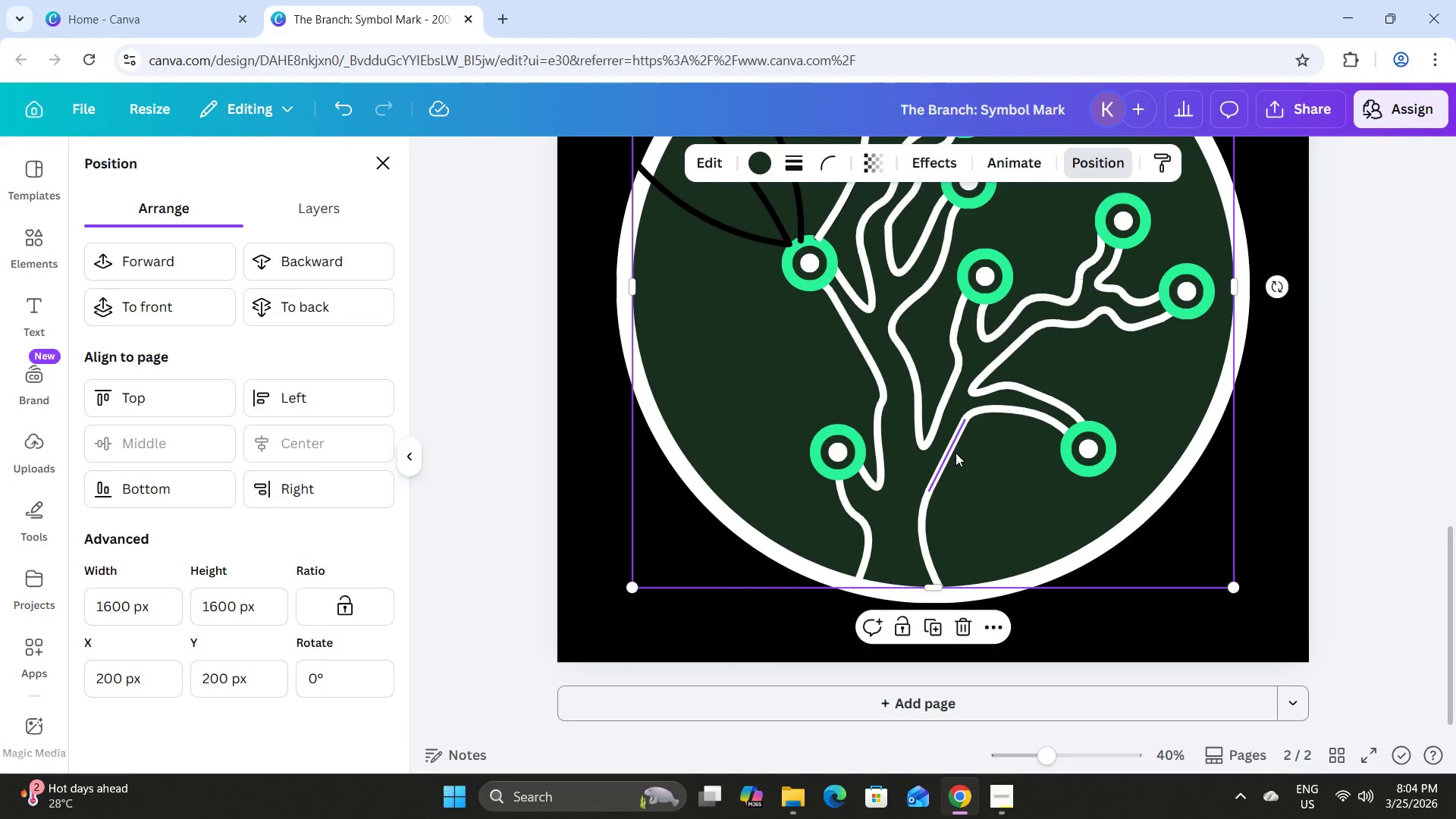 
scroll: coordinate [957, 452], scroll_direction: up, amount: 3.0
 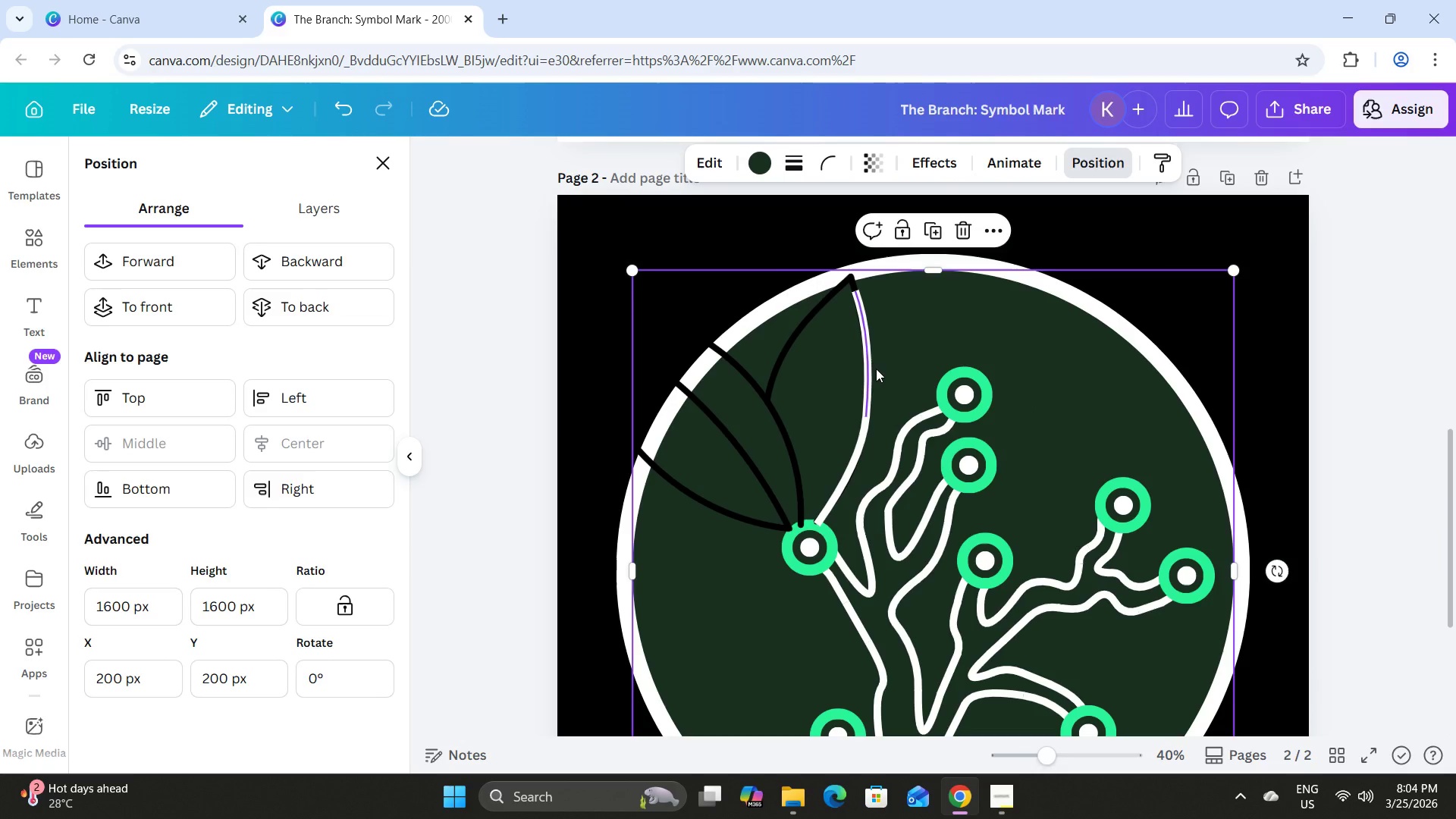 
left_click([873, 368])
 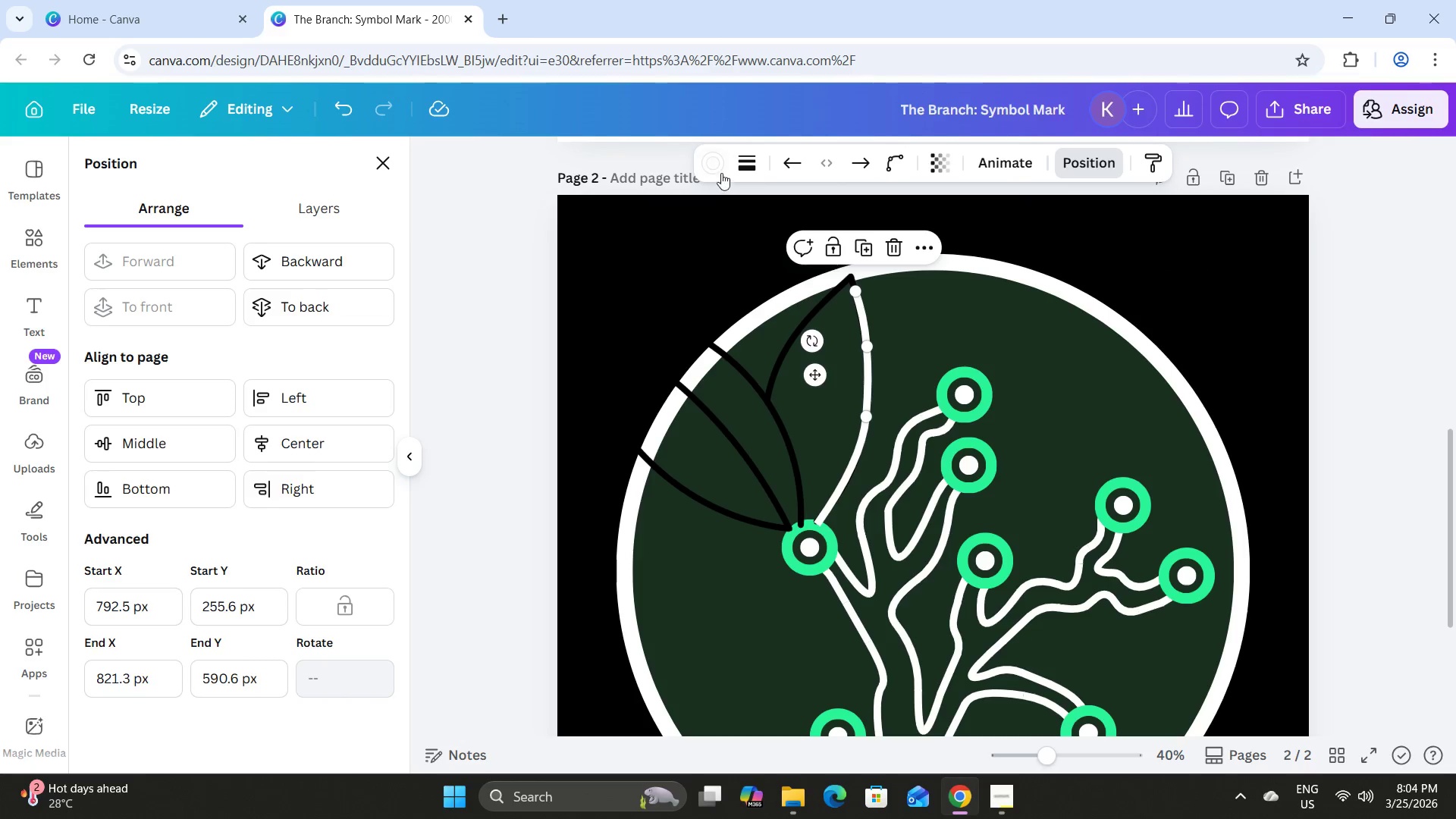 
left_click([712, 168])
 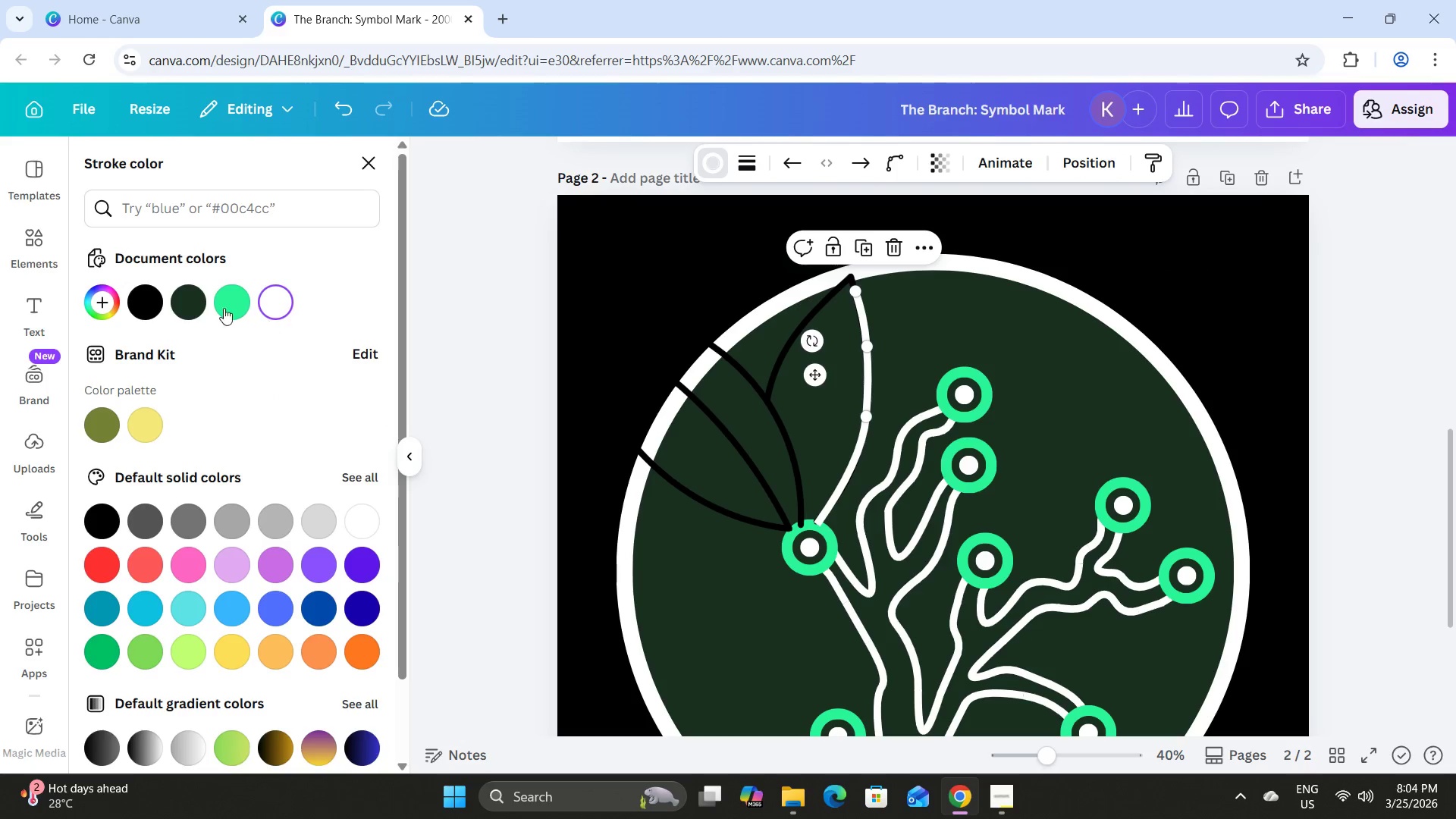 
left_click([215, 300])
 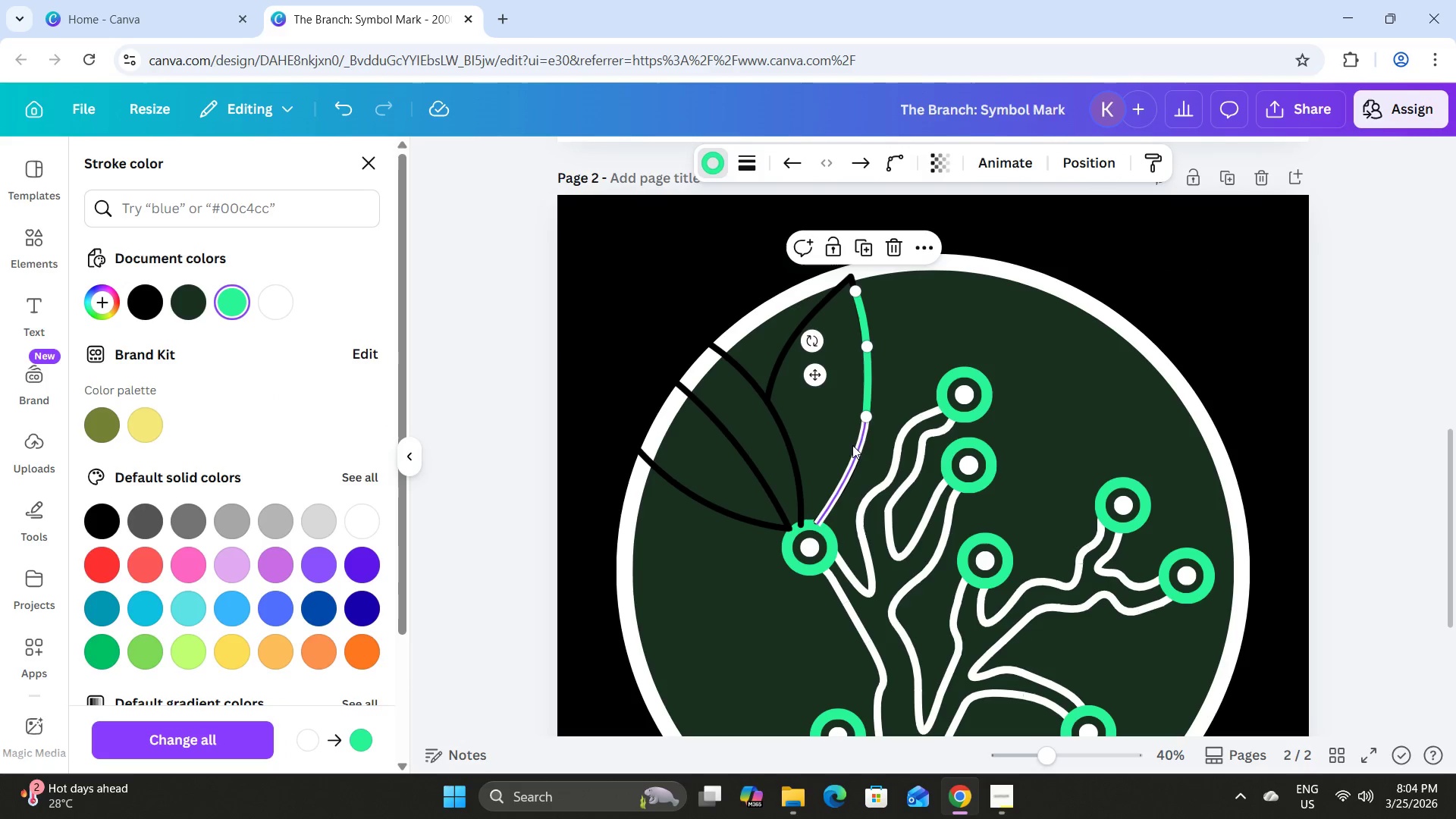 
left_click([855, 453])
 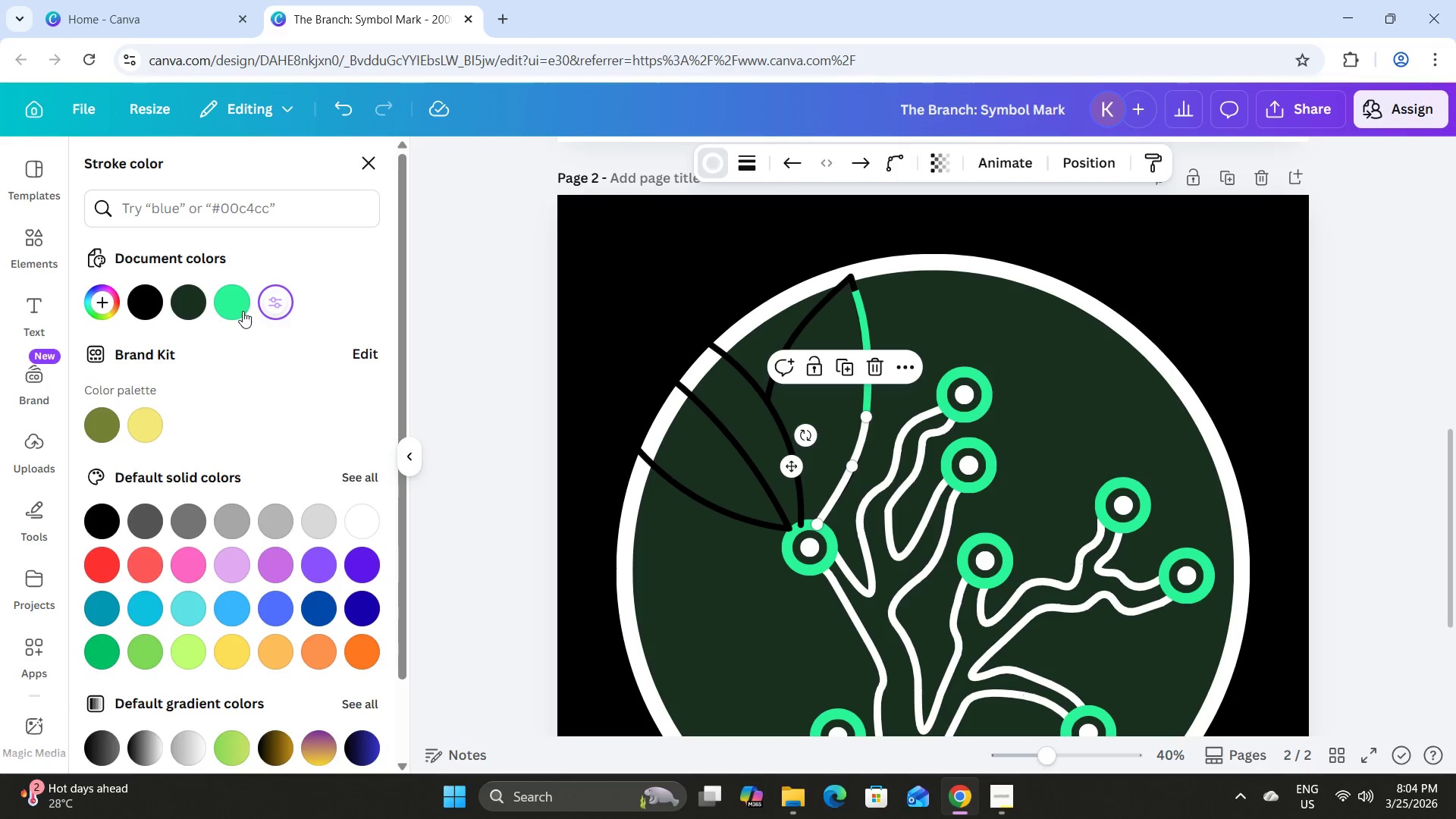 
left_click([242, 311])
 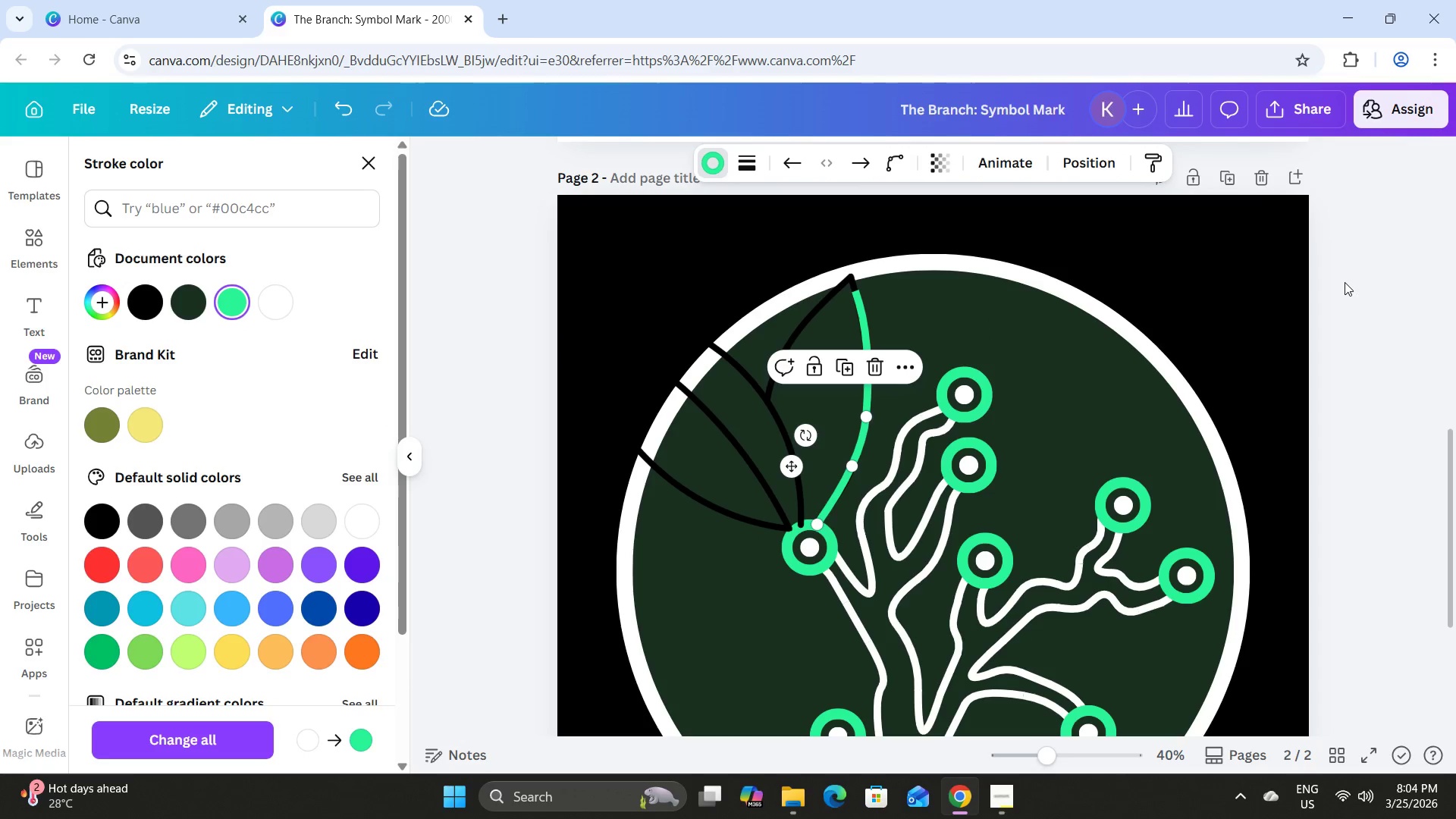 
double_click([1345, 281])
 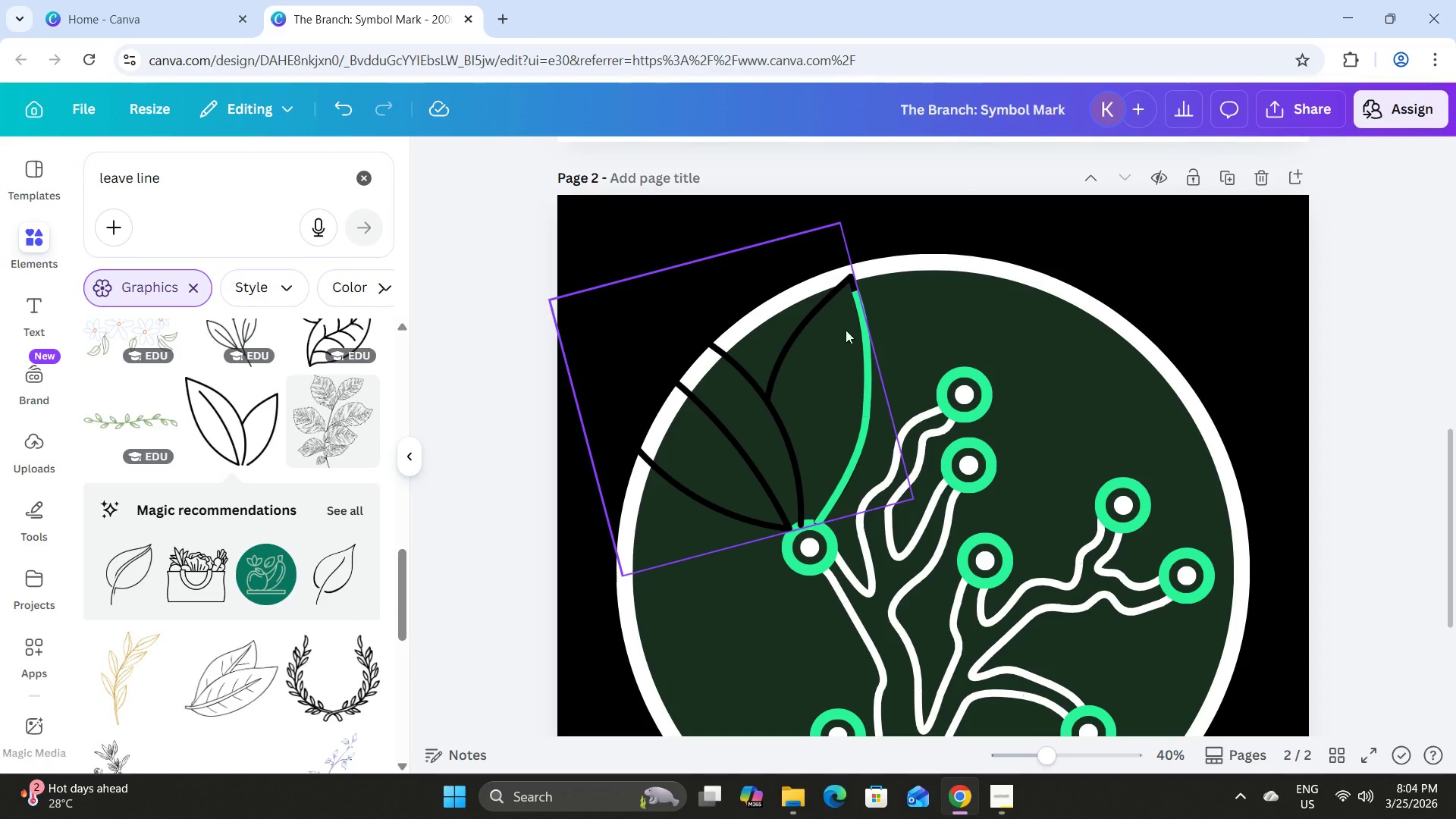 
scroll: coordinate [1283, 496], scroll_direction: down, amount: 1.0
 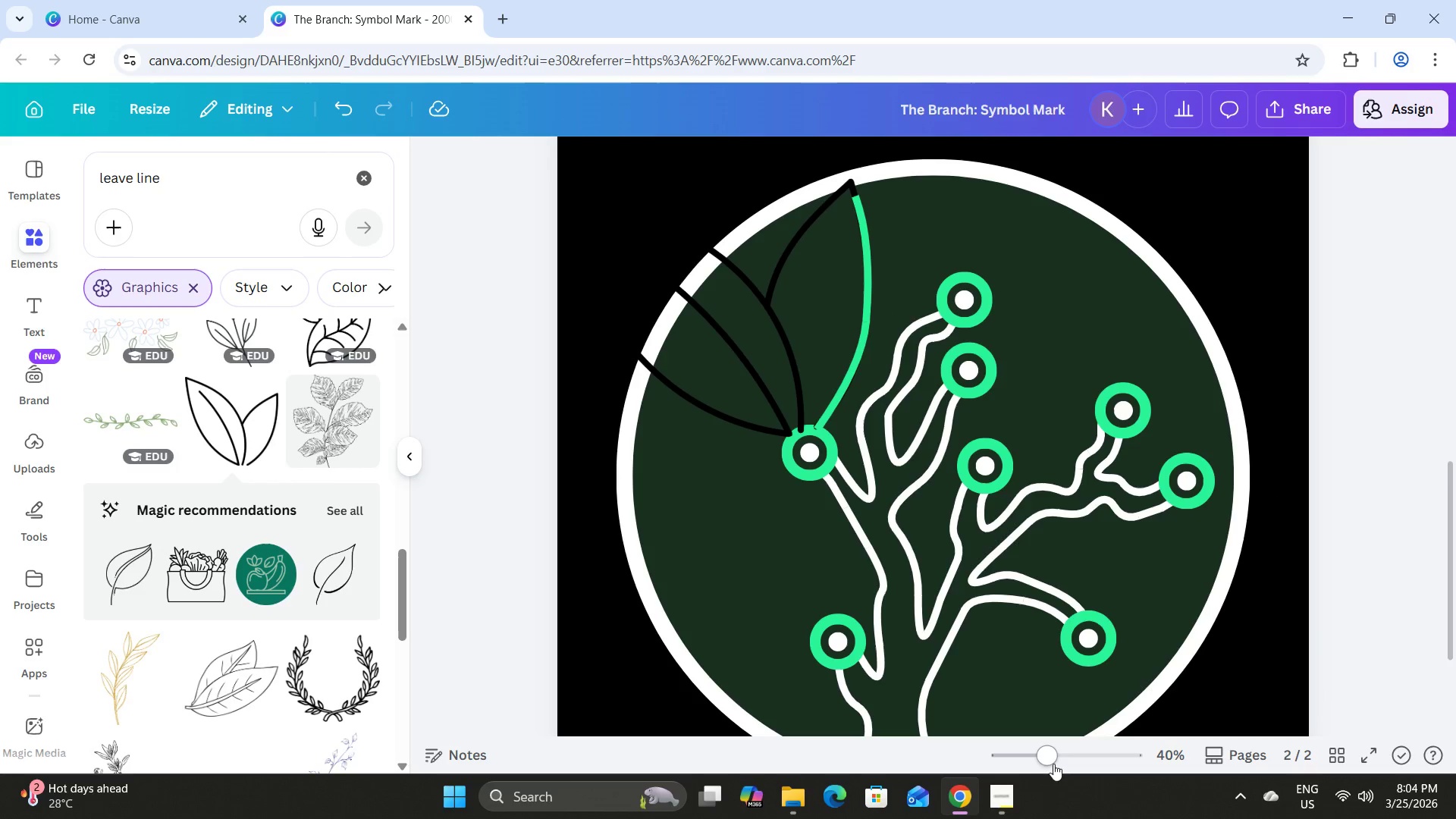 
left_click_drag(start_coordinate=[1051, 755], to_coordinate=[1075, 756])
 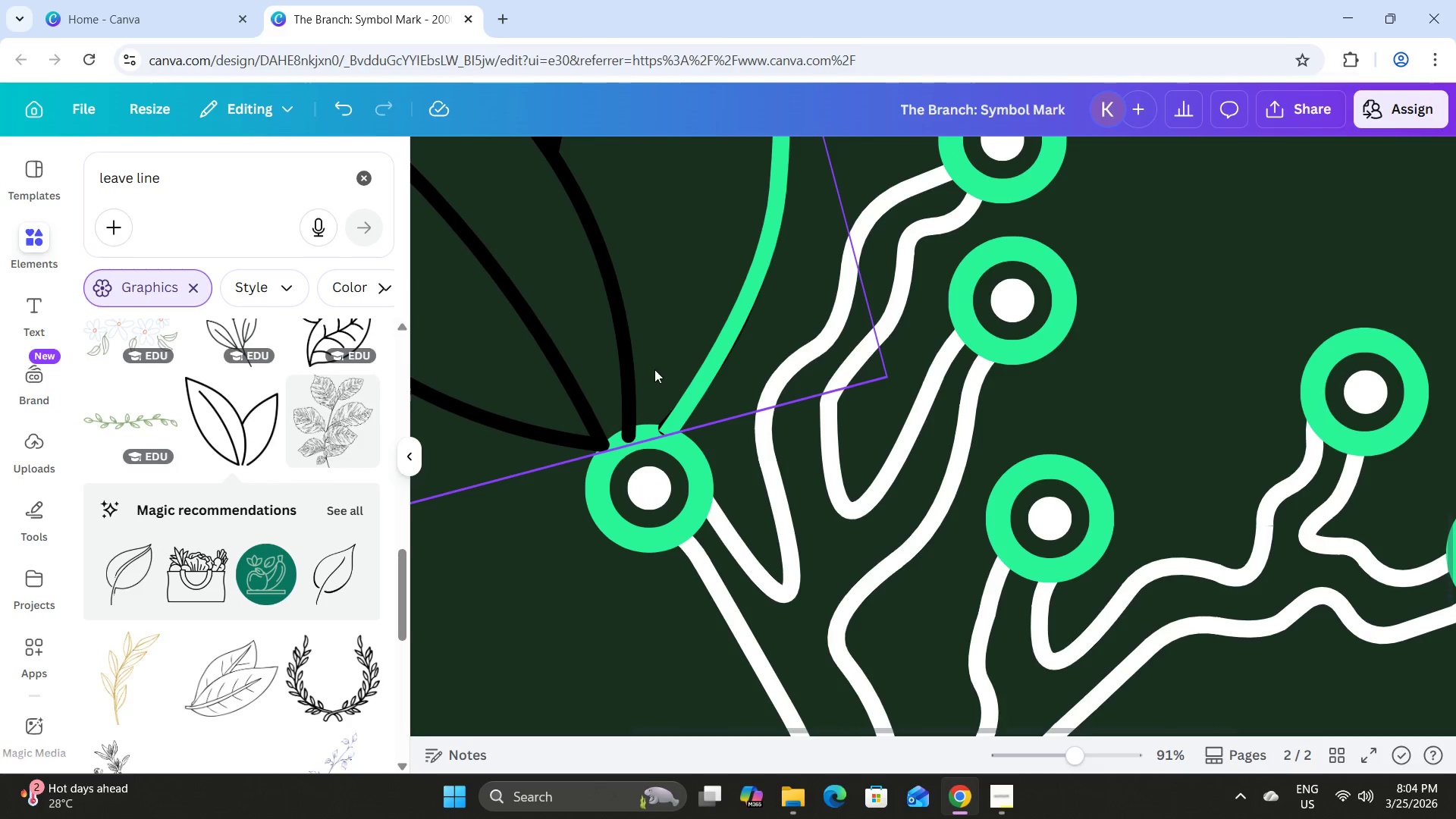 
scroll: coordinate [653, 362], scroll_direction: up, amount: 4.0
 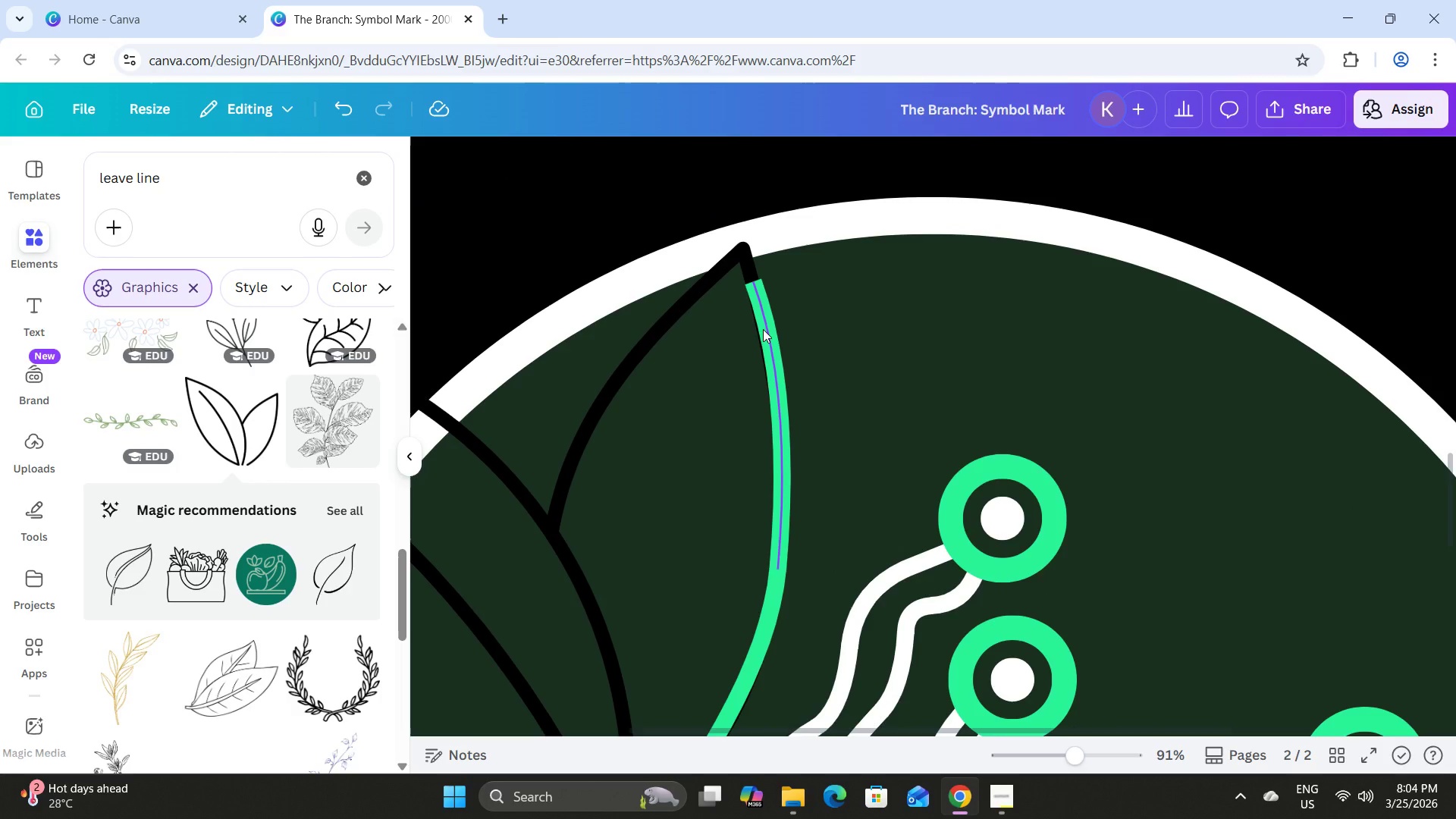 
left_click([763, 329])
 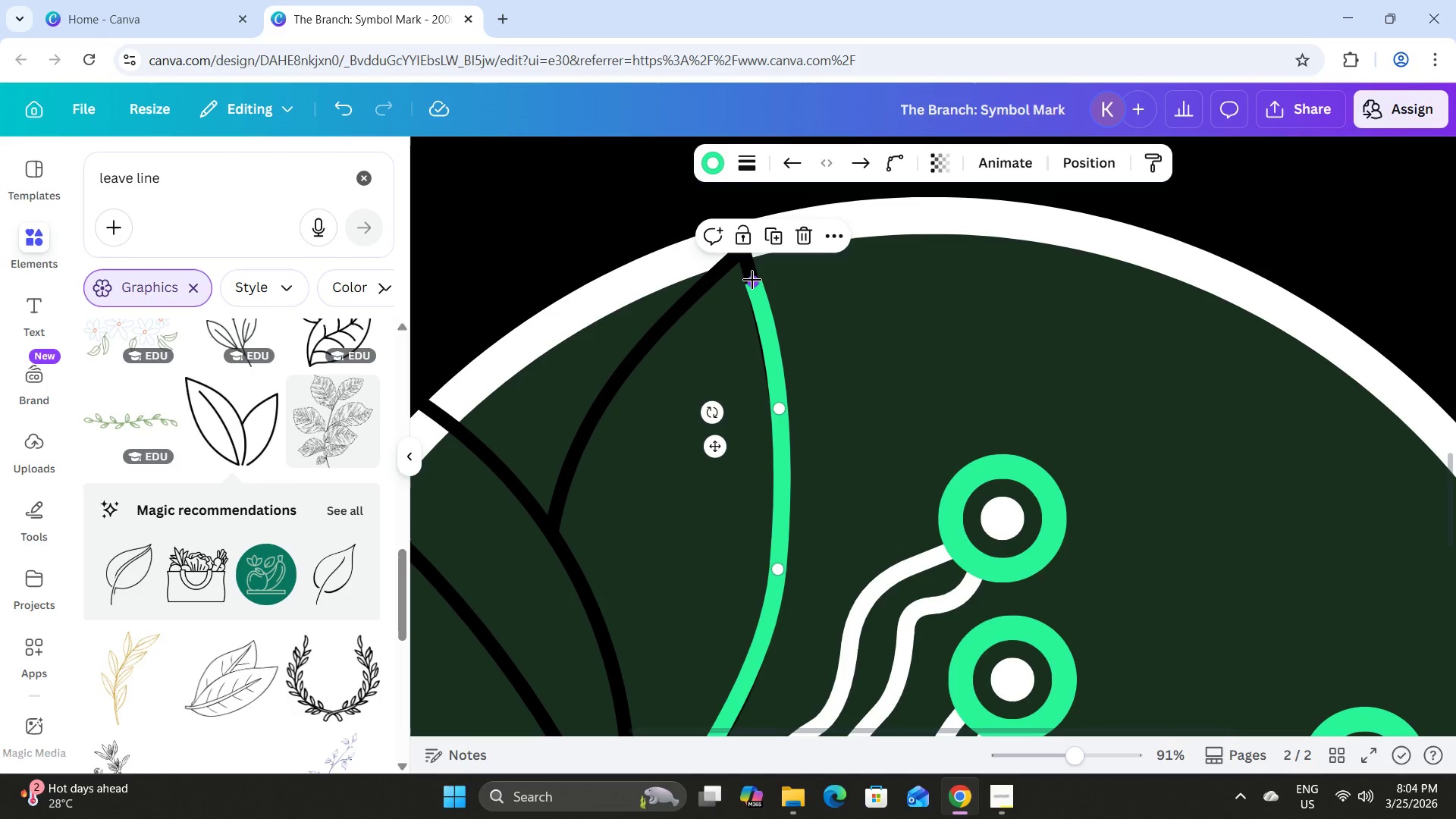 
left_click_drag(start_coordinate=[752, 280], to_coordinate=[745, 252])
 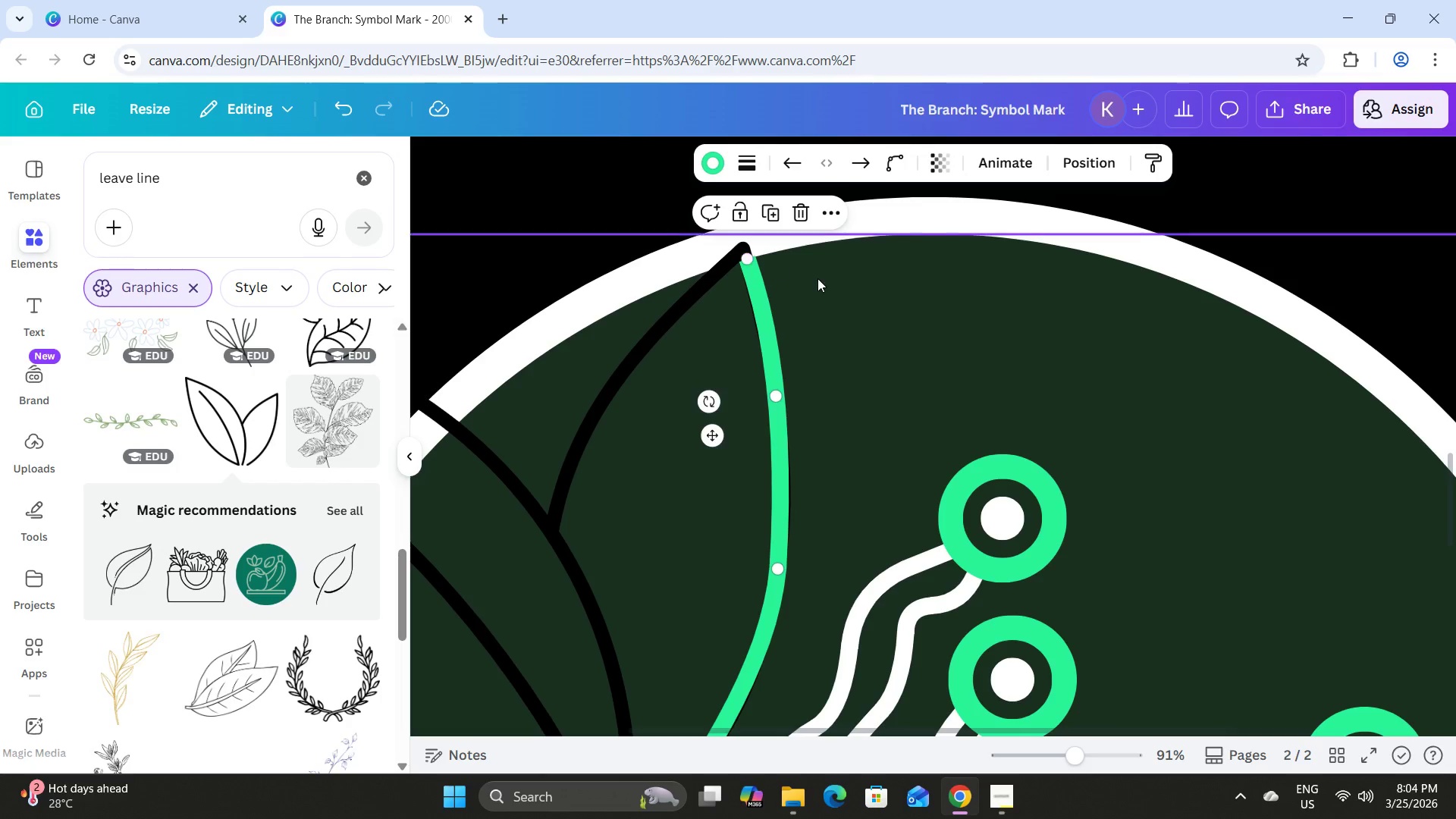 
left_click([817, 278])
 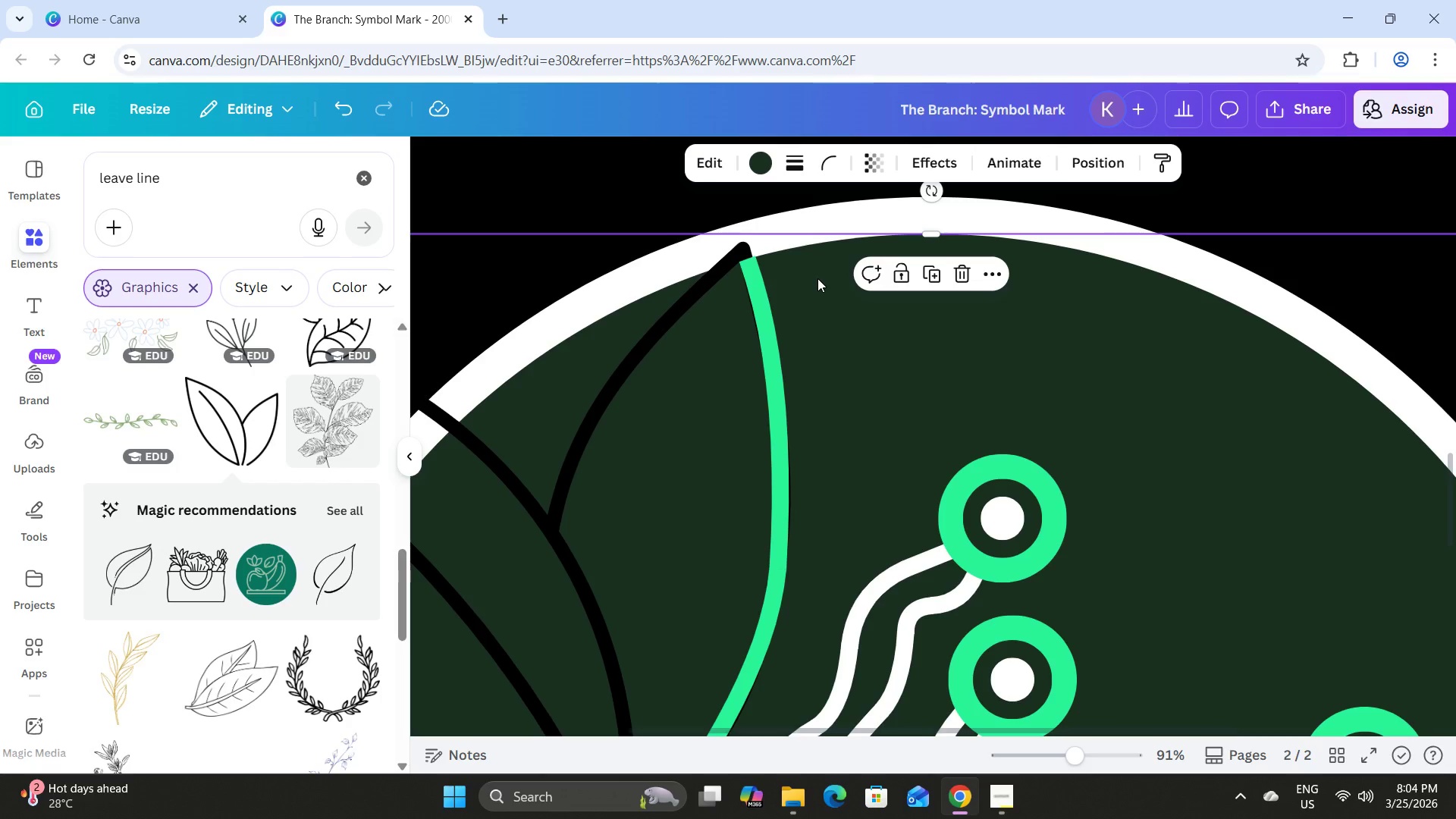 
left_click([817, 278])
 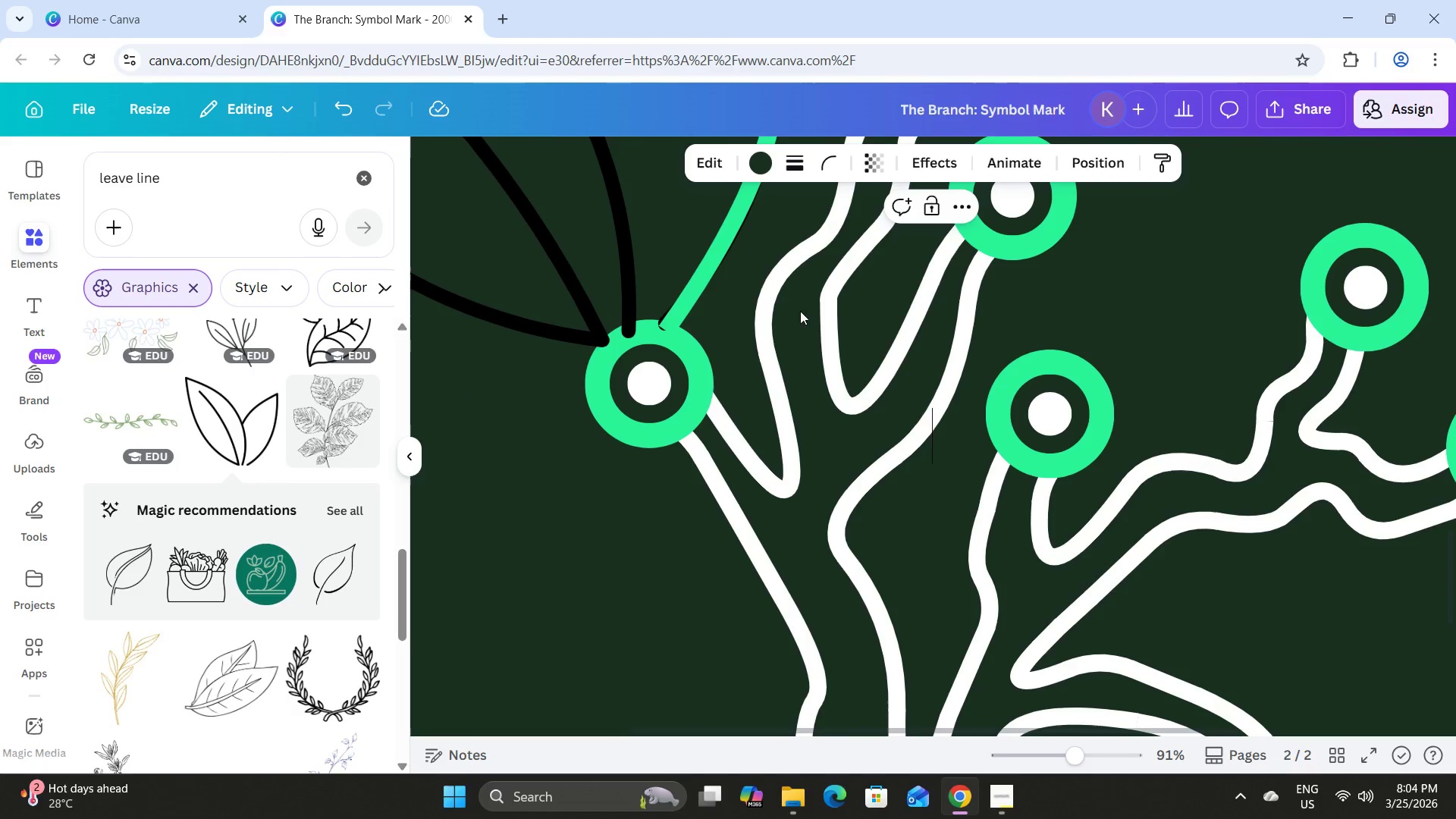 
left_click([616, 321])
 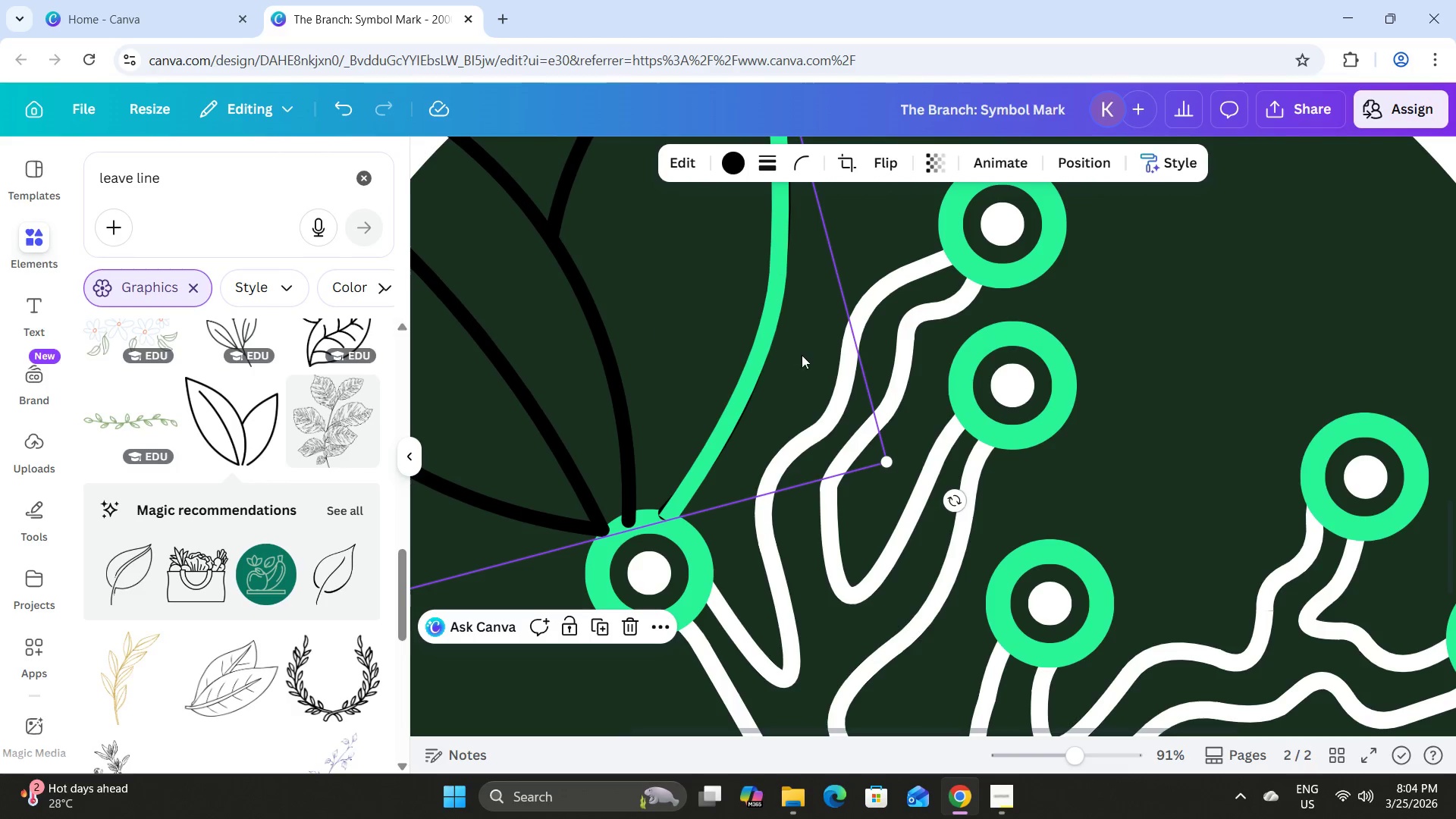 
scroll: coordinate [719, 394], scroll_direction: up, amount: 5.0
 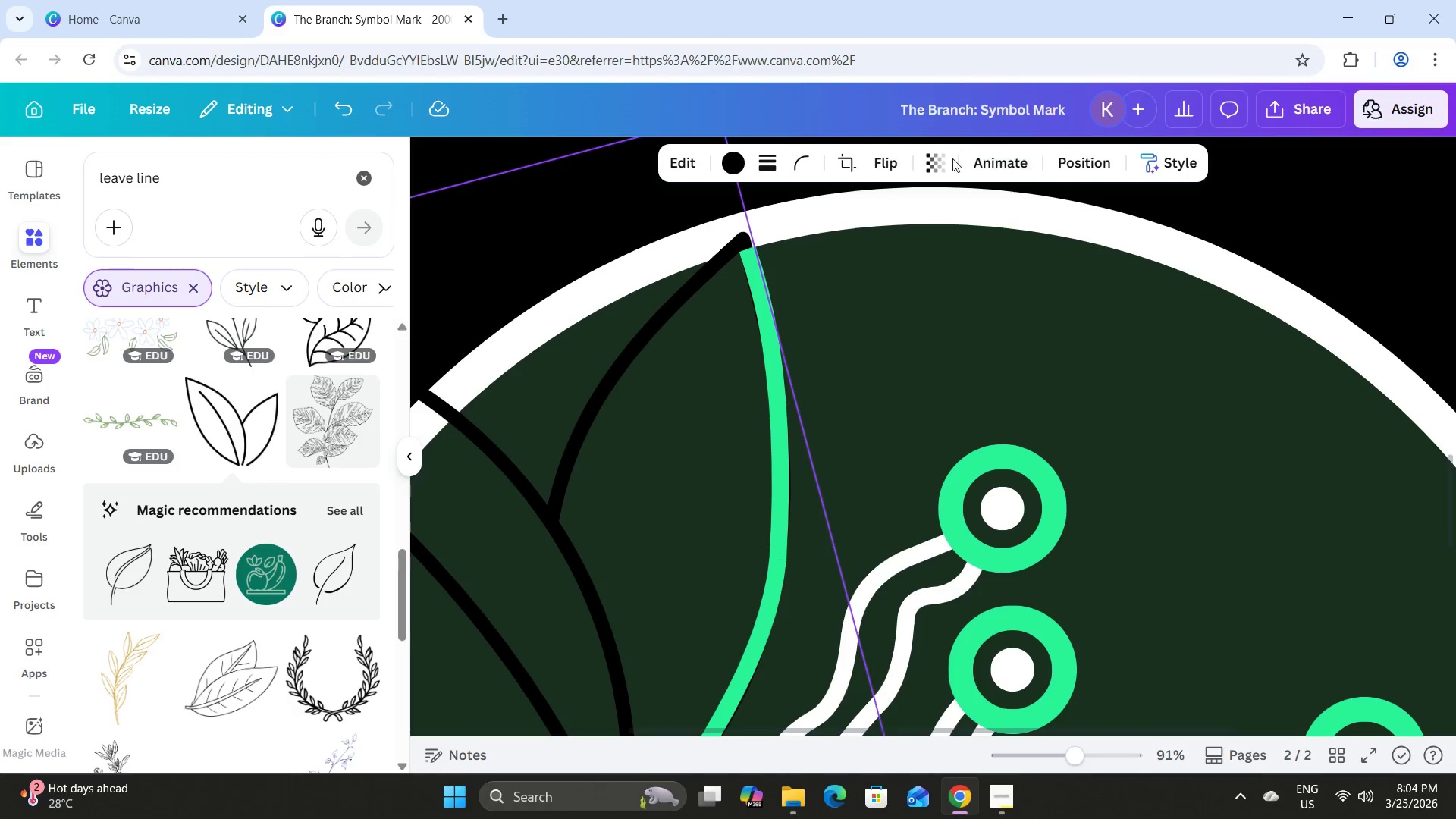 
left_click([946, 158])
 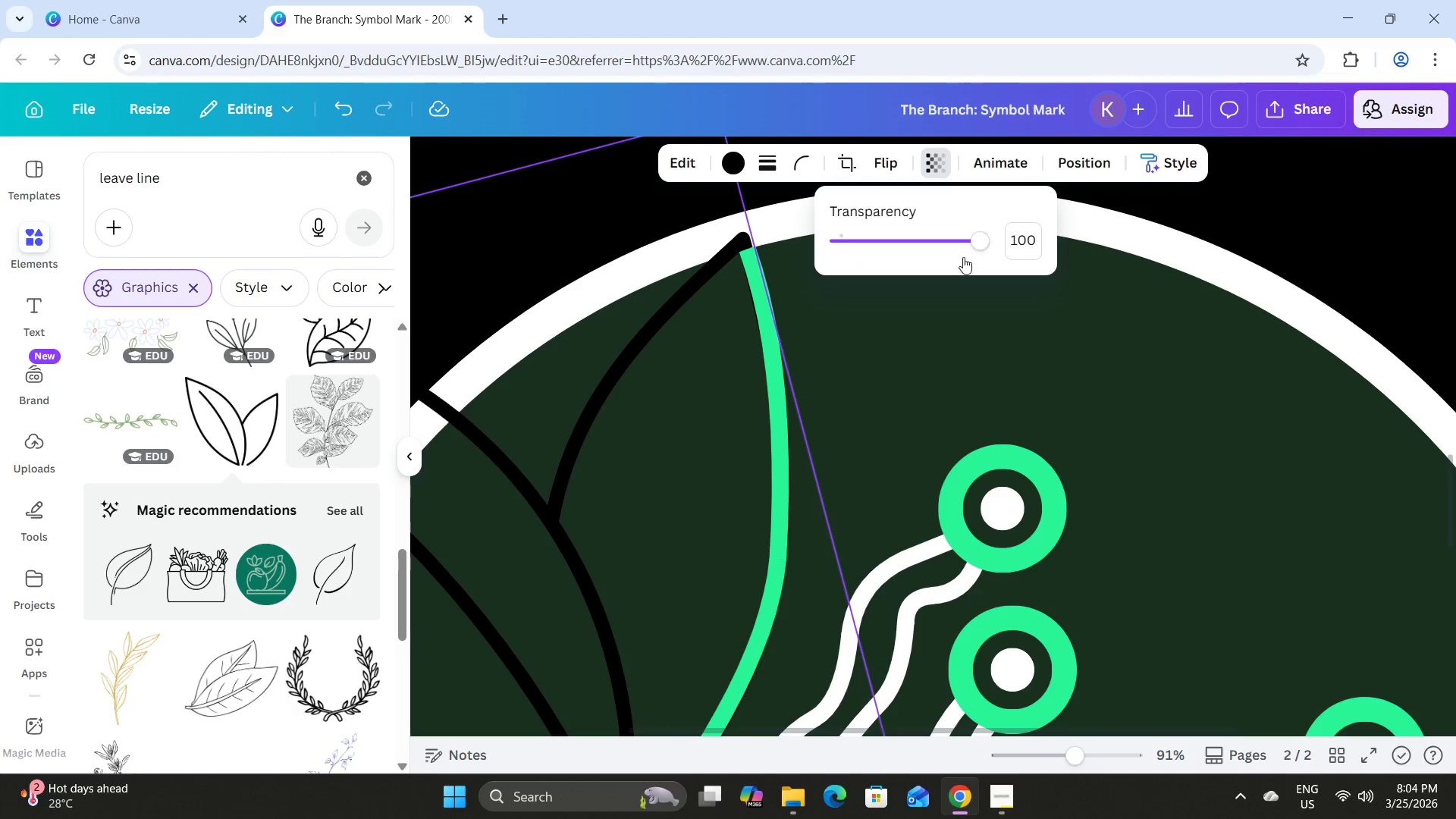 
left_click_drag(start_coordinate=[968, 253], to_coordinate=[821, 264])
 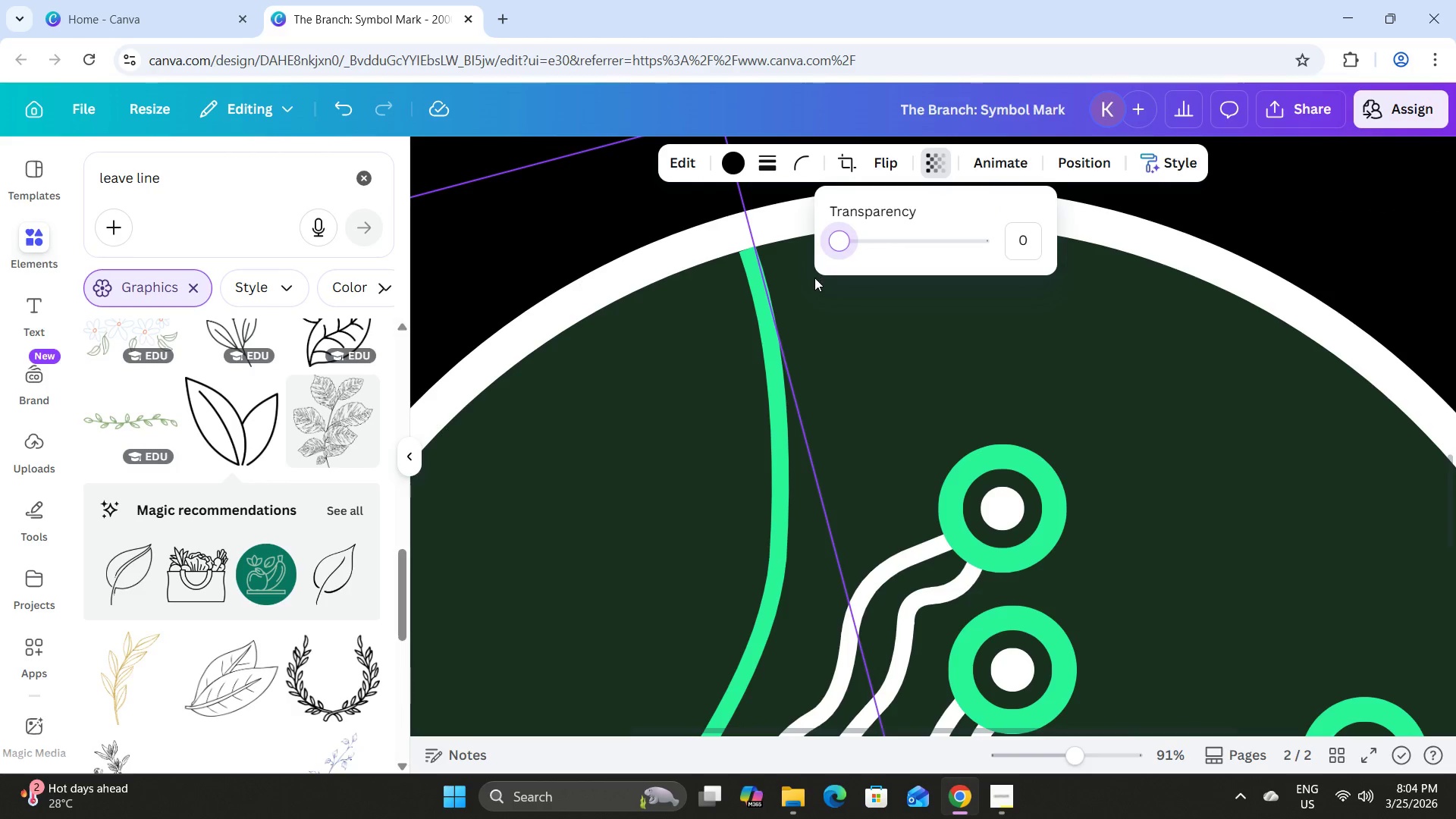 
left_click([821, 293])
 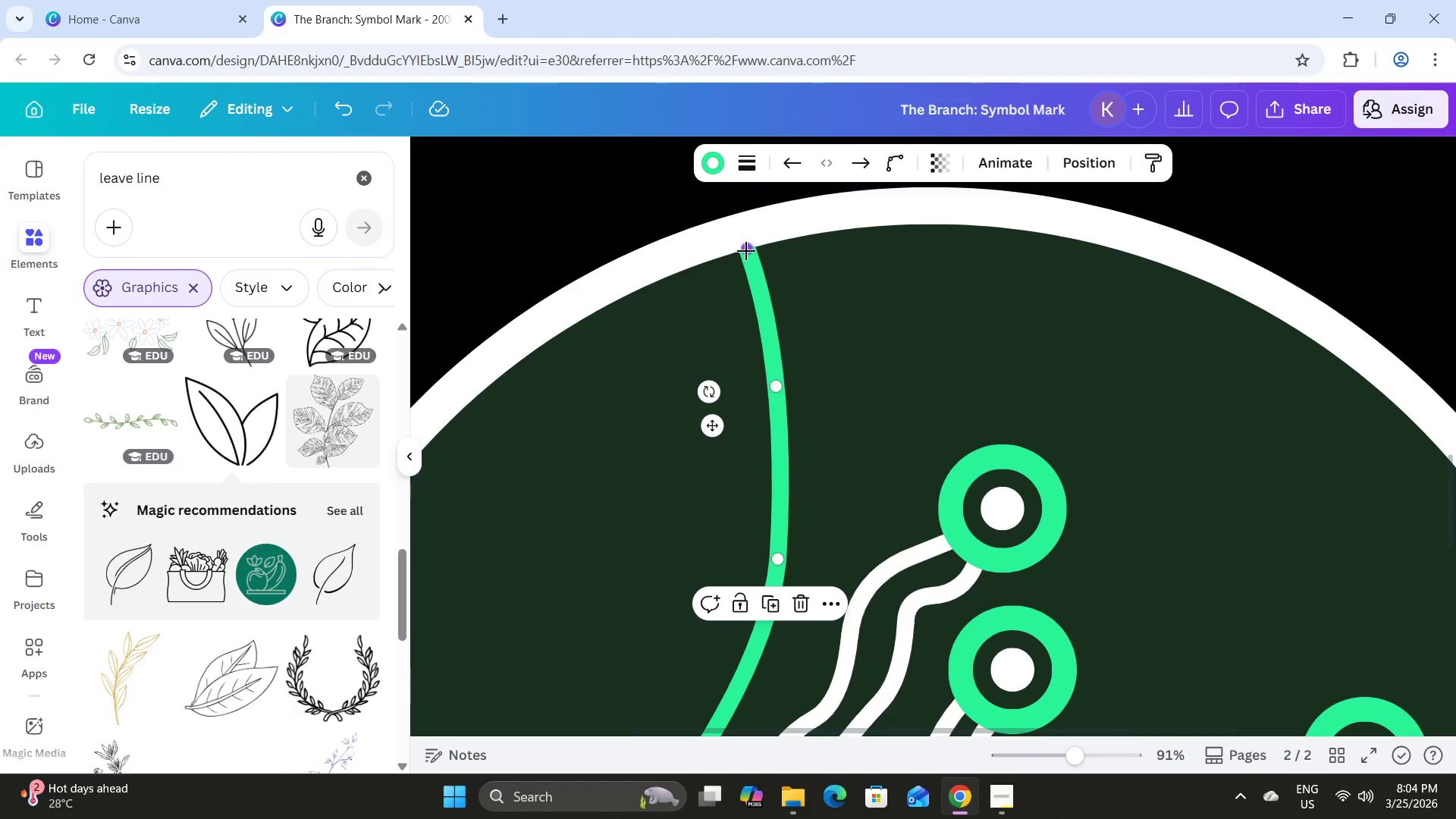 
left_click_drag(start_coordinate=[746, 250], to_coordinate=[744, 244])
 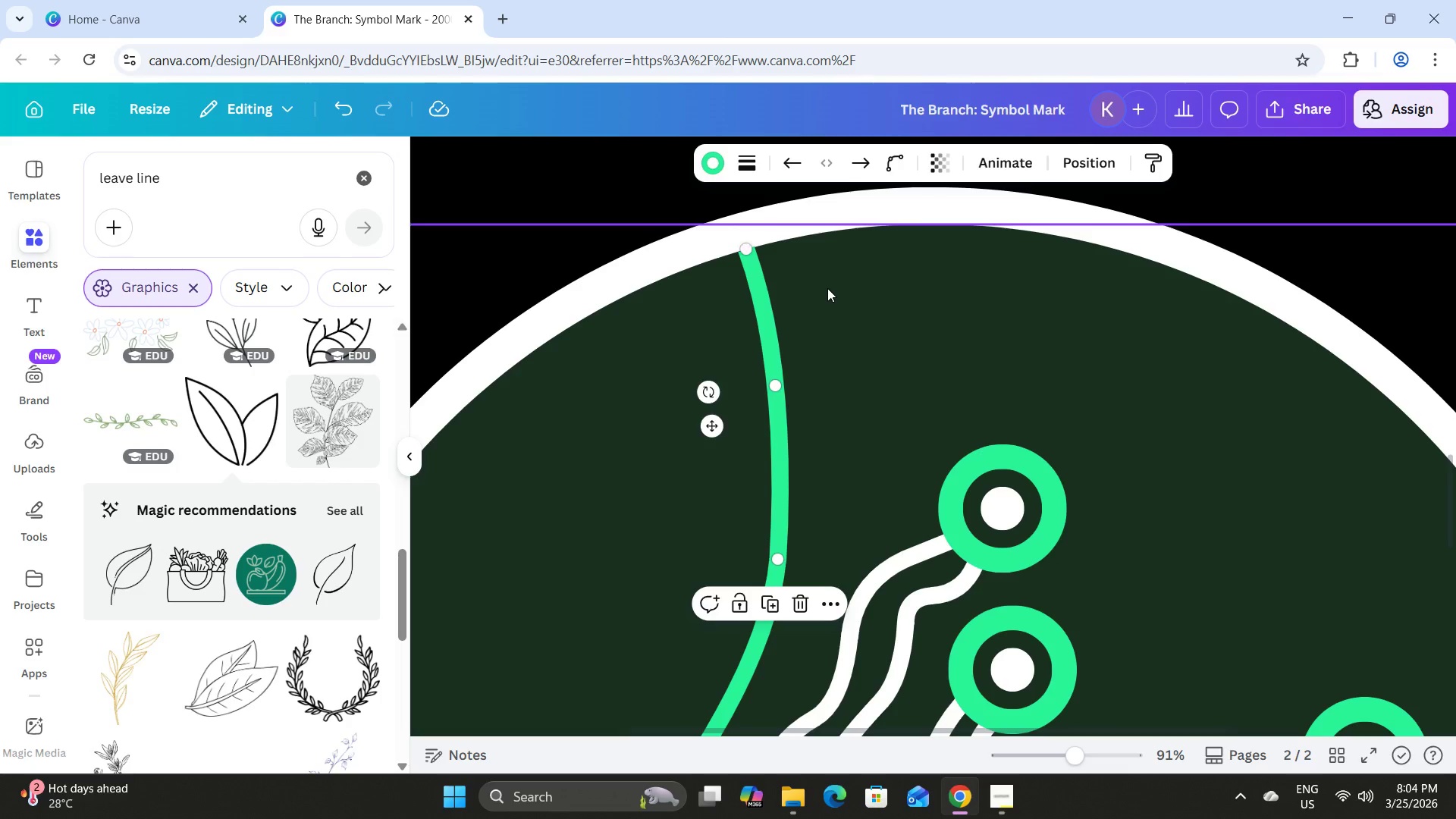 
left_click([827, 288])
 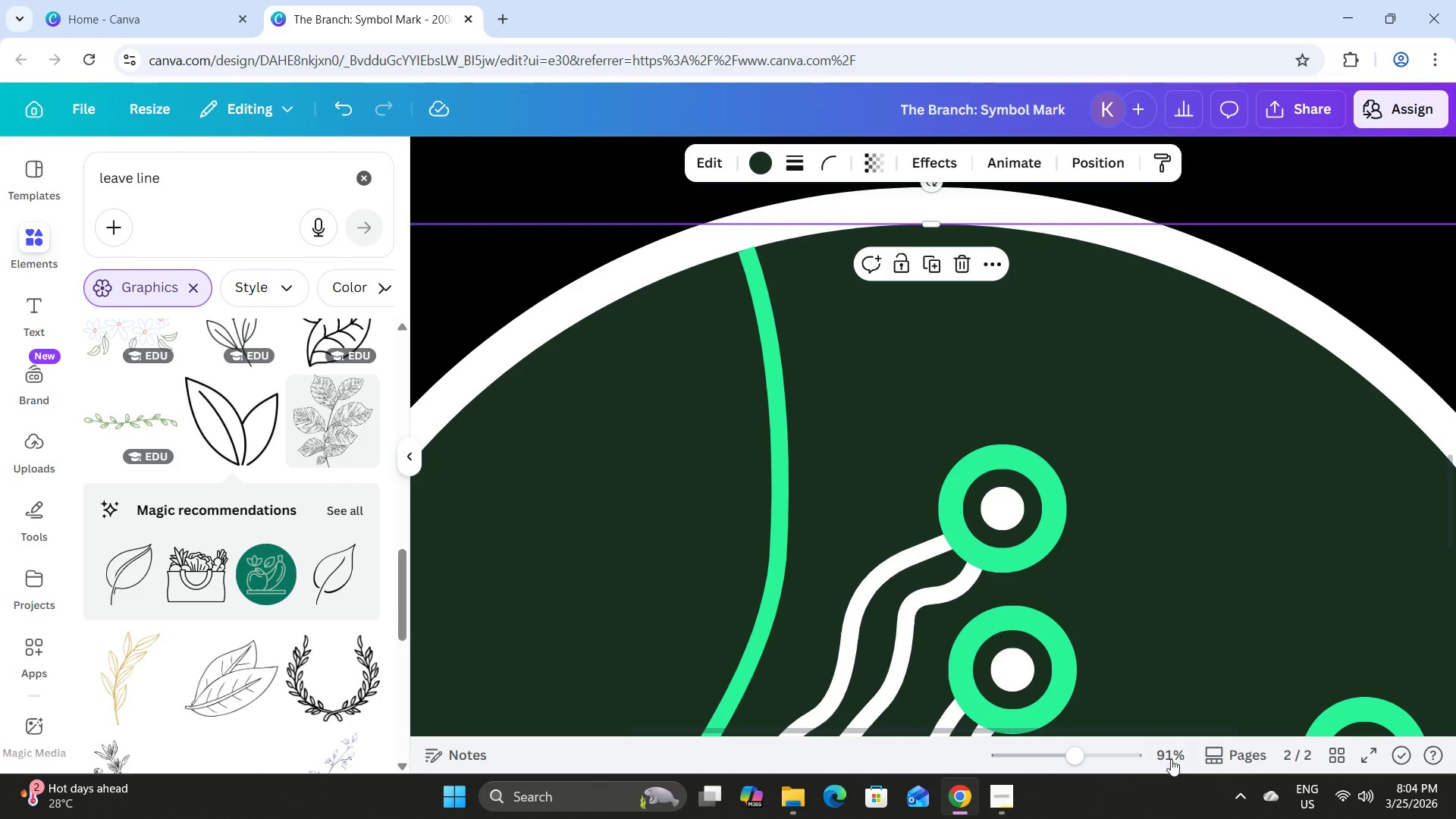 
left_click_drag(start_coordinate=[1081, 746], to_coordinate=[1053, 734])
 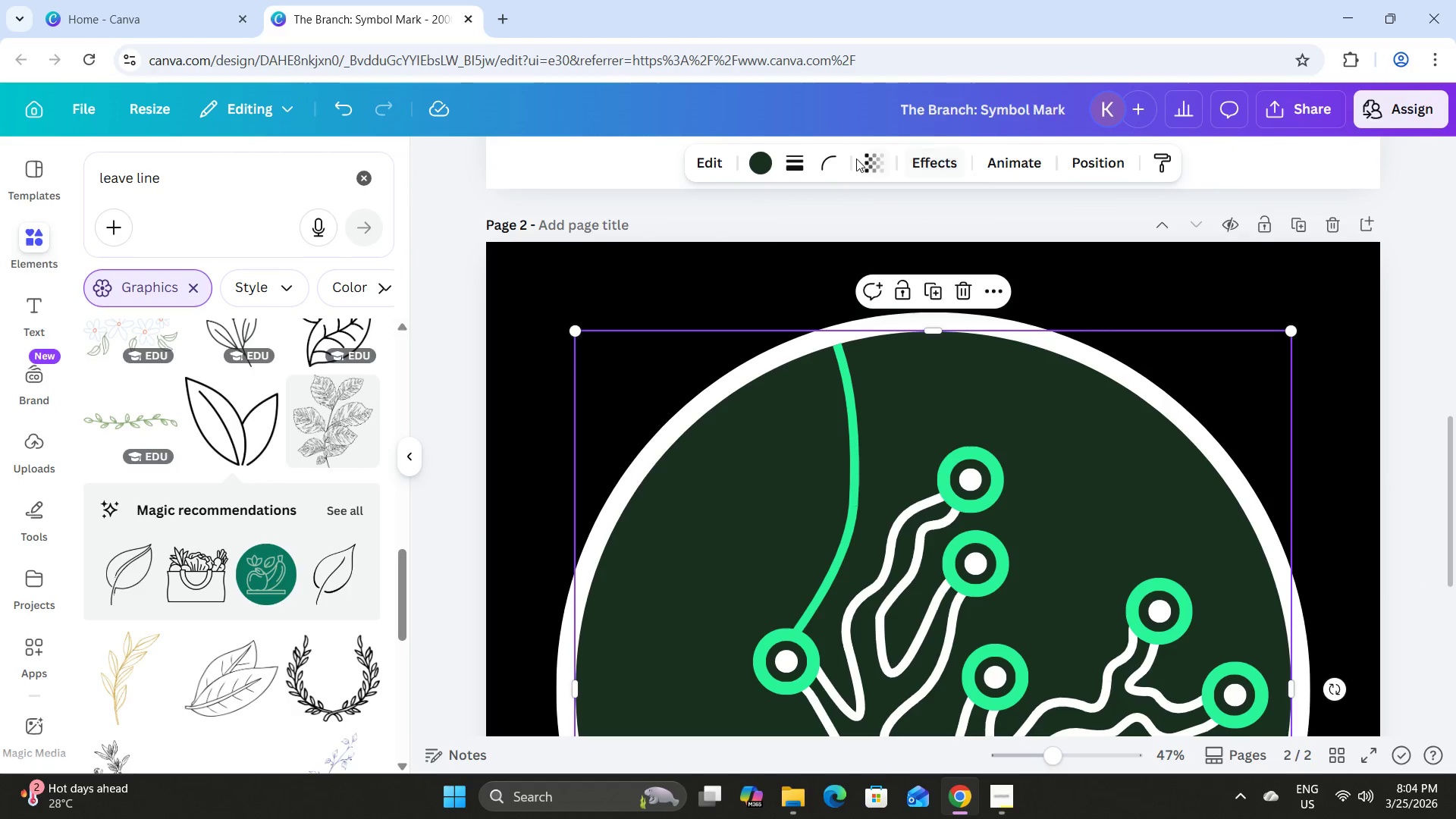 
double_click([871, 158])
 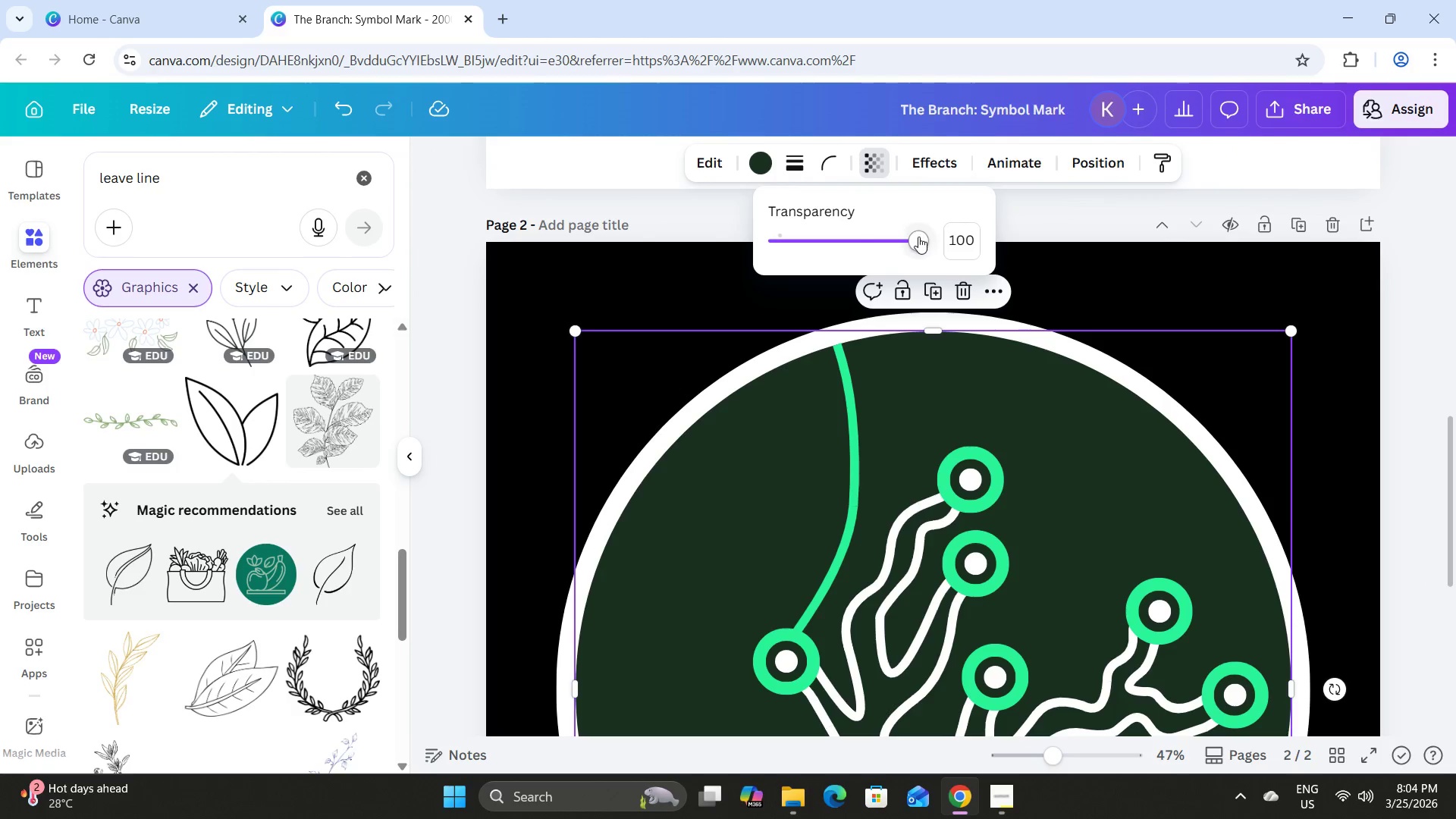 
left_click_drag(start_coordinate=[918, 239], to_coordinate=[932, 240])
 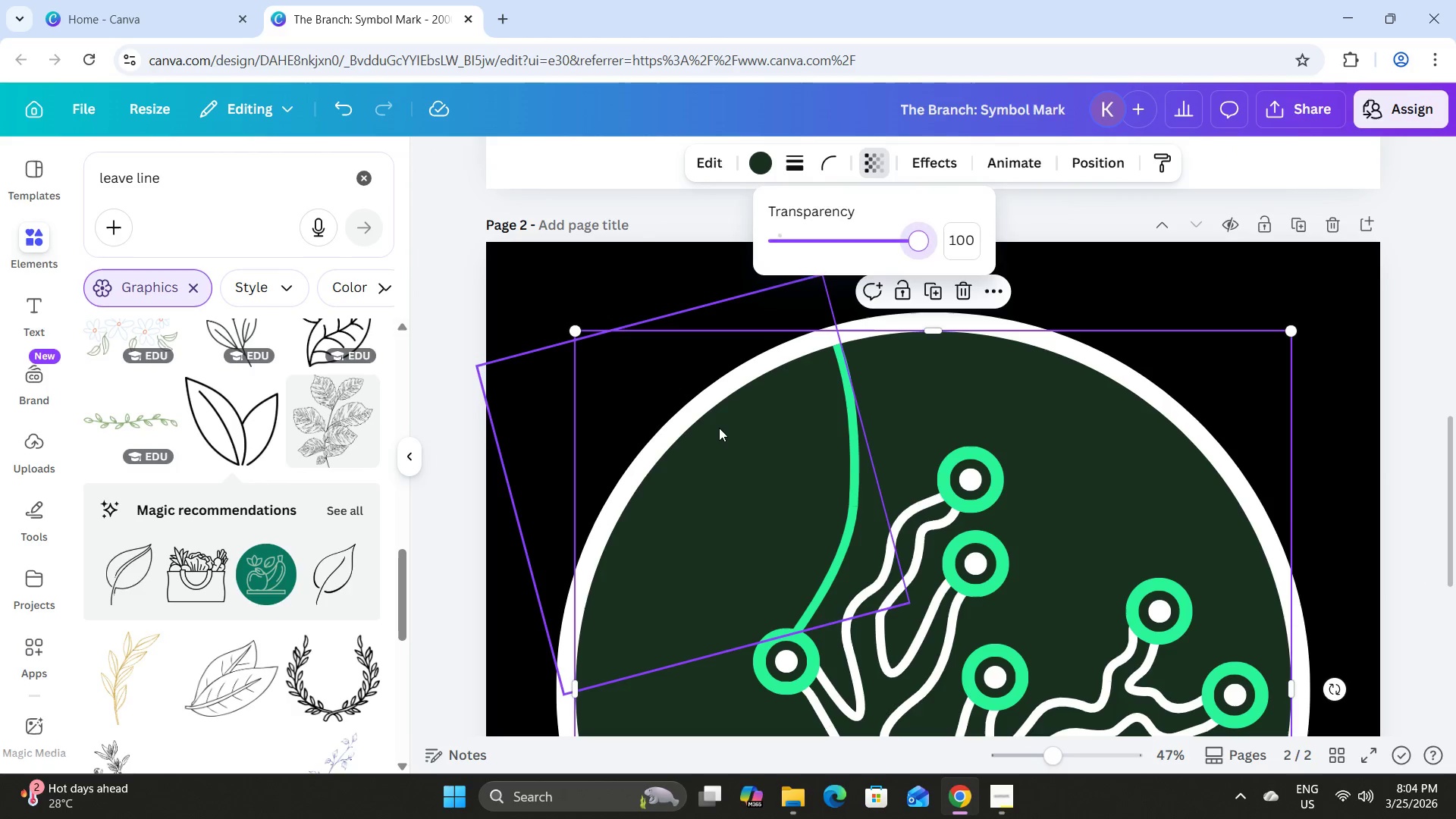 
left_click([720, 429])
 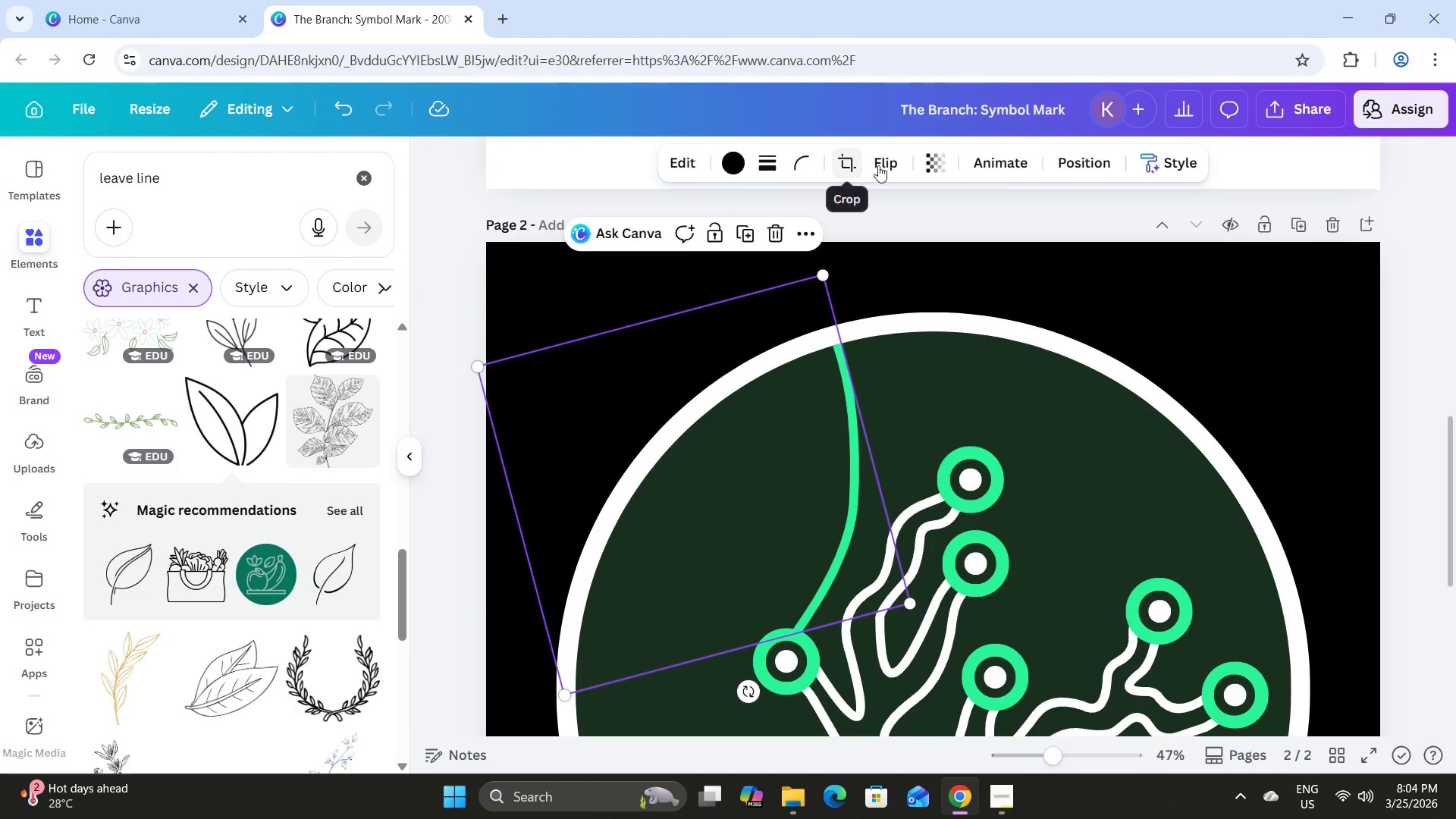 
left_click([943, 162])
 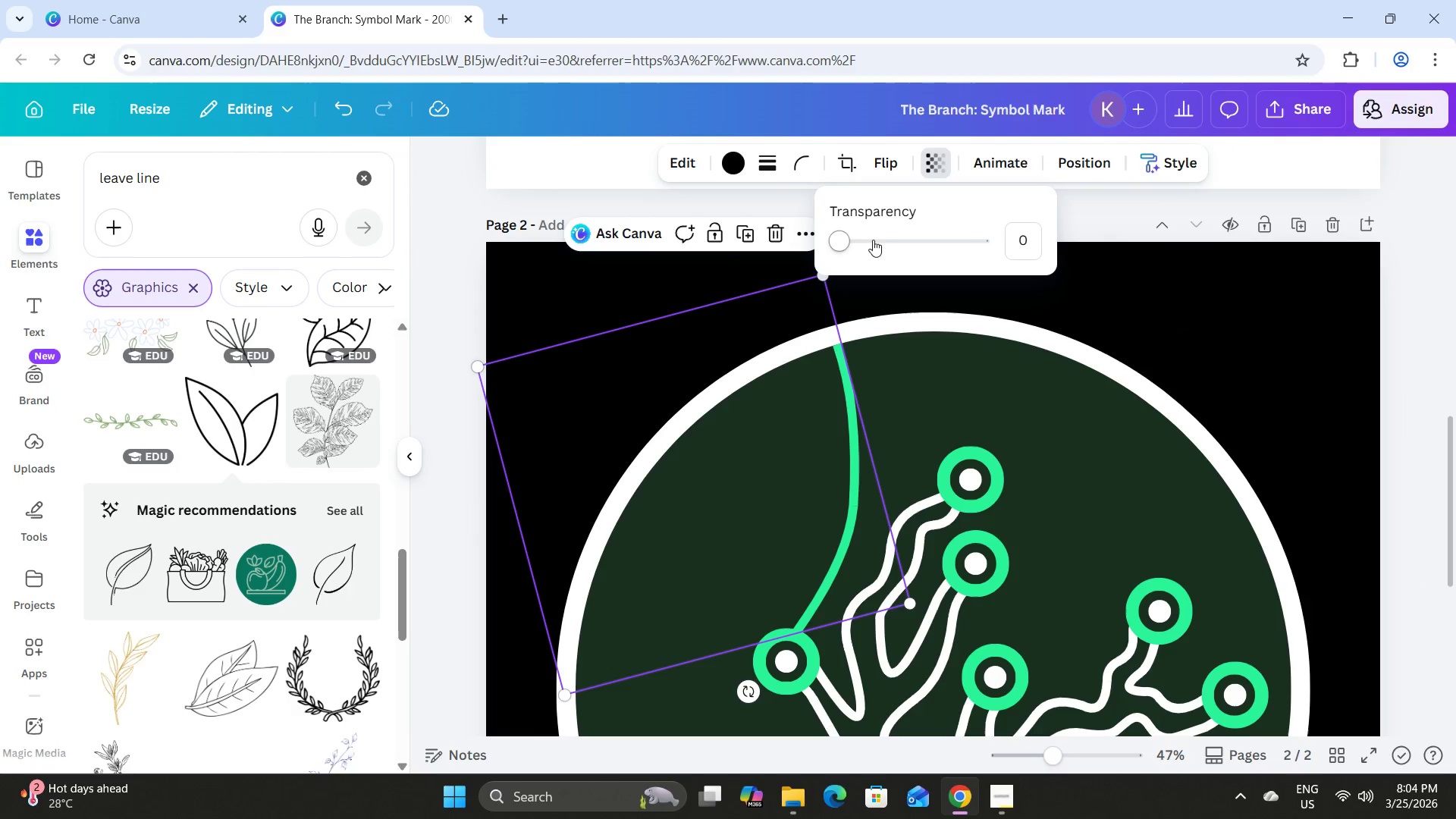 
left_click_drag(start_coordinate=[849, 236], to_coordinate=[1110, 255])
 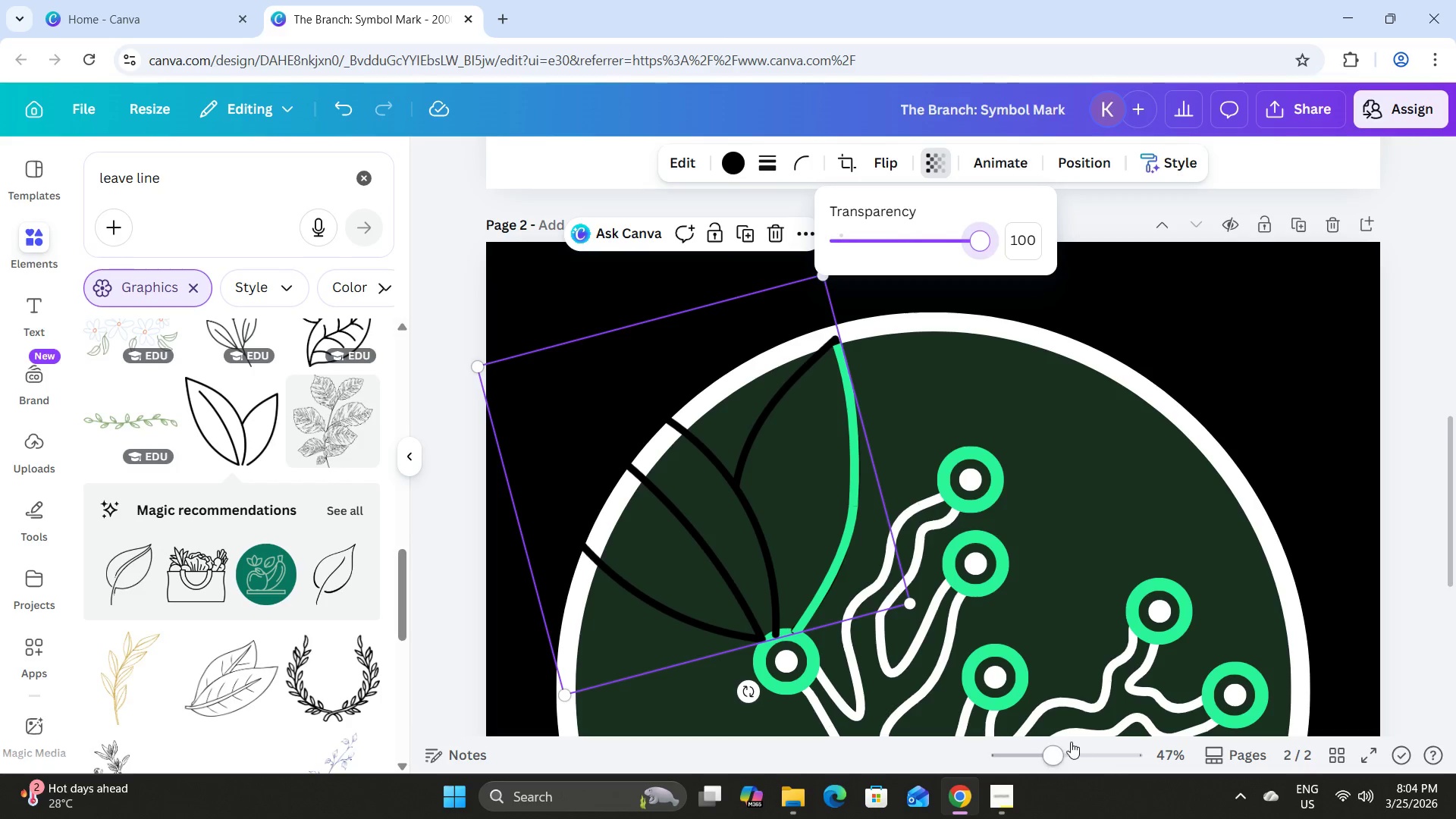 
left_click_drag(start_coordinate=[1046, 748], to_coordinate=[1075, 751])
 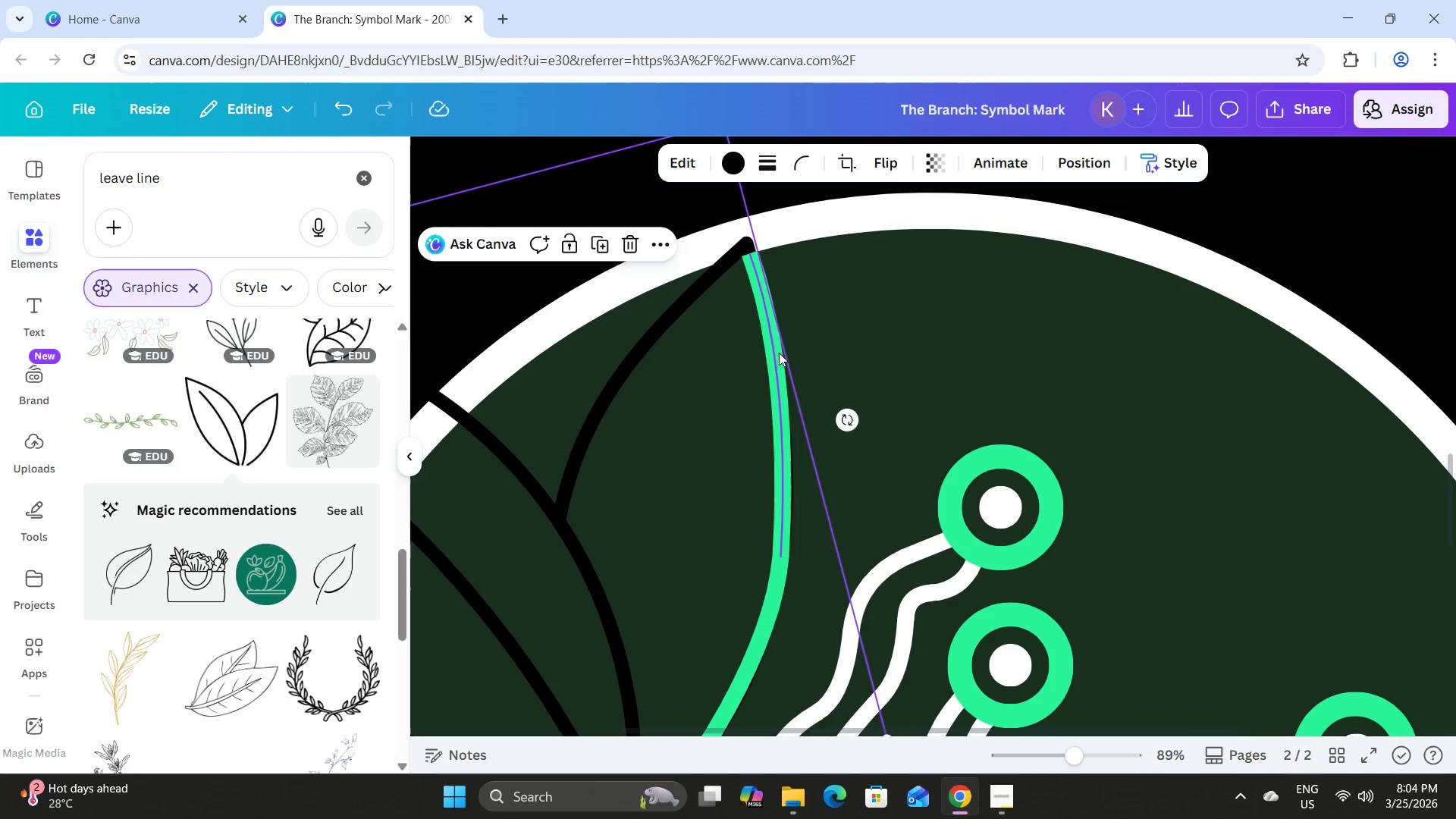 
left_click([775, 353])
 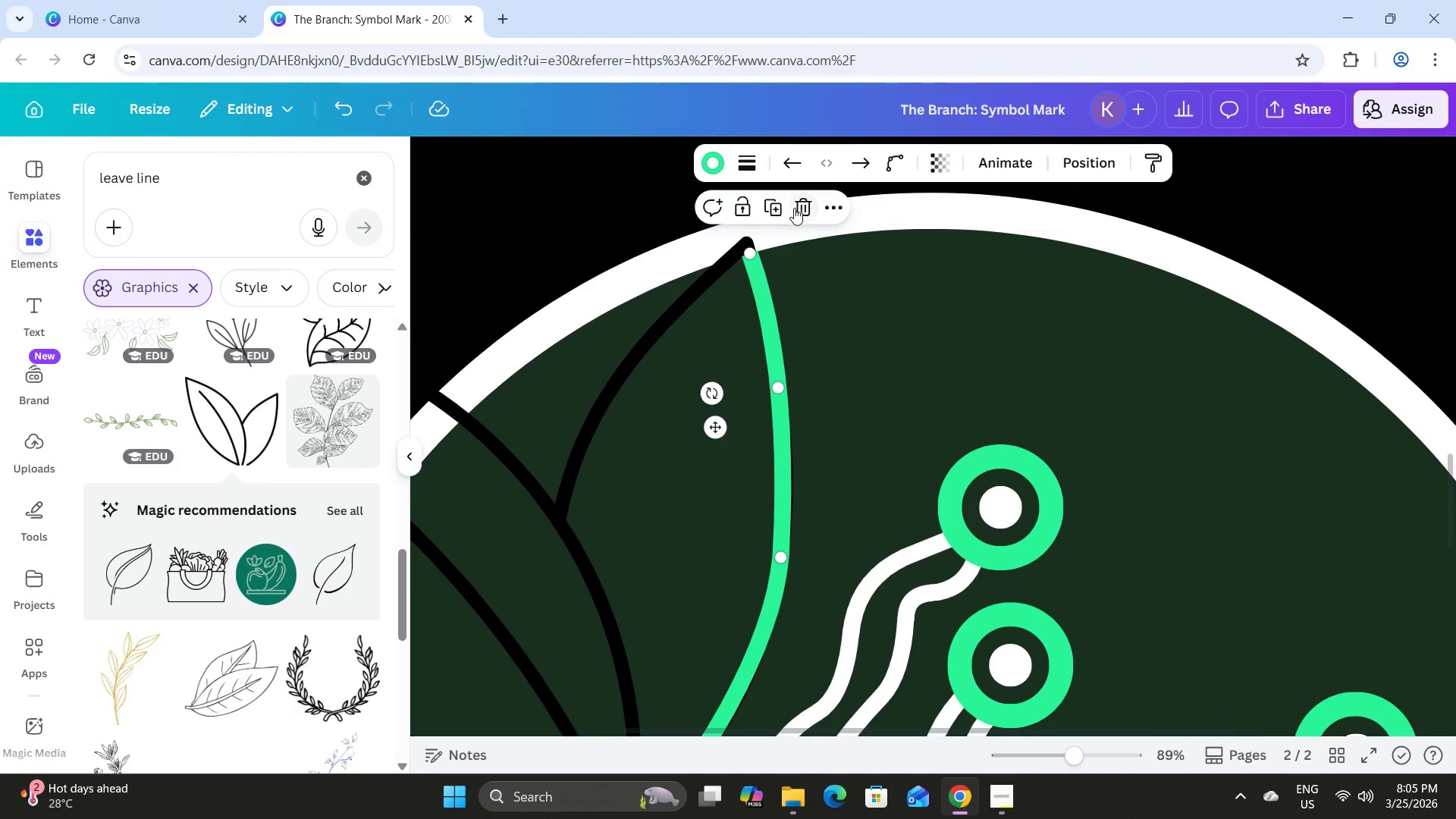 
left_click([783, 205])
 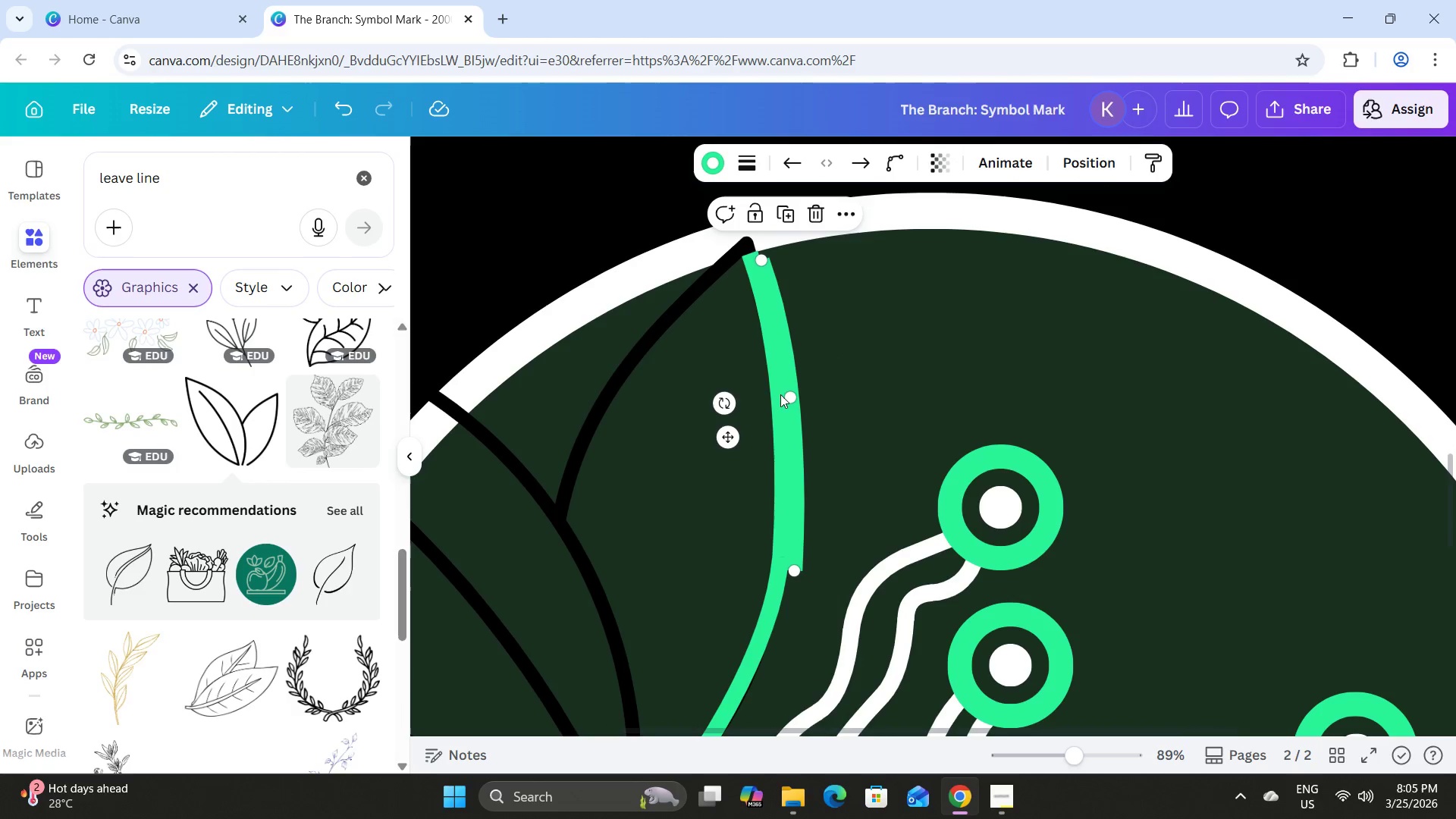 
left_click_drag(start_coordinate=[790, 394], to_coordinate=[699, 378])
 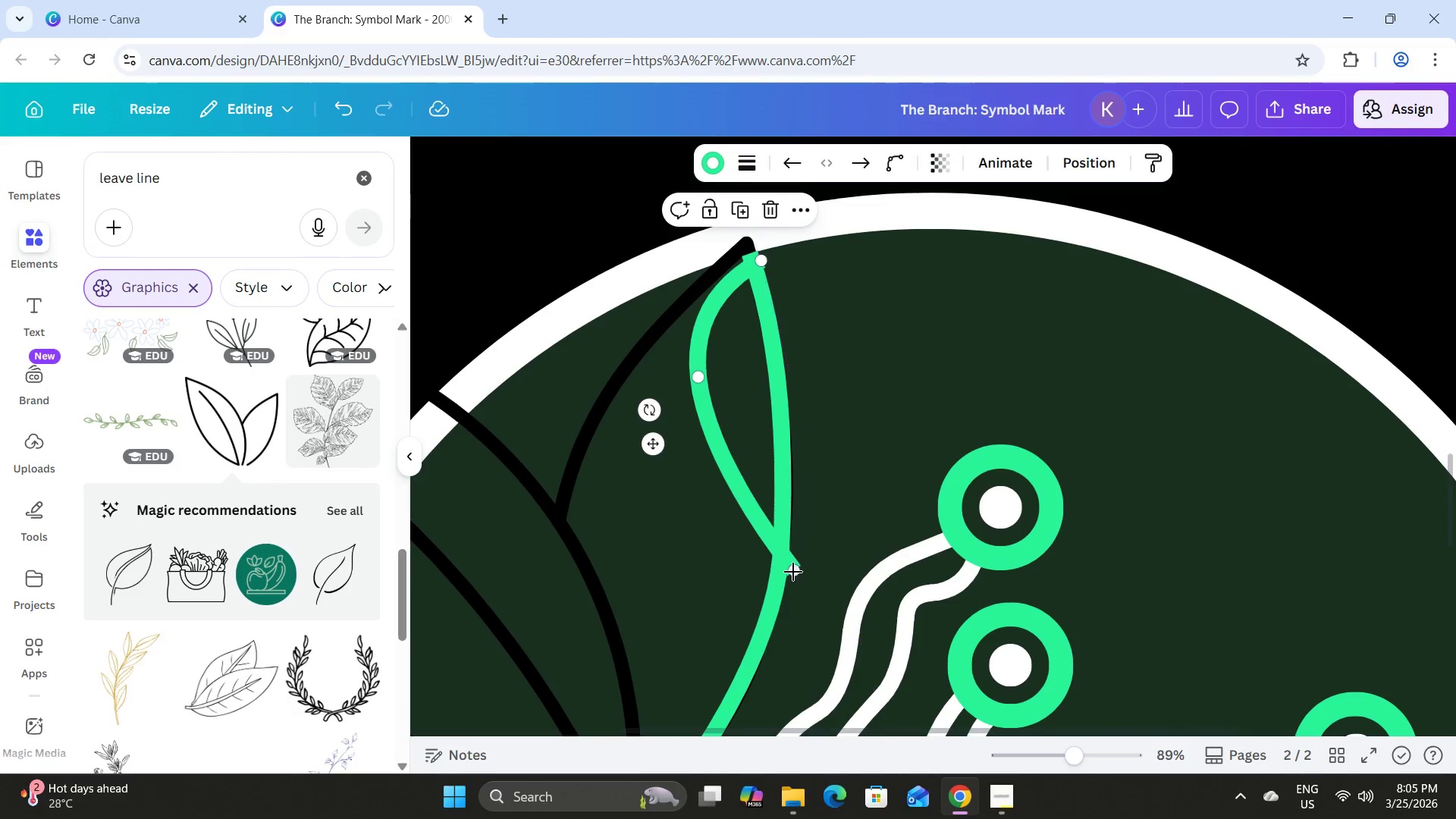 
left_click_drag(start_coordinate=[792, 572], to_coordinate=[557, 516])
 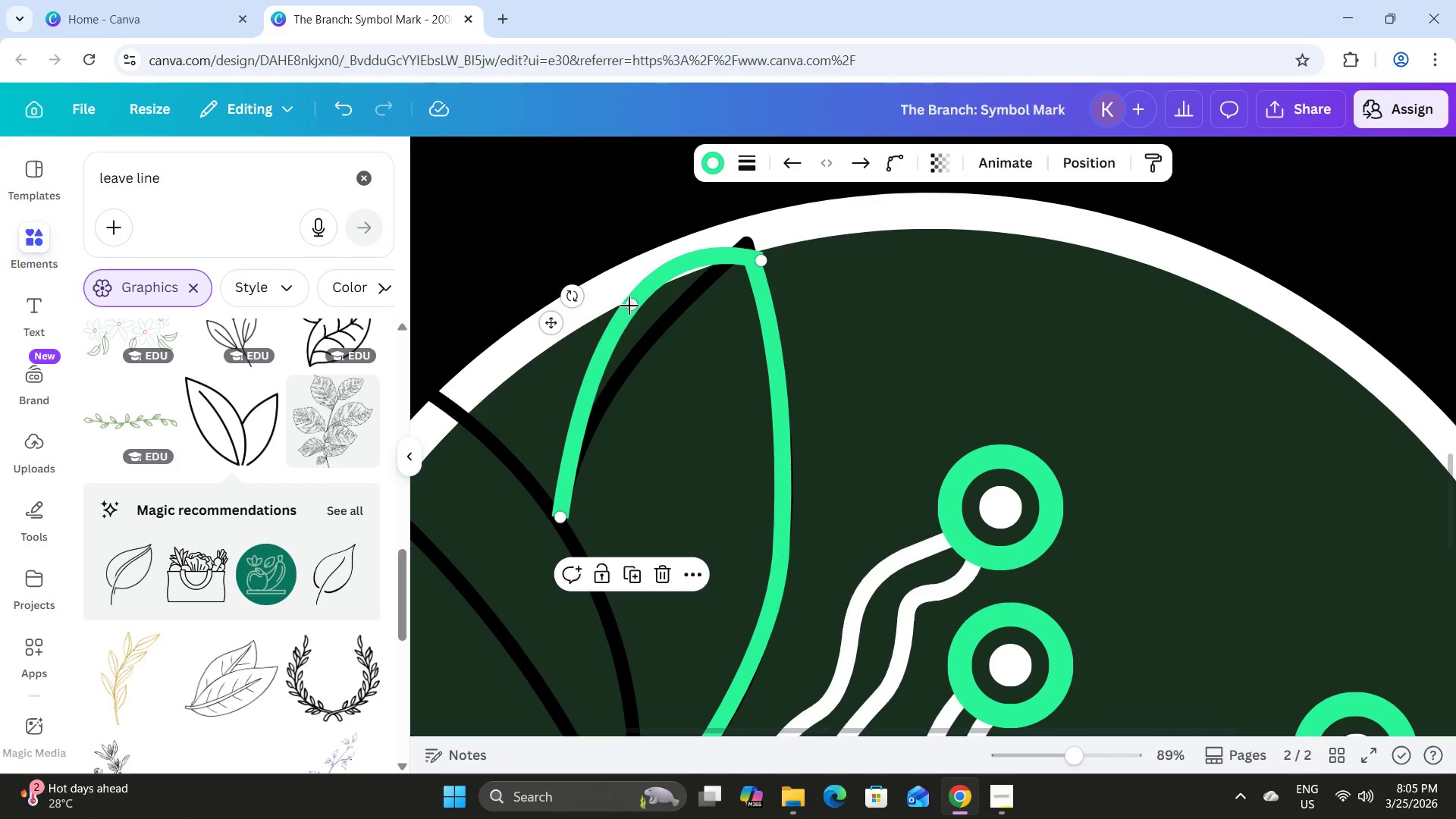 
left_click_drag(start_coordinate=[634, 305], to_coordinate=[618, 382])
 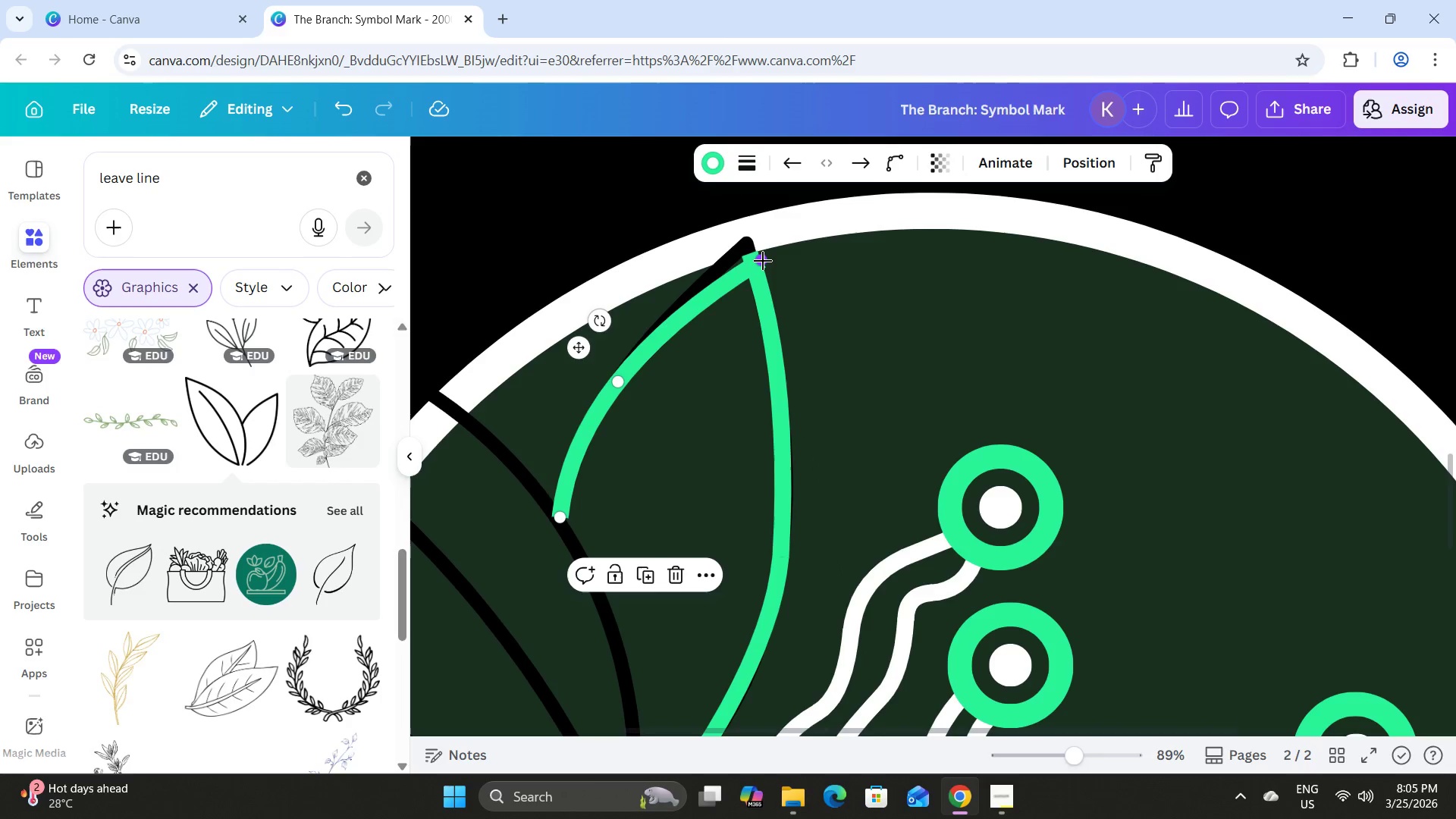 
left_click_drag(start_coordinate=[763, 261], to_coordinate=[748, 268])
 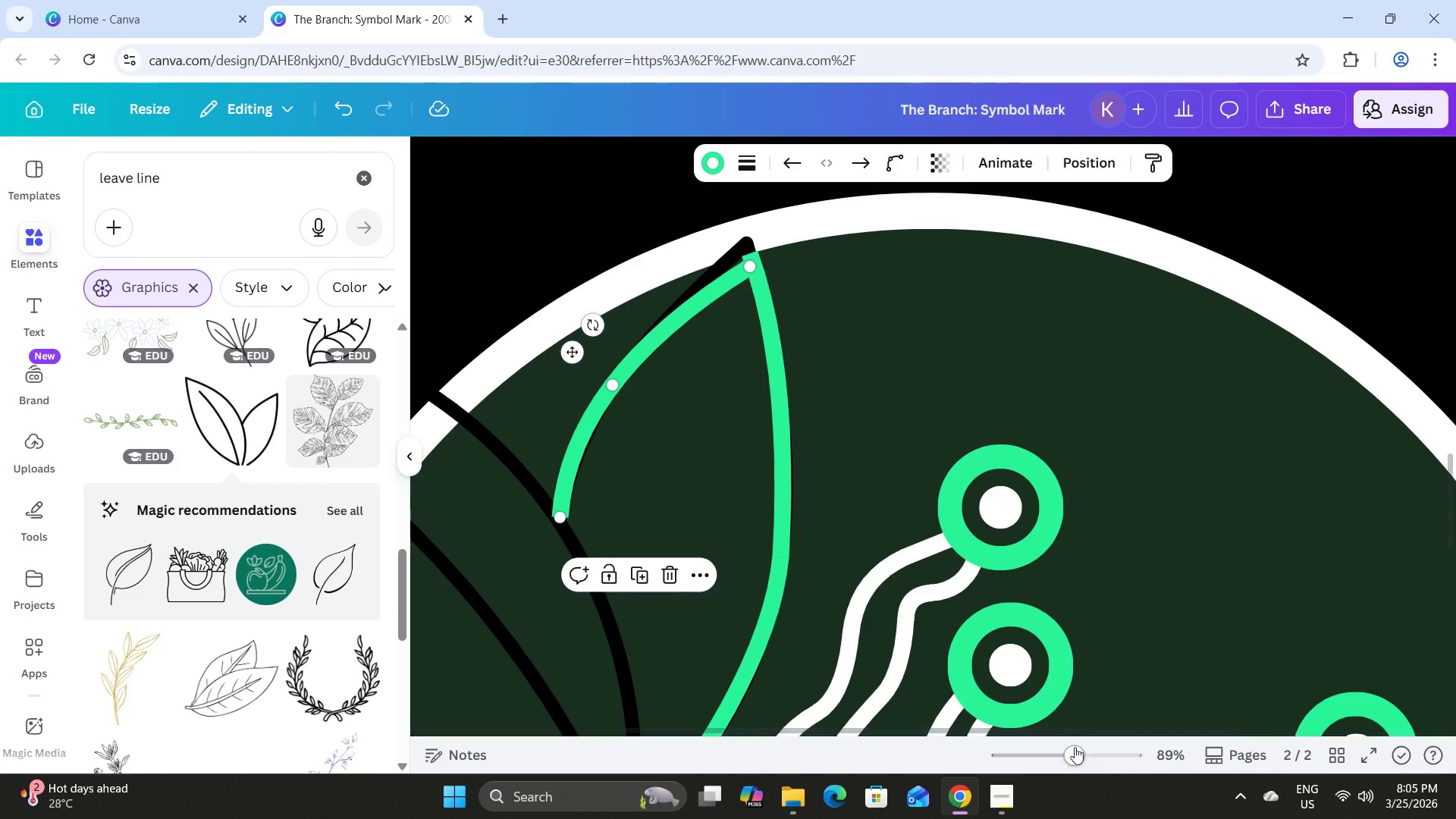 
left_click_drag(start_coordinate=[1074, 748], to_coordinate=[1109, 758])
 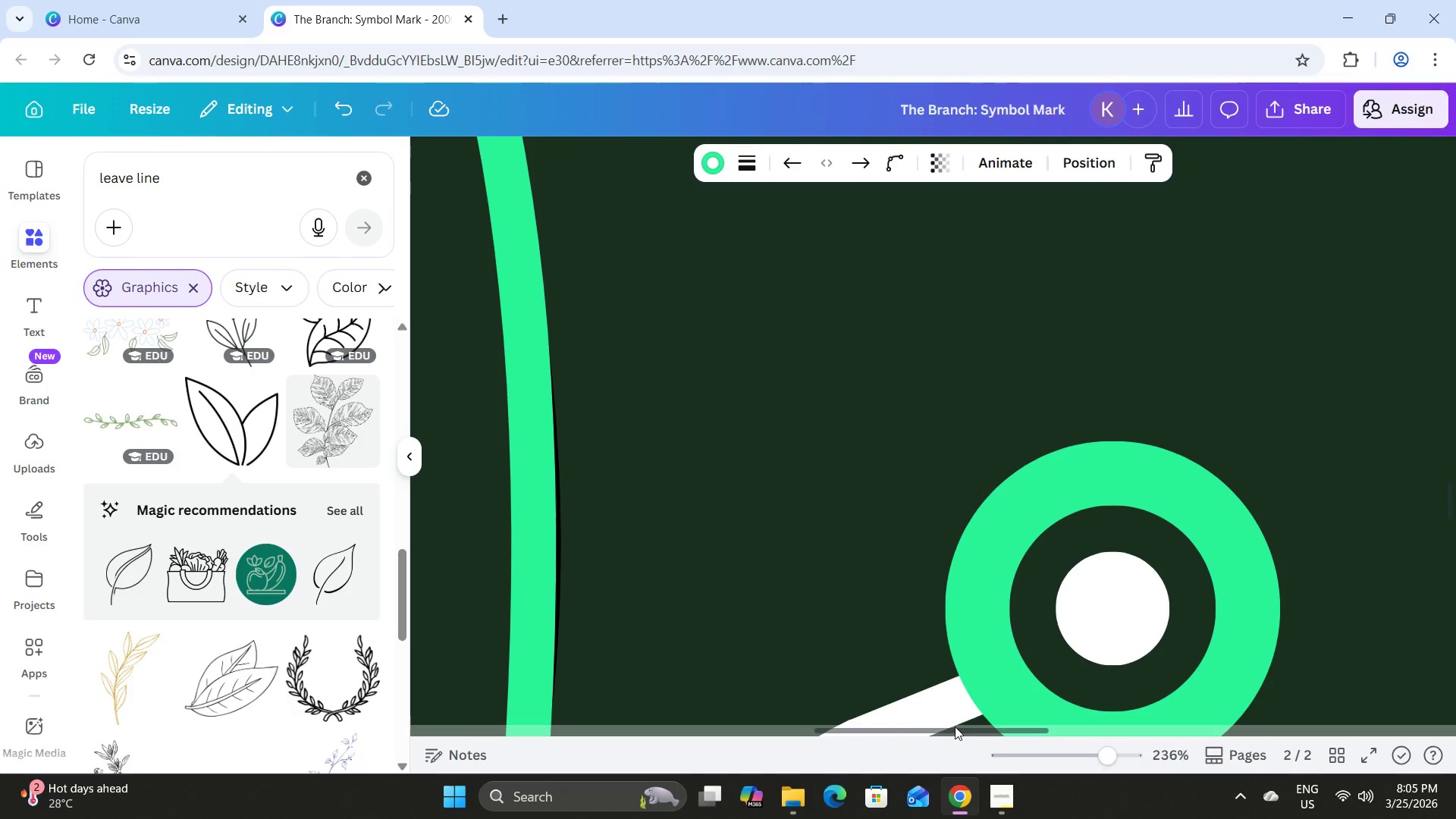 
left_click_drag(start_coordinate=[955, 726], to_coordinate=[805, 738])
 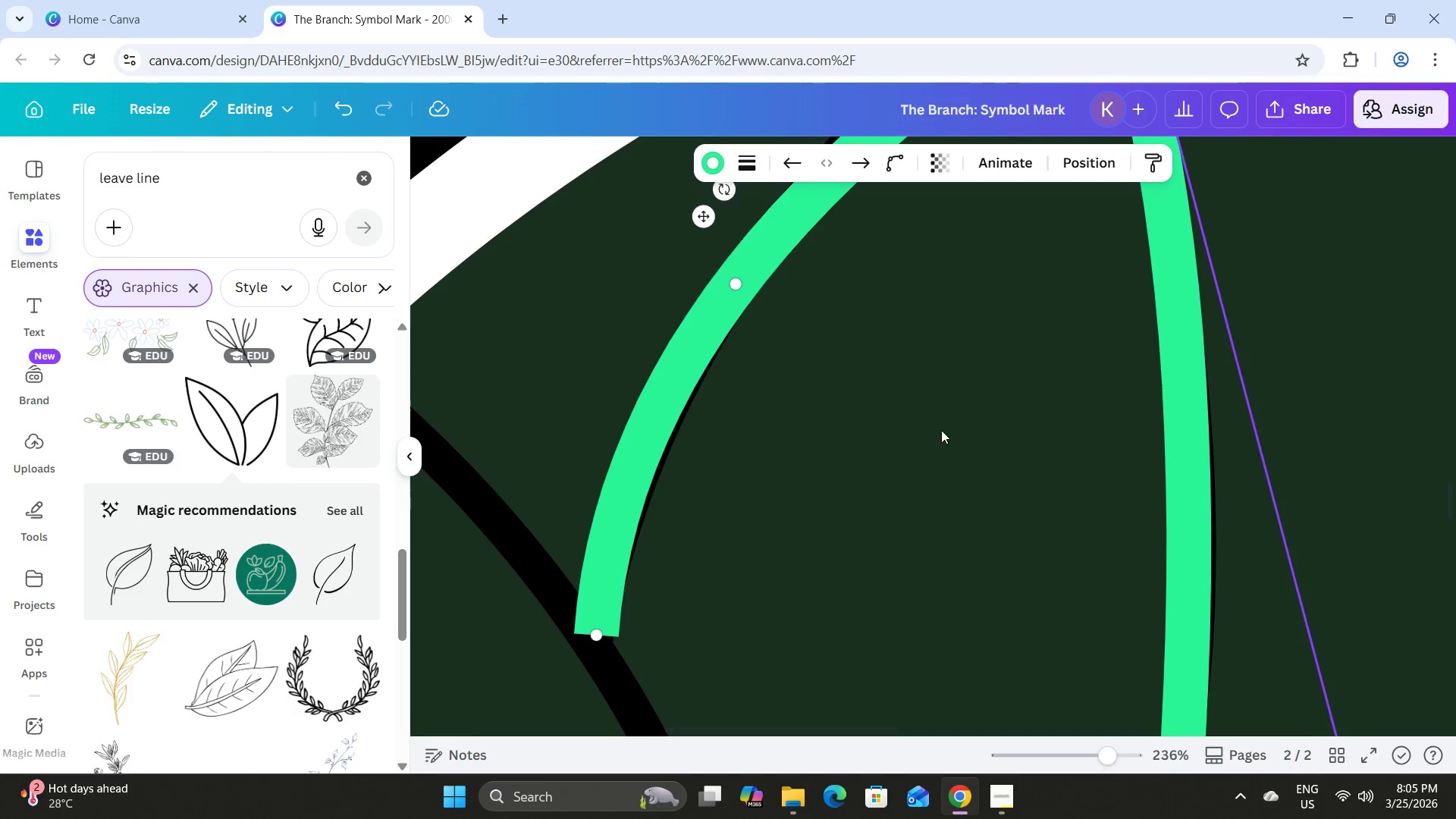 
scroll: coordinate [941, 430], scroll_direction: up, amount: 4.0
 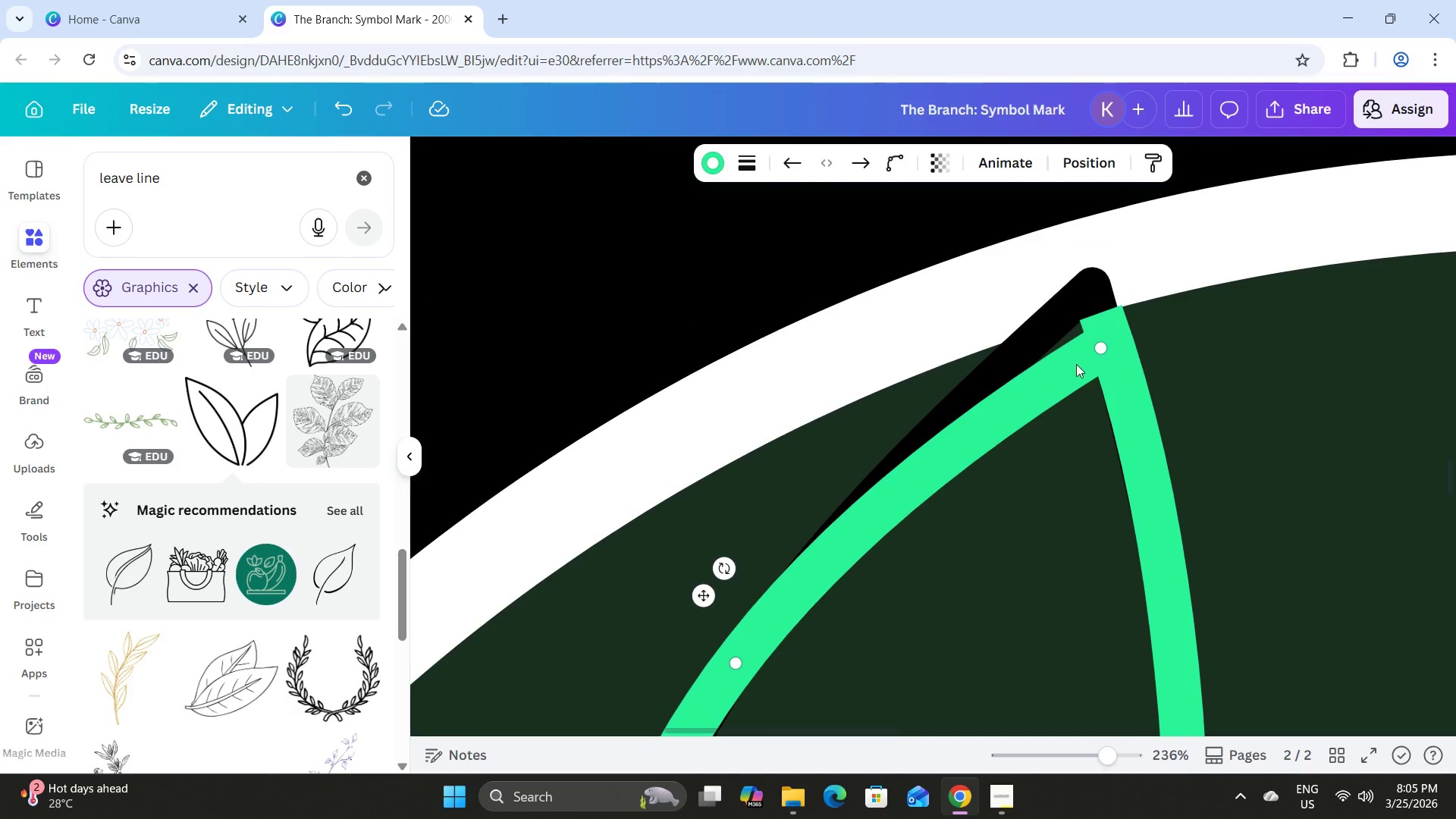 
left_click([1065, 369])
 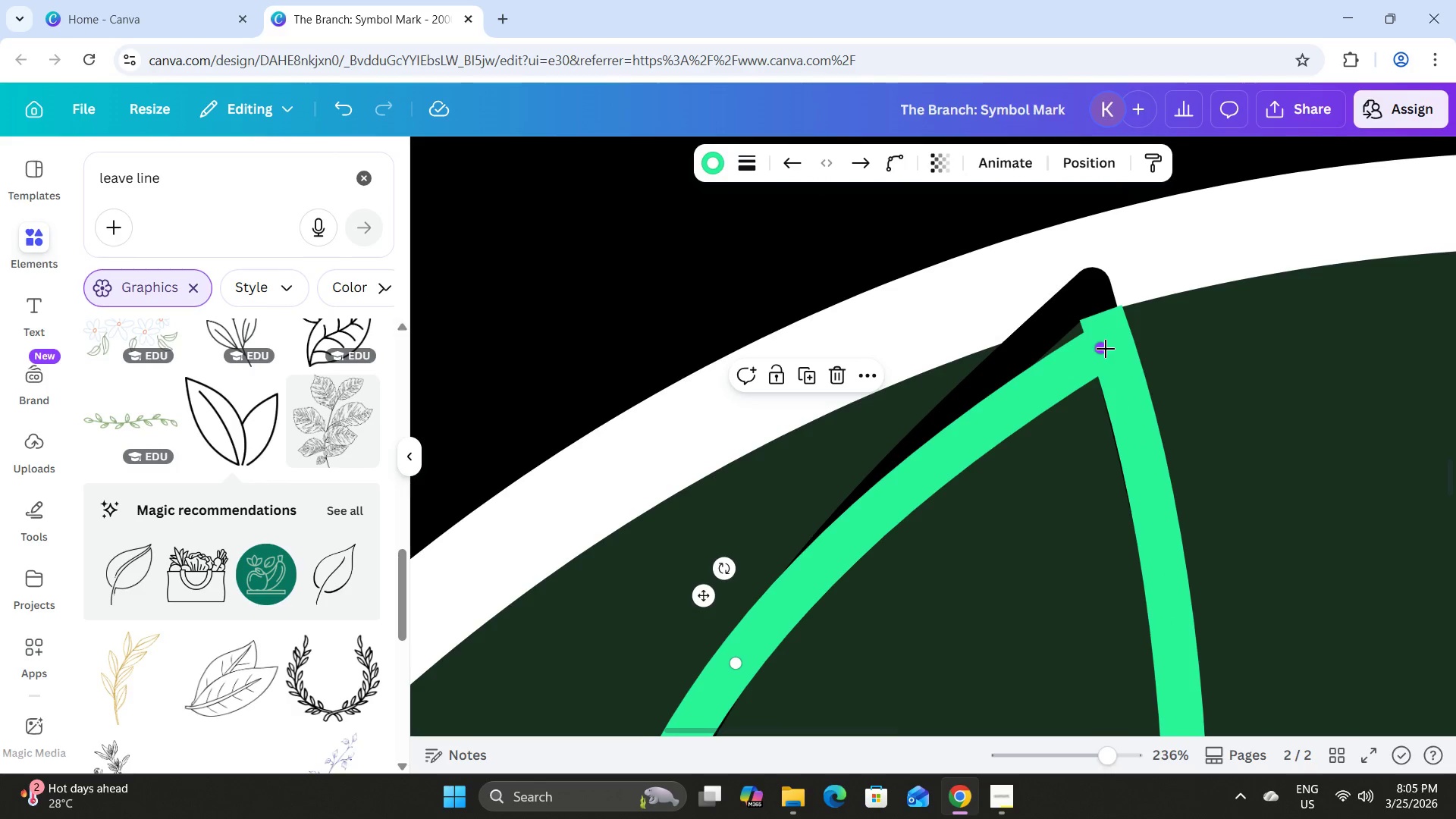 
left_click_drag(start_coordinate=[1104, 350], to_coordinate=[1097, 340])
 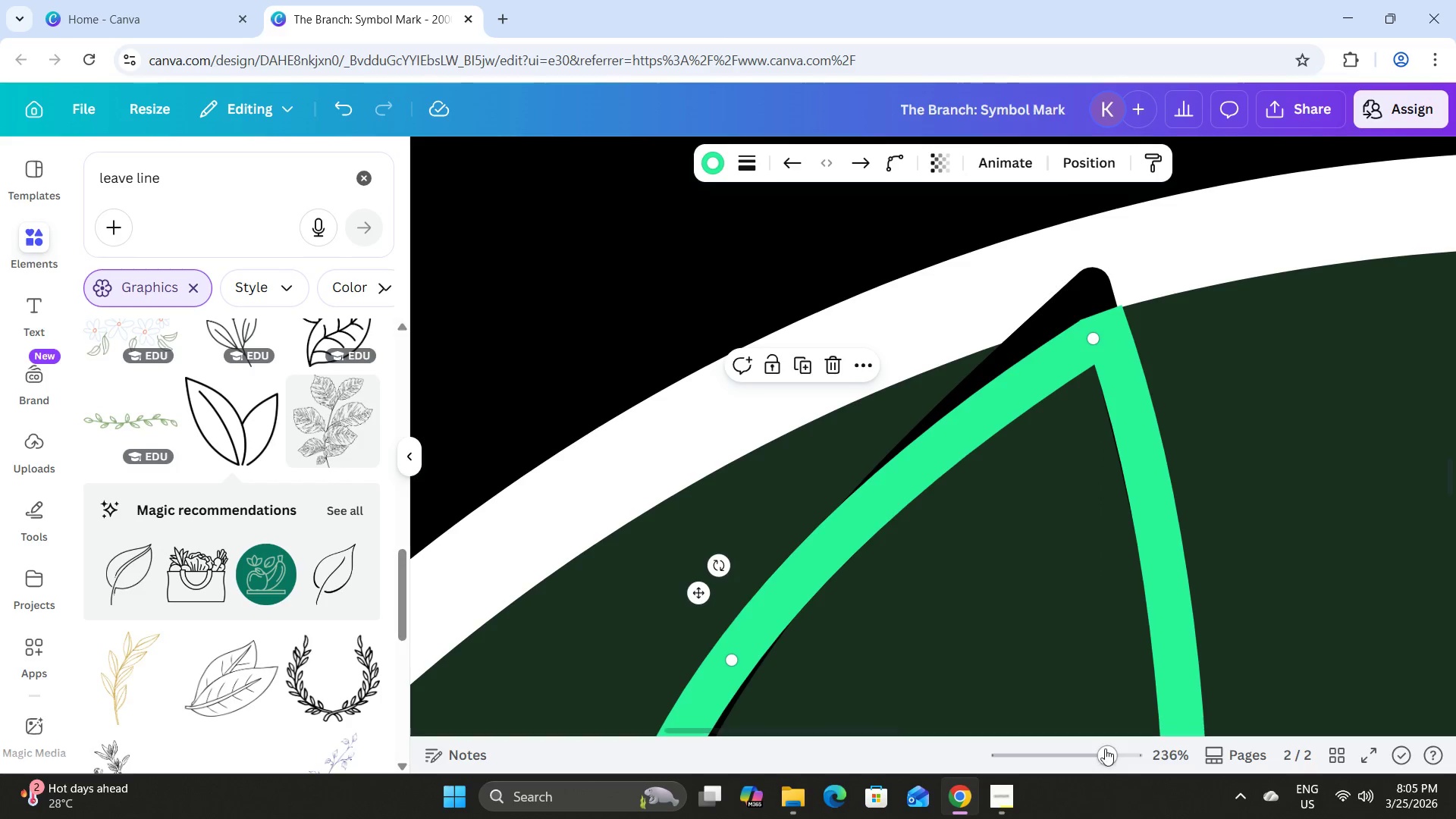 
left_click_drag(start_coordinate=[1106, 749], to_coordinate=[1194, 754])
 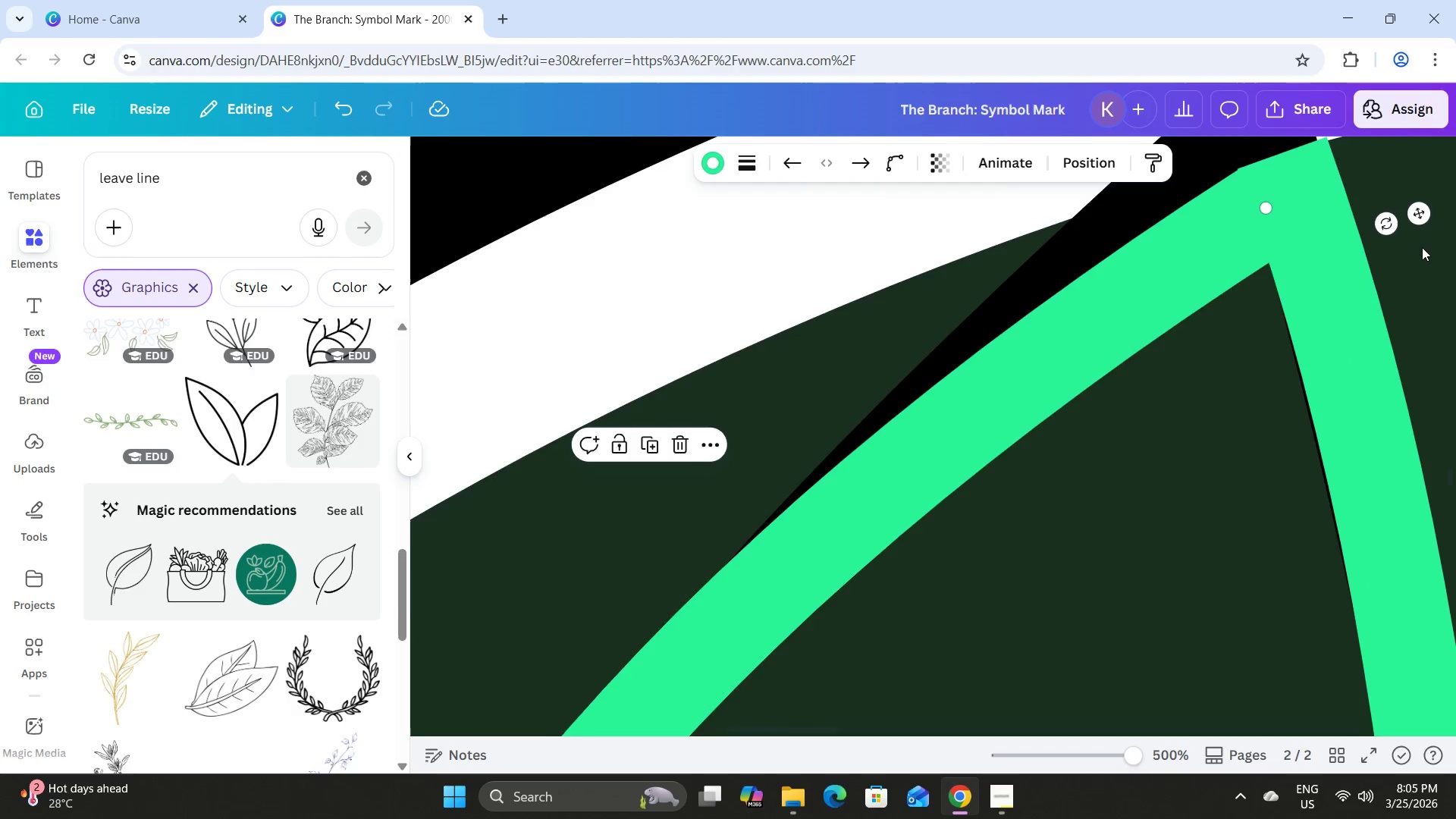 
scroll: coordinate [1421, 247], scroll_direction: up, amount: 3.0
 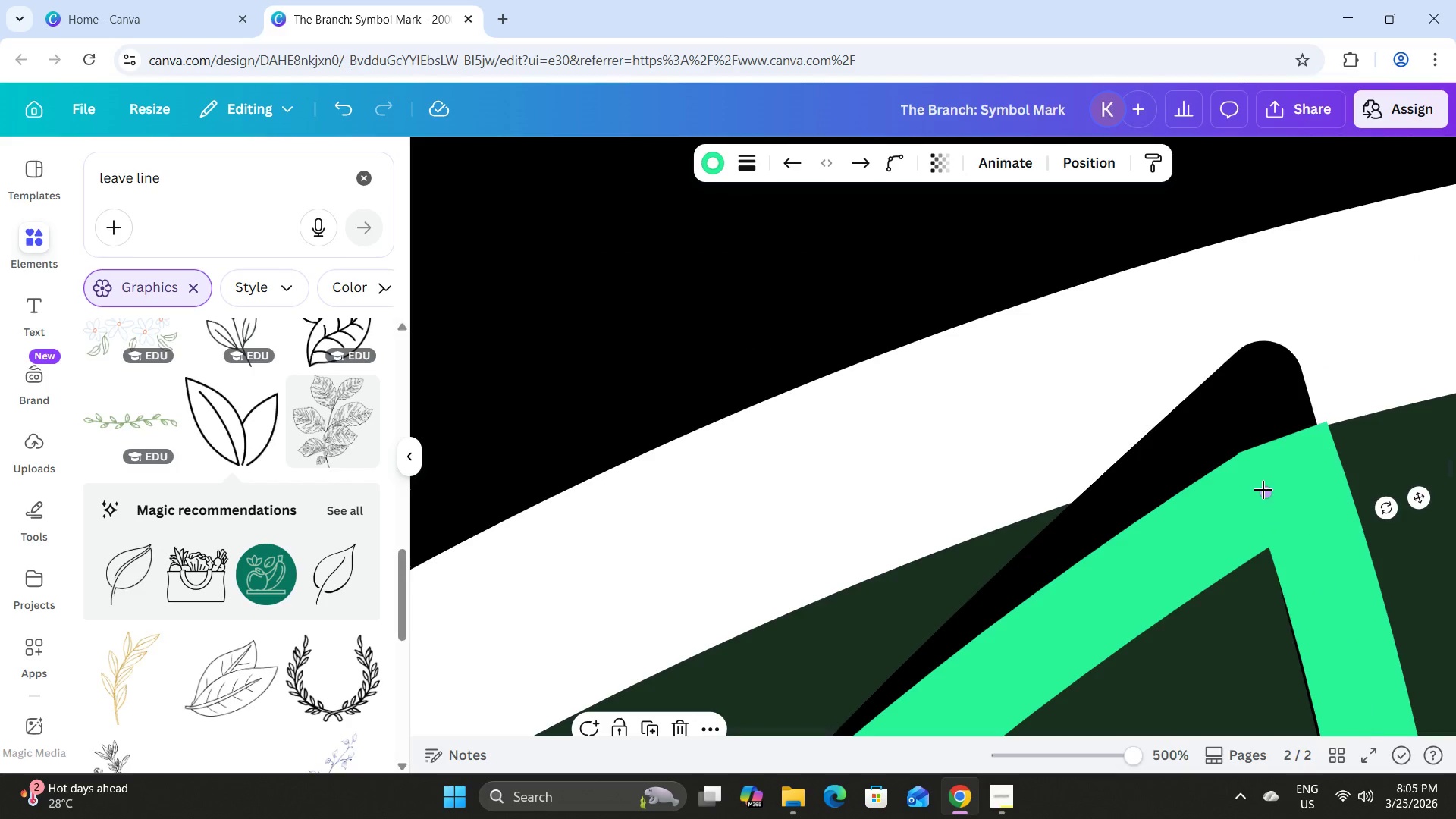 
mouse_move([1286, 475])
 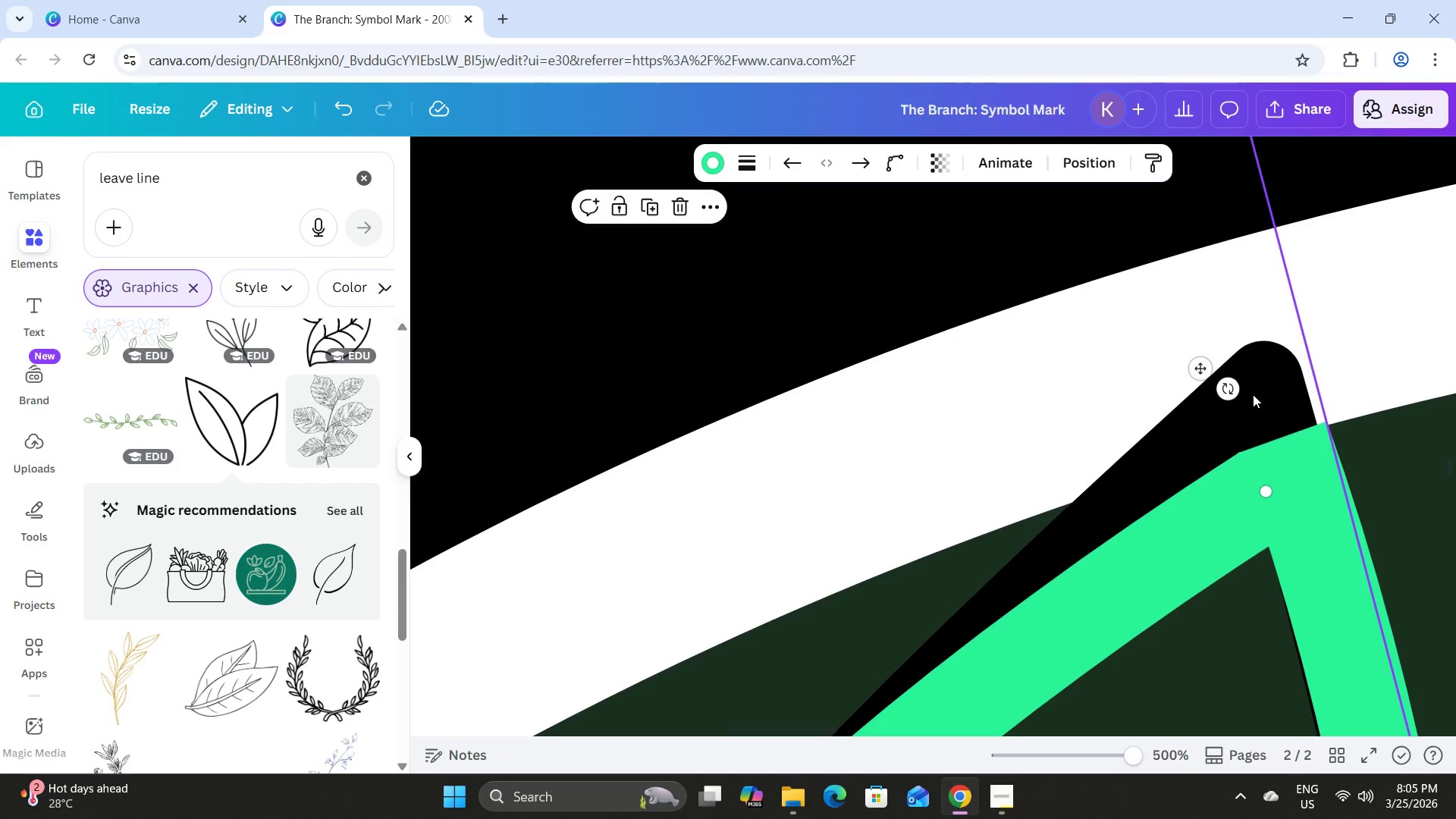 
scroll: coordinate [1253, 394], scroll_direction: down, amount: 1.0
 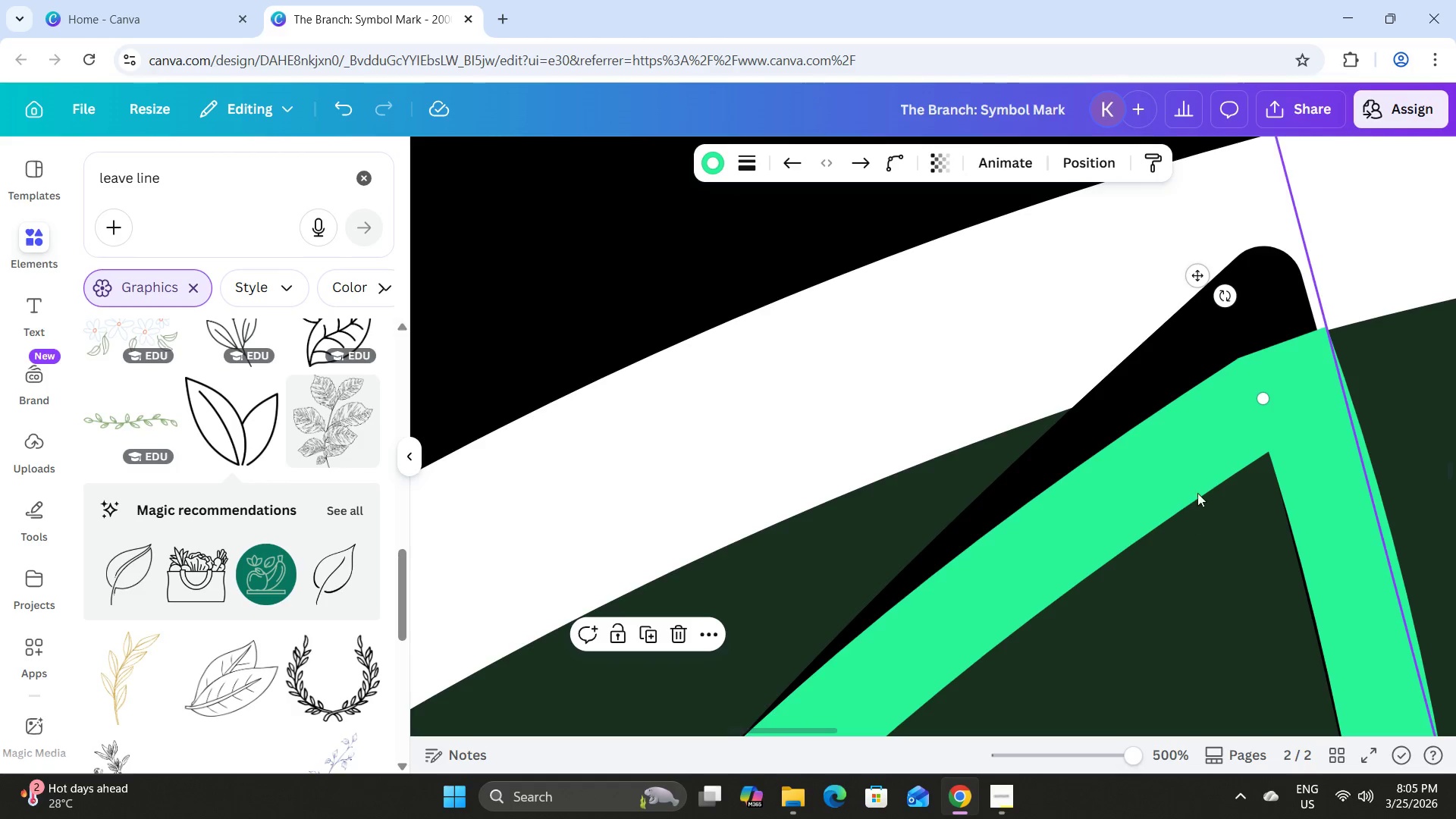 
left_click_drag(start_coordinate=[1128, 747], to_coordinate=[1086, 729])
 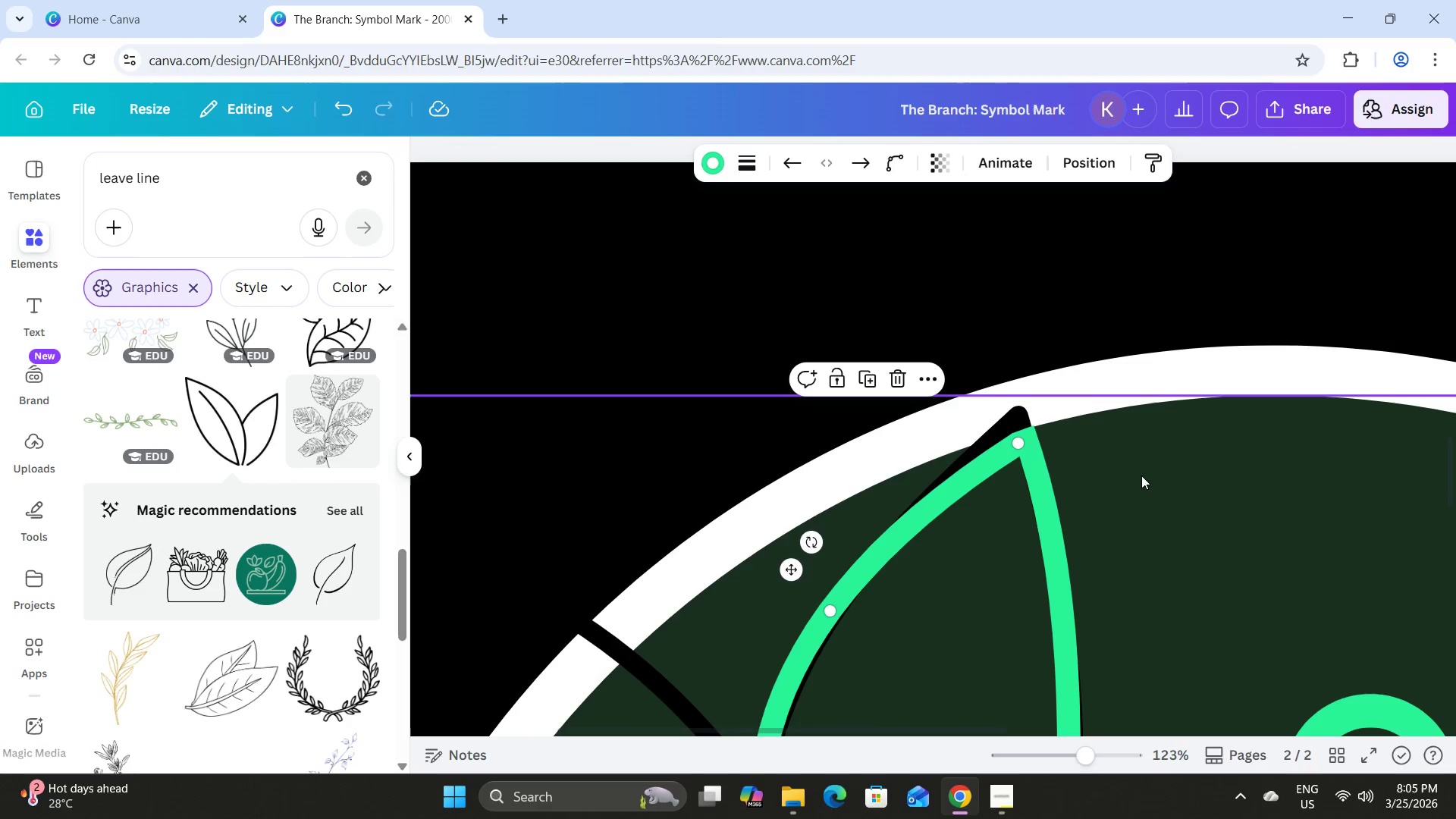 
scroll: coordinate [1141, 472], scroll_direction: down, amount: 2.0
 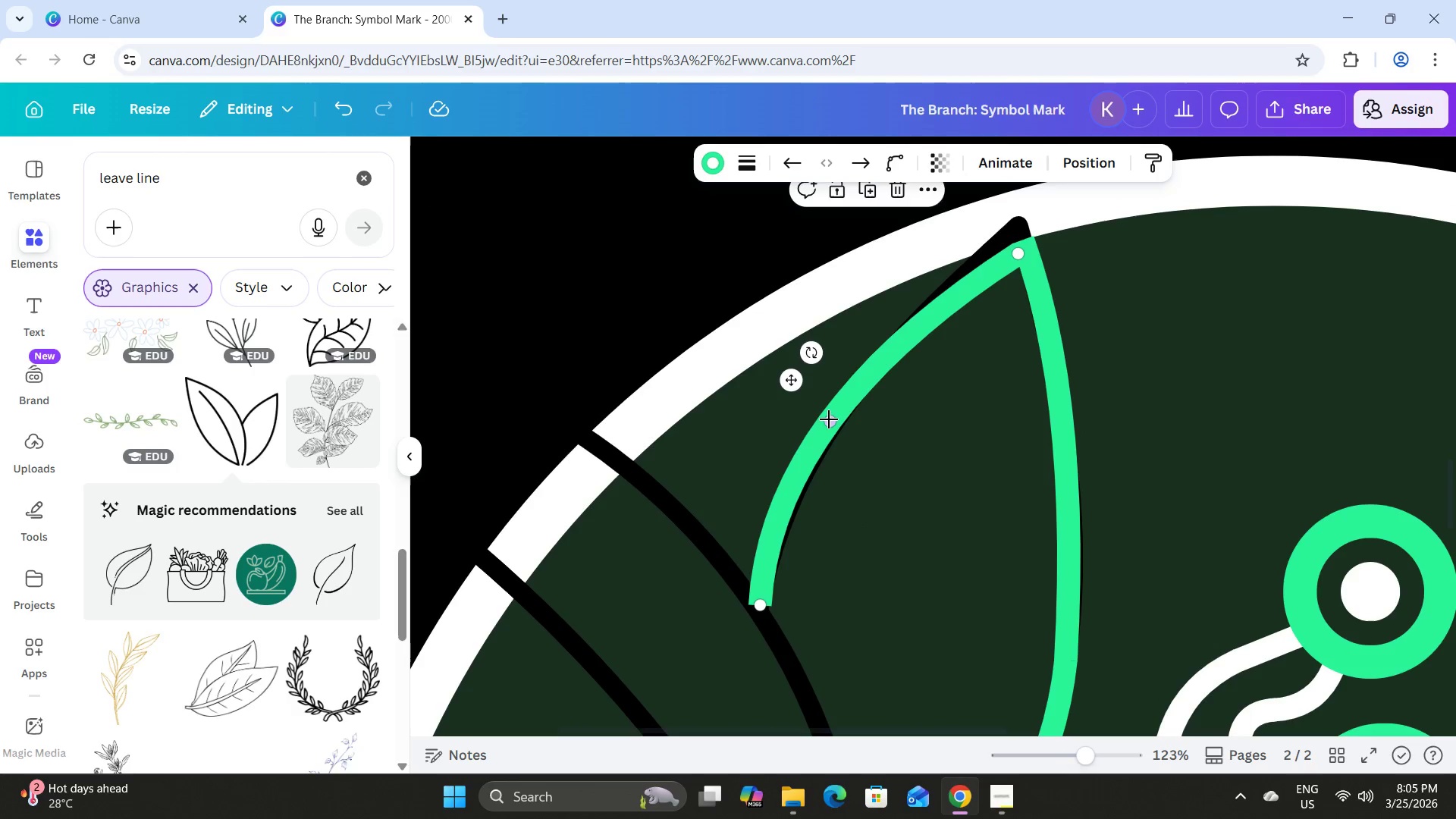 
left_click_drag(start_coordinate=[829, 419], to_coordinate=[837, 417])
 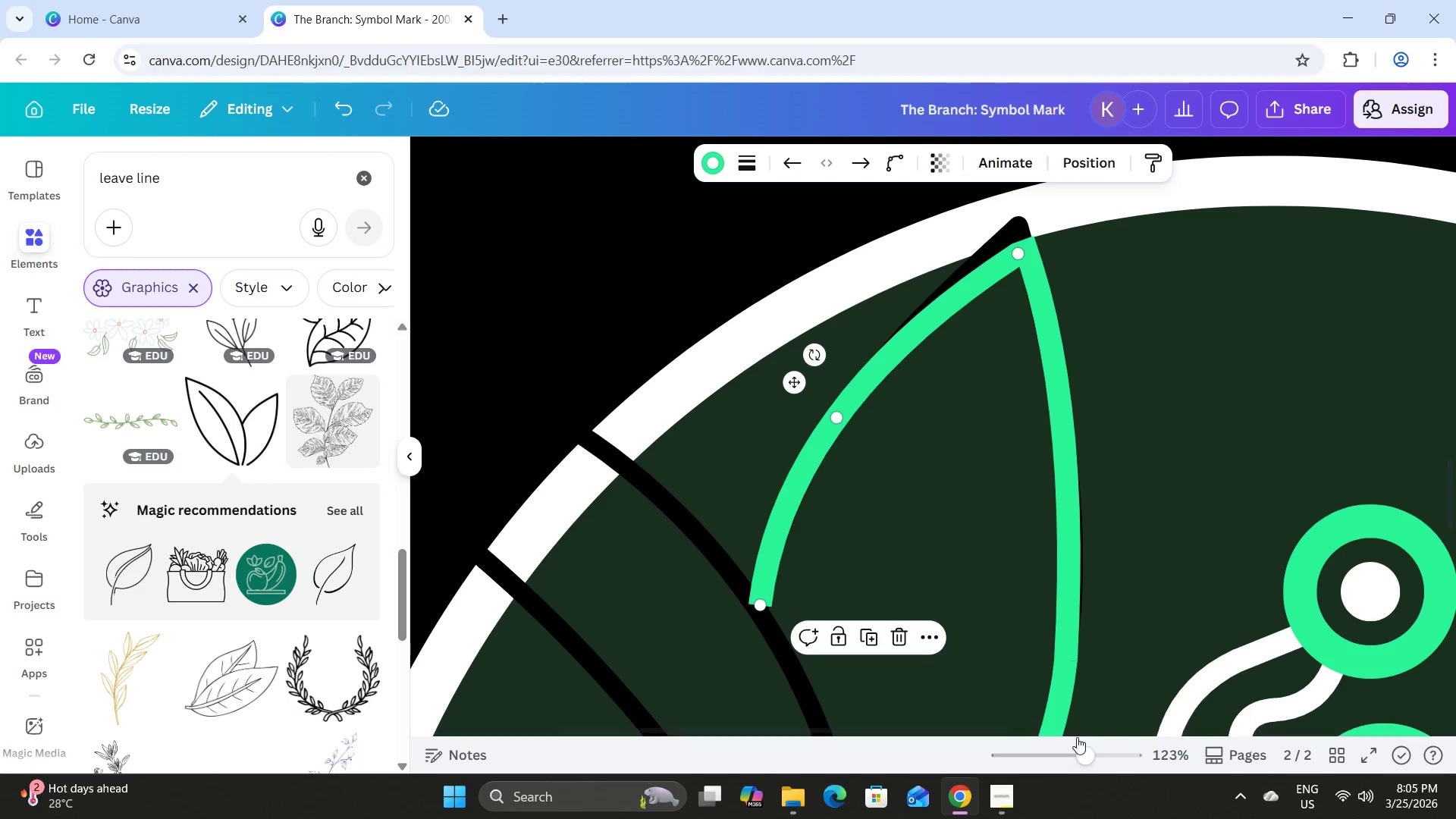 
left_click_drag(start_coordinate=[1083, 747], to_coordinate=[1148, 751])
 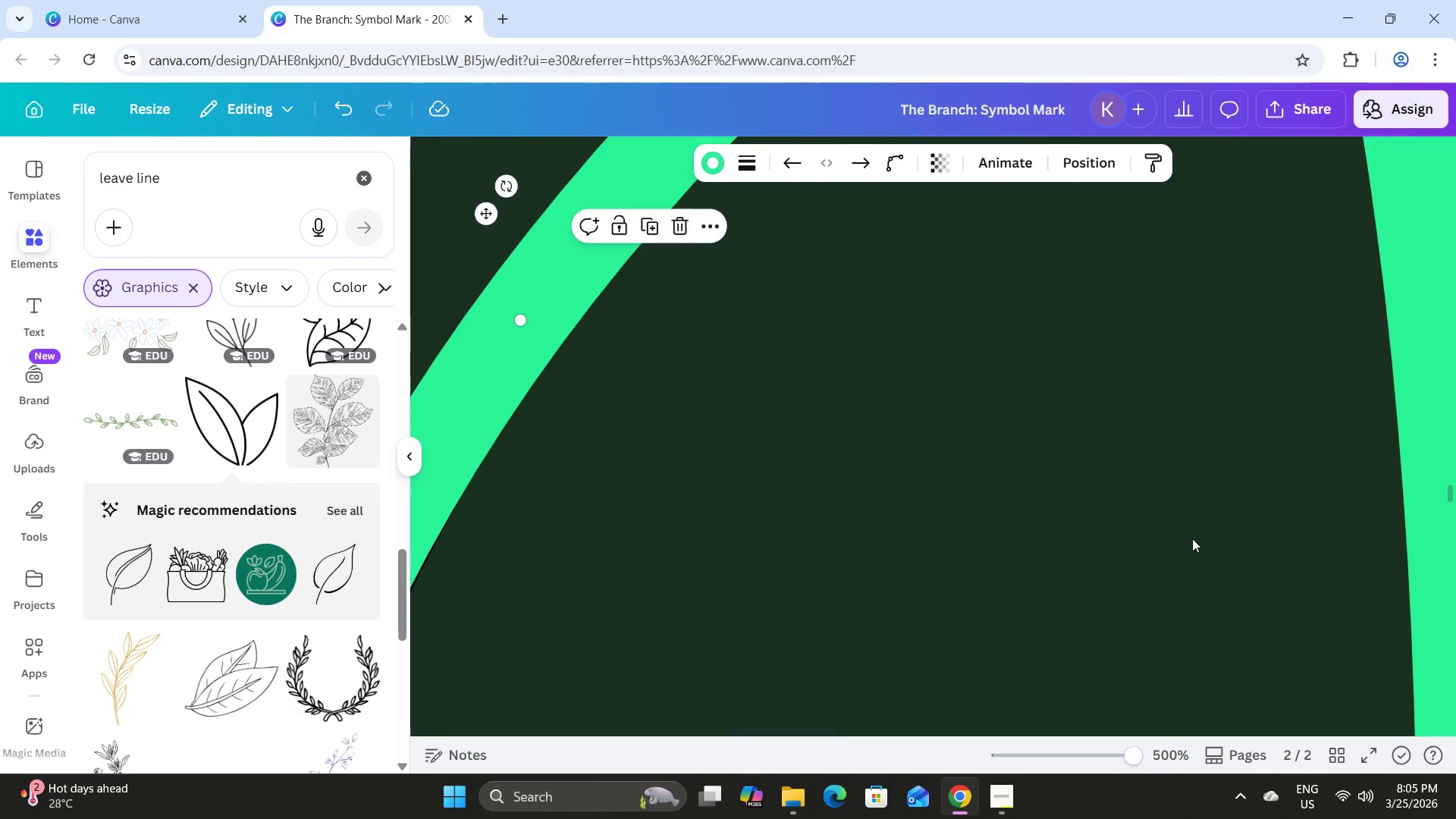 
scroll: coordinate [1194, 535], scroll_direction: up, amount: 8.0
 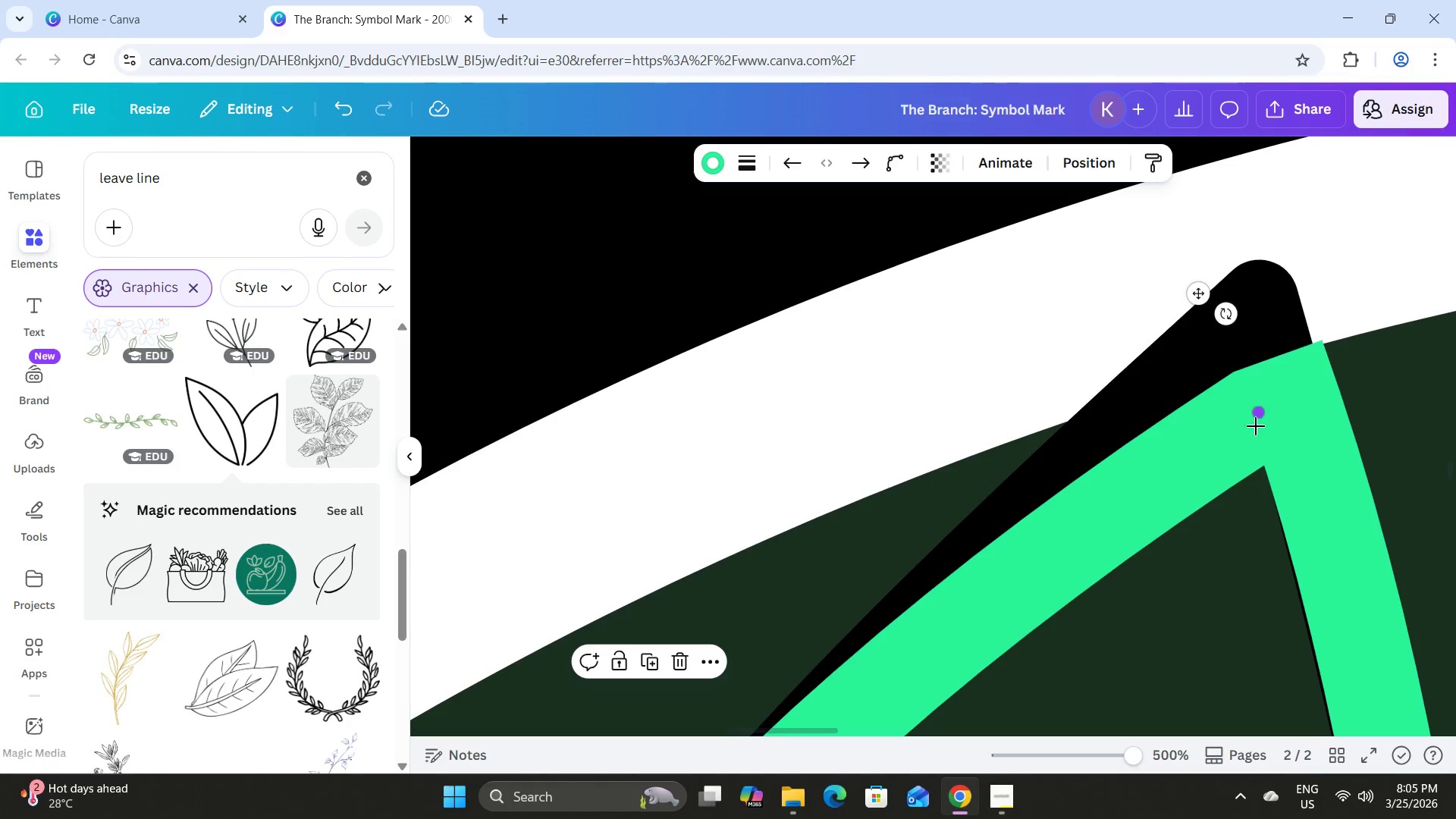 
left_click_drag(start_coordinate=[1134, 745], to_coordinate=[1080, 742])
 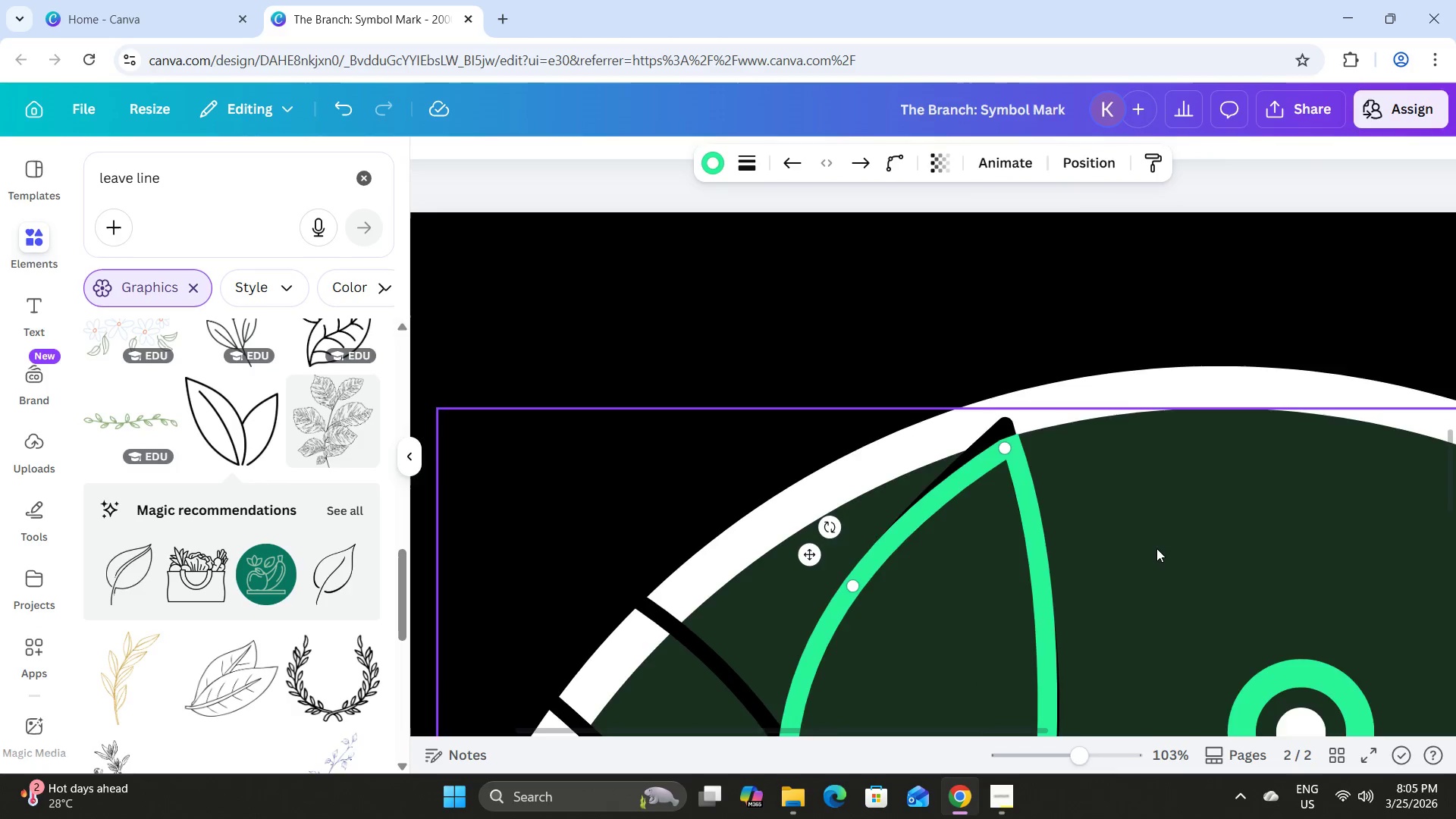 
scroll: coordinate [1157, 548], scroll_direction: down, amount: 3.0
 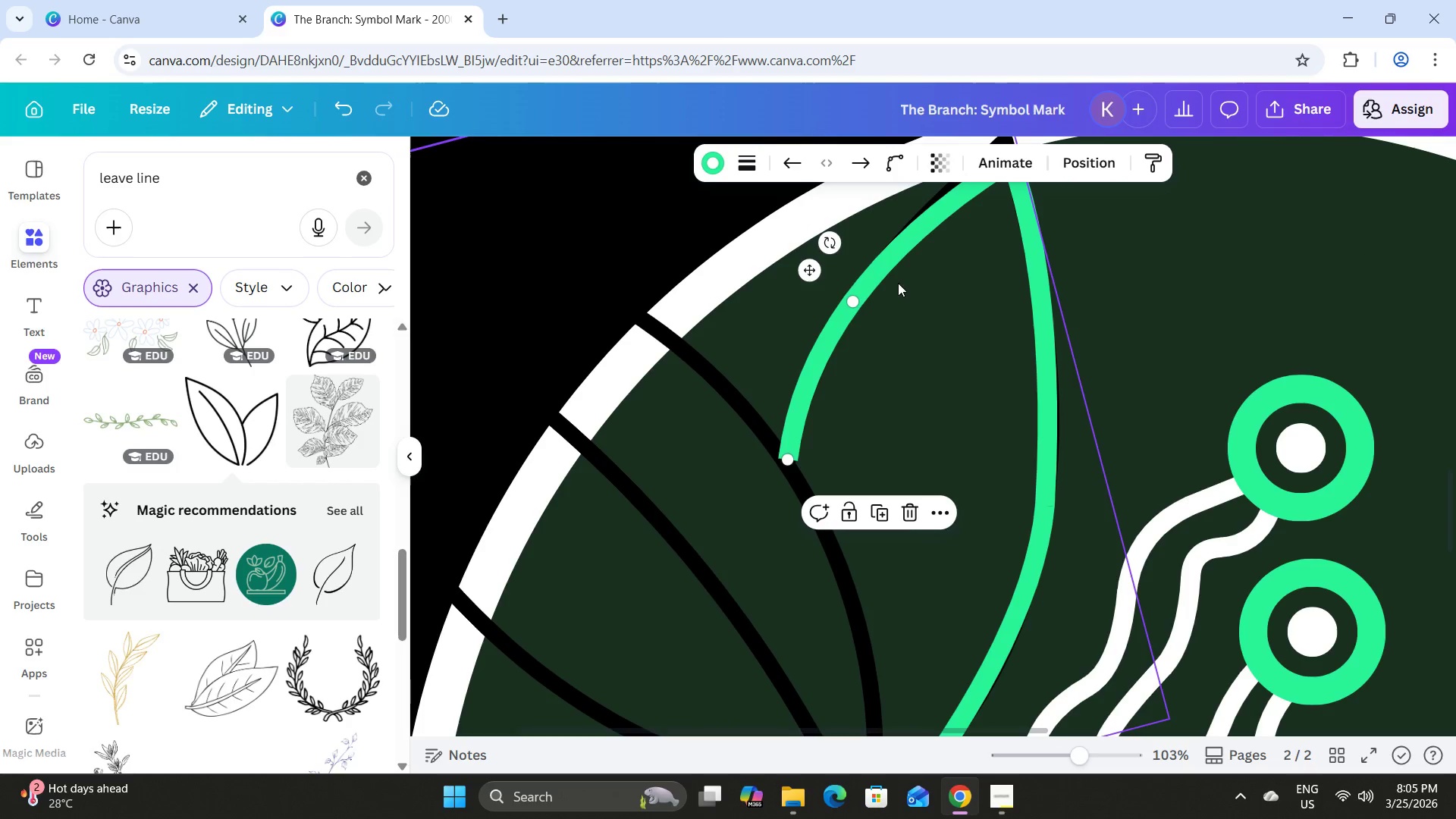 
left_click([886, 510])
 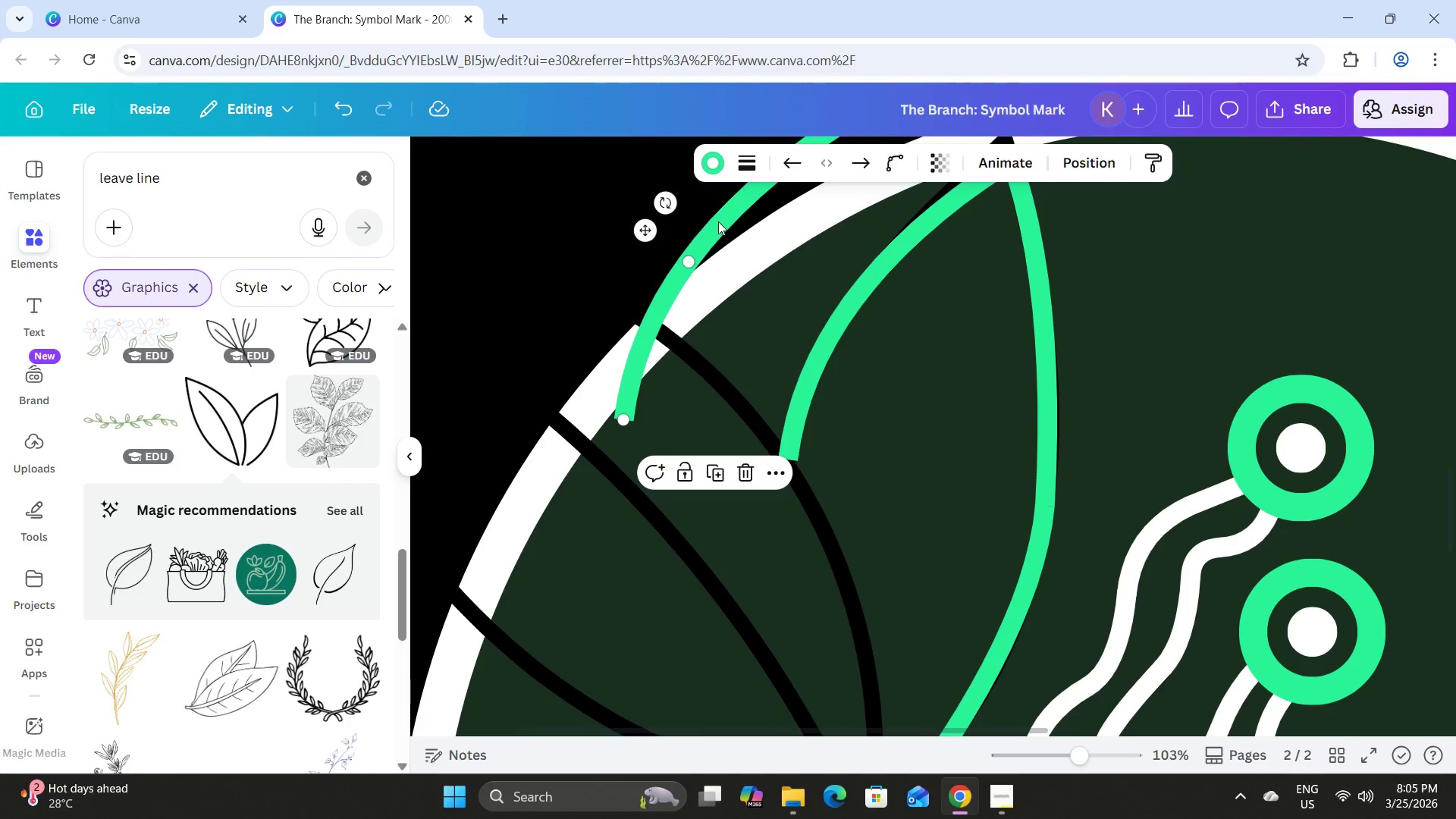 
left_click_drag(start_coordinate=[720, 221], to_coordinate=[855, 529])
 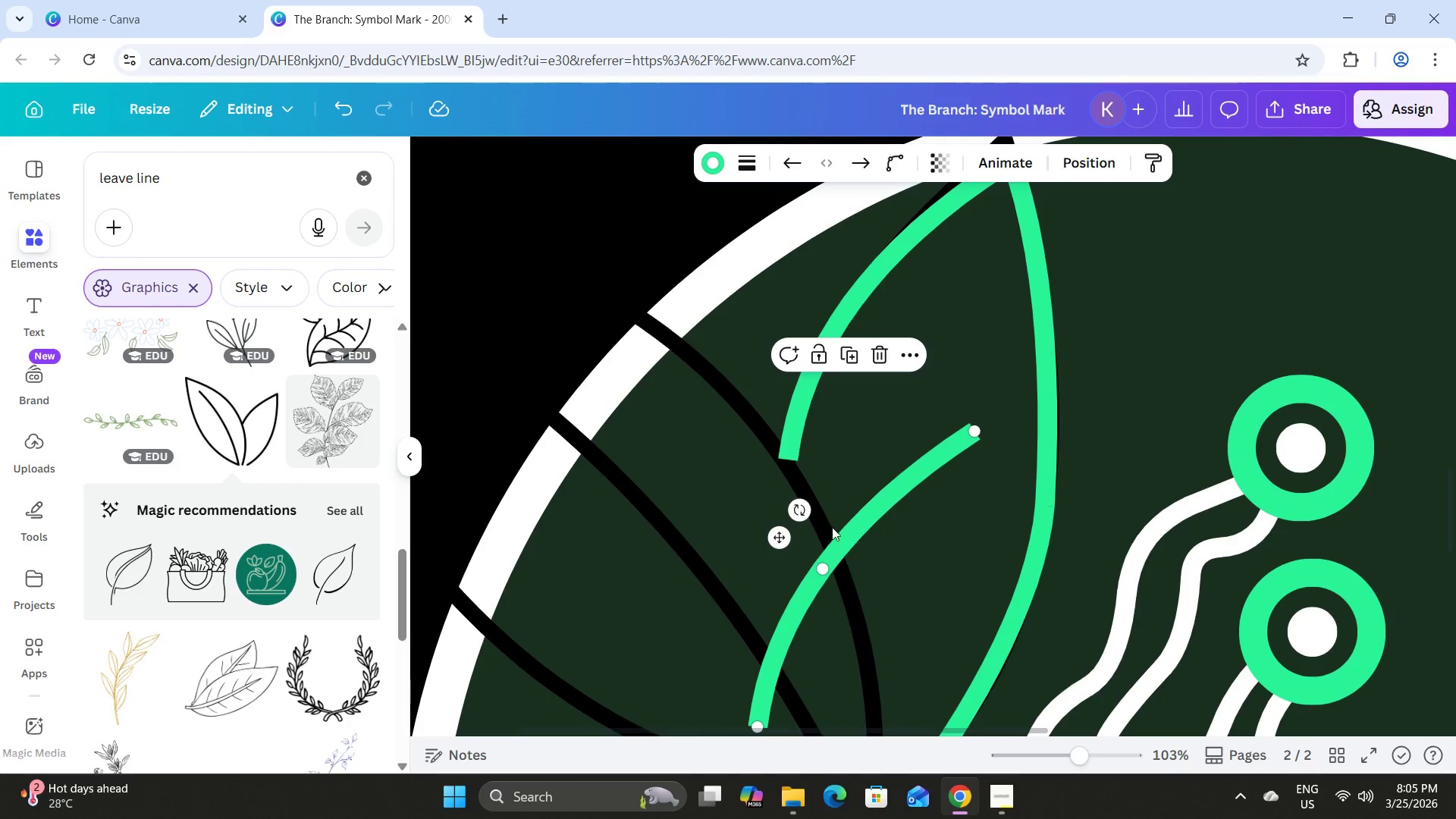 
left_click_drag(start_coordinate=[804, 510], to_coordinate=[936, 557])
 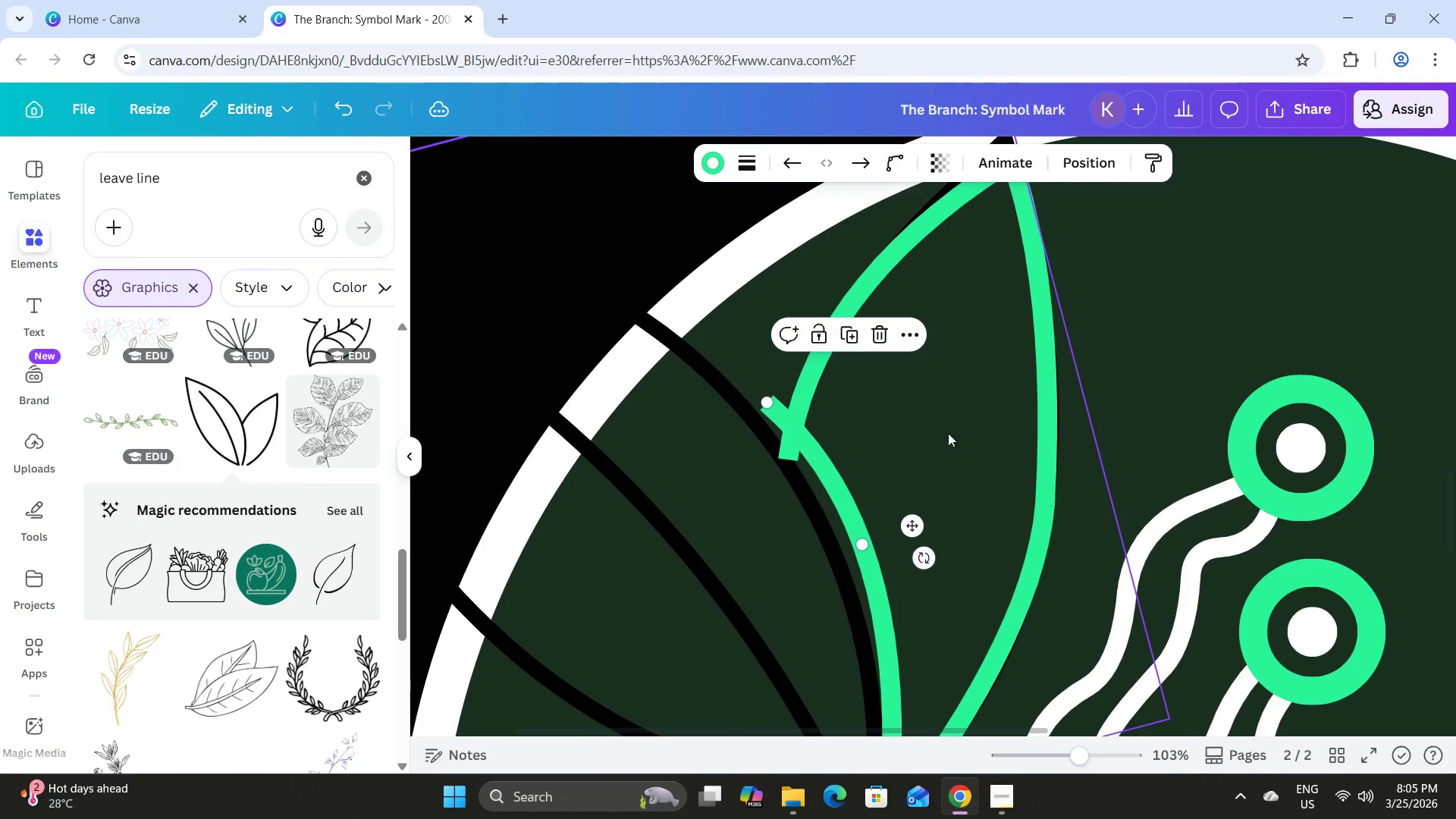 
scroll: coordinate [949, 432], scroll_direction: down, amount: 3.0
 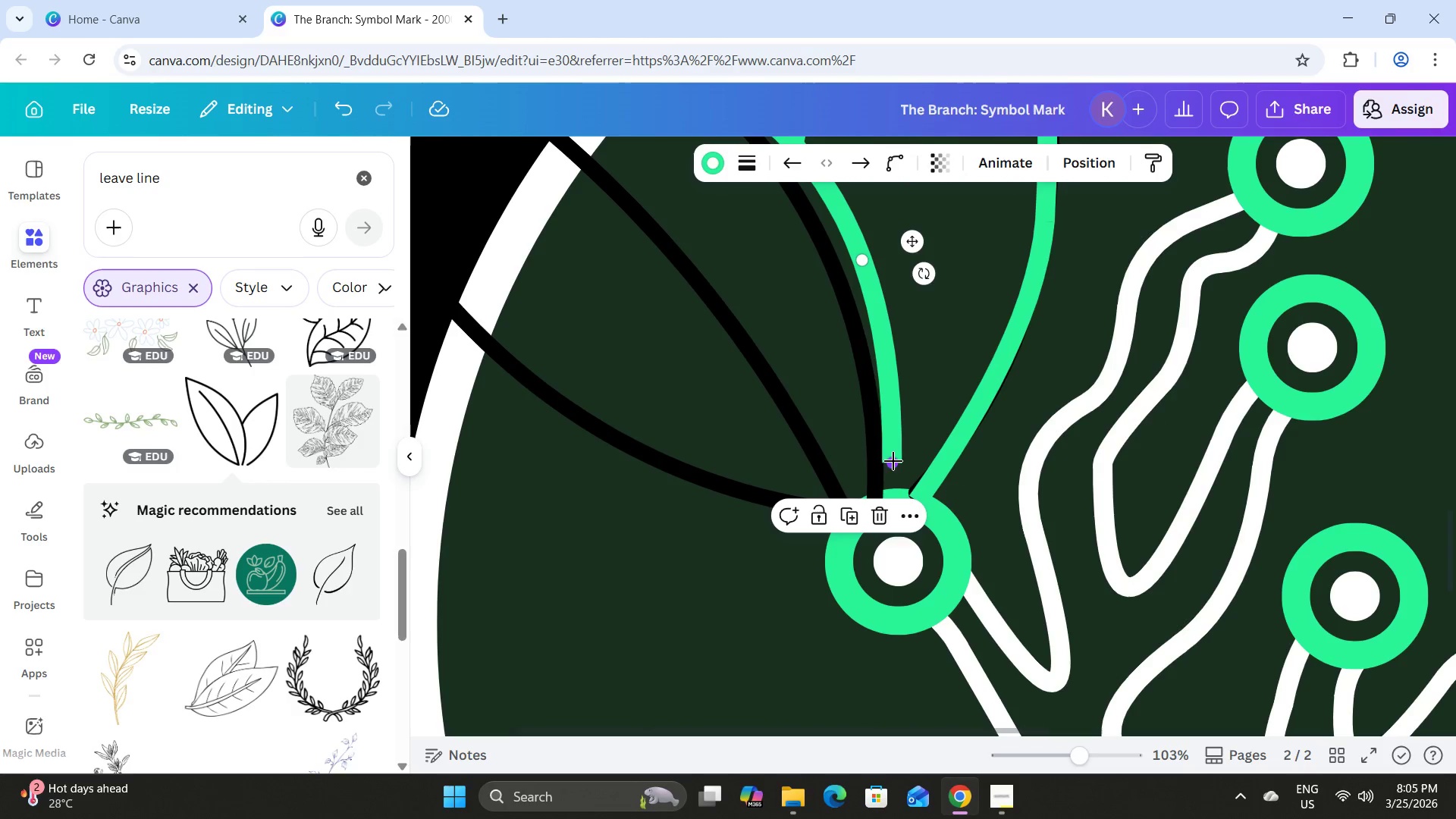 
left_click_drag(start_coordinate=[890, 461], to_coordinate=[871, 510])
 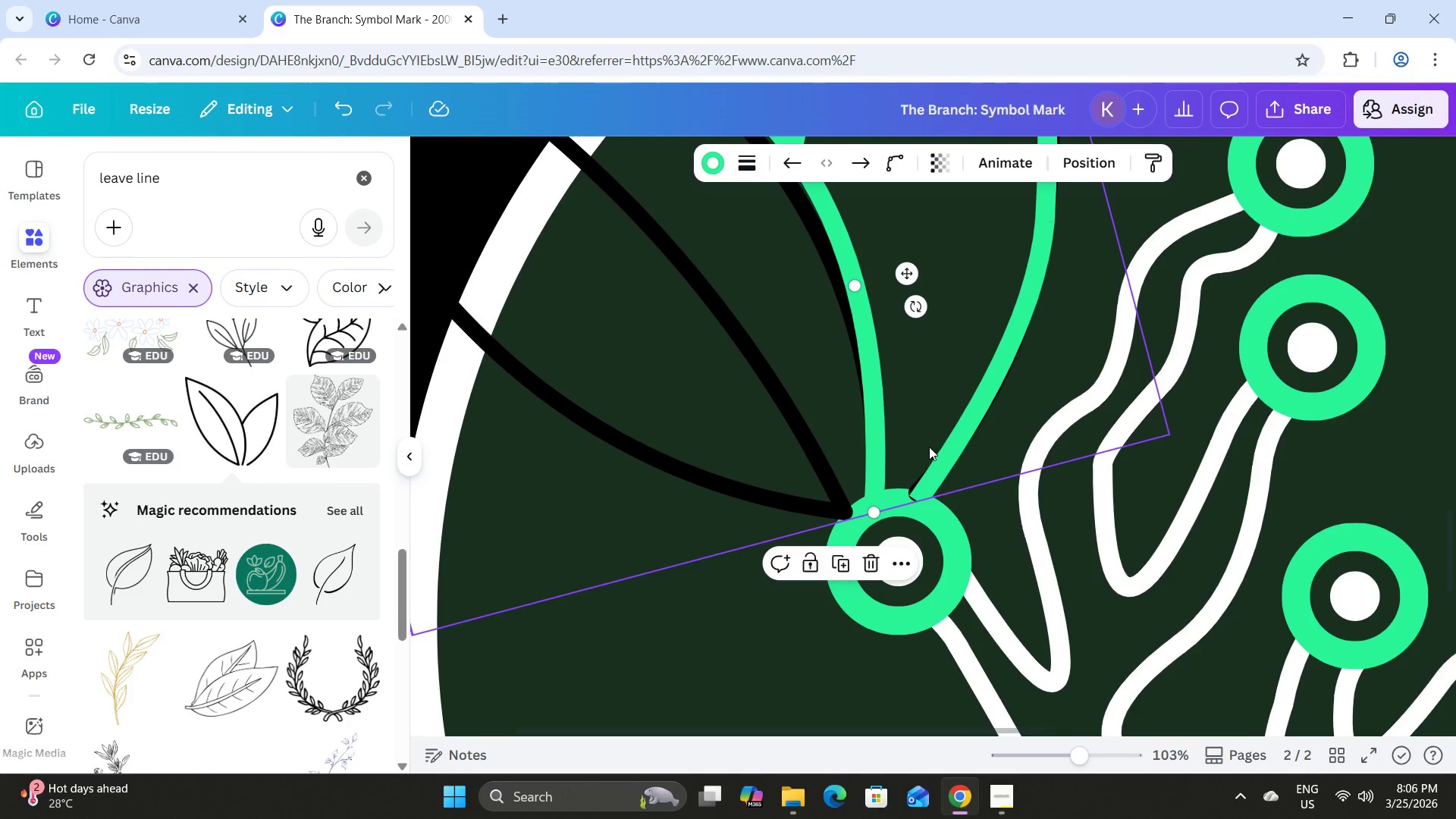 
scroll: coordinate [929, 447], scroll_direction: up, amount: 2.0
 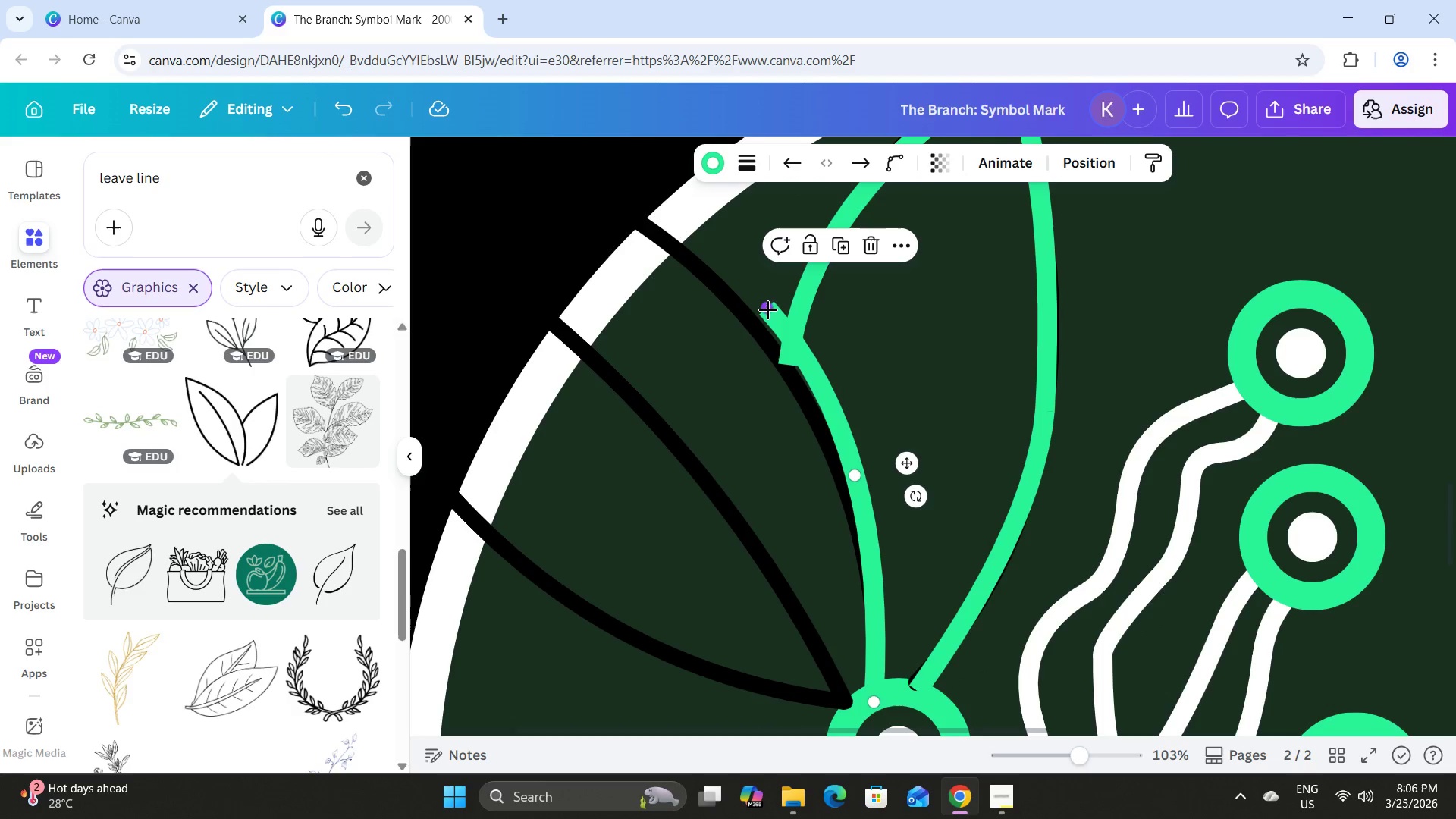 
left_click_drag(start_coordinate=[768, 314], to_coordinate=[678, 254])
 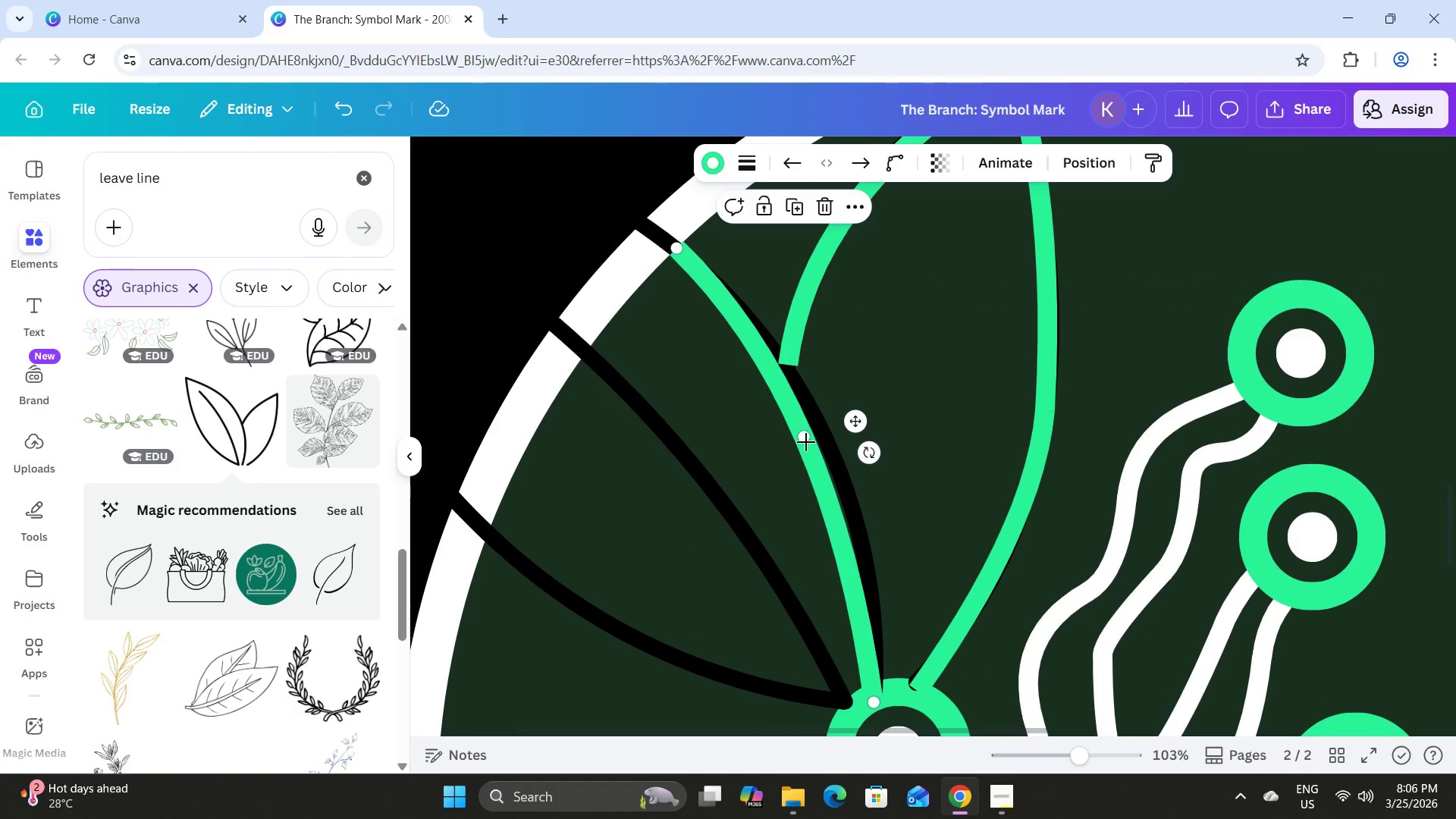 
left_click_drag(start_coordinate=[806, 441], to_coordinate=[827, 441])
 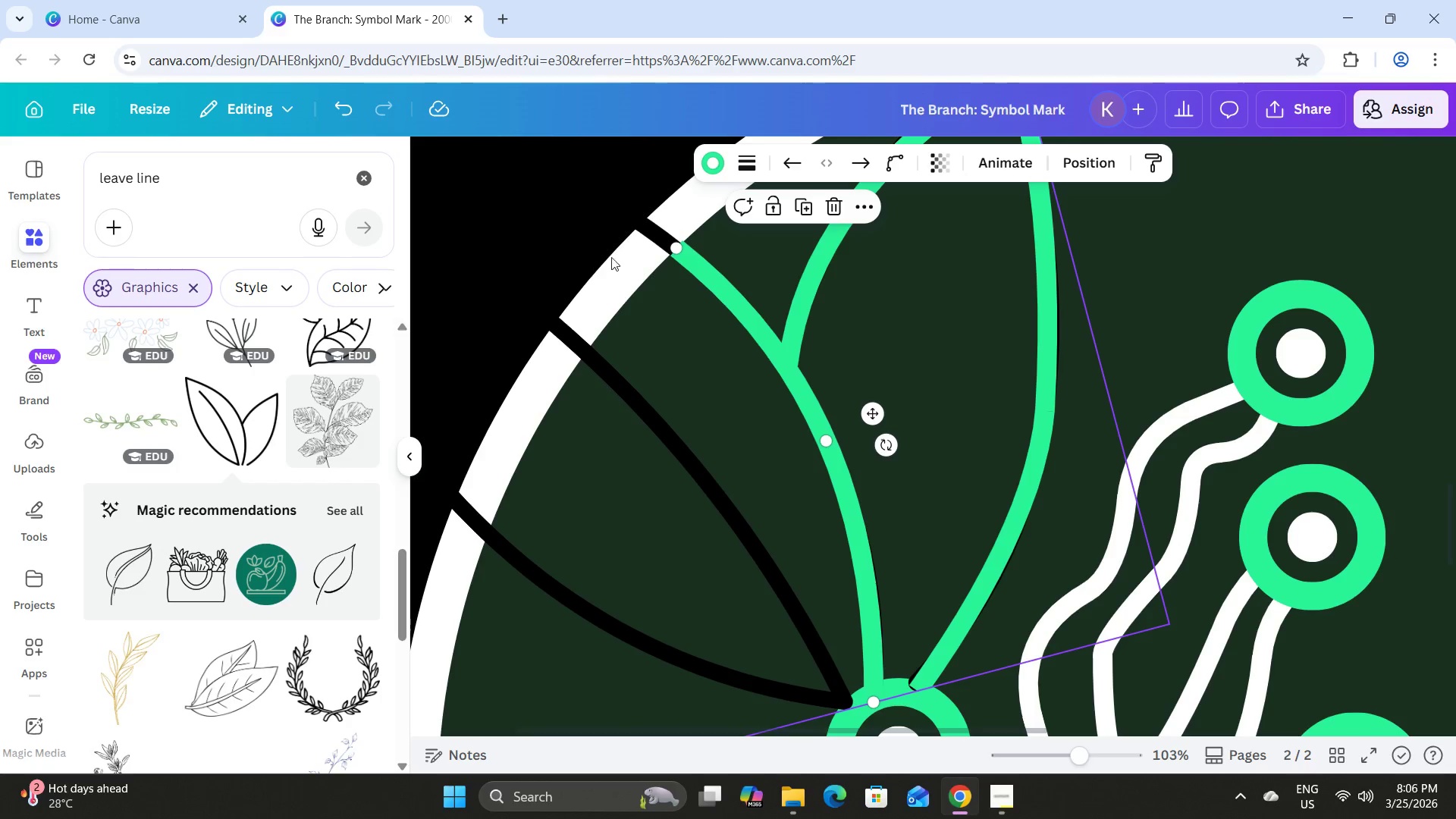 
left_click_drag(start_coordinate=[1083, 753], to_coordinate=[1100, 758])
 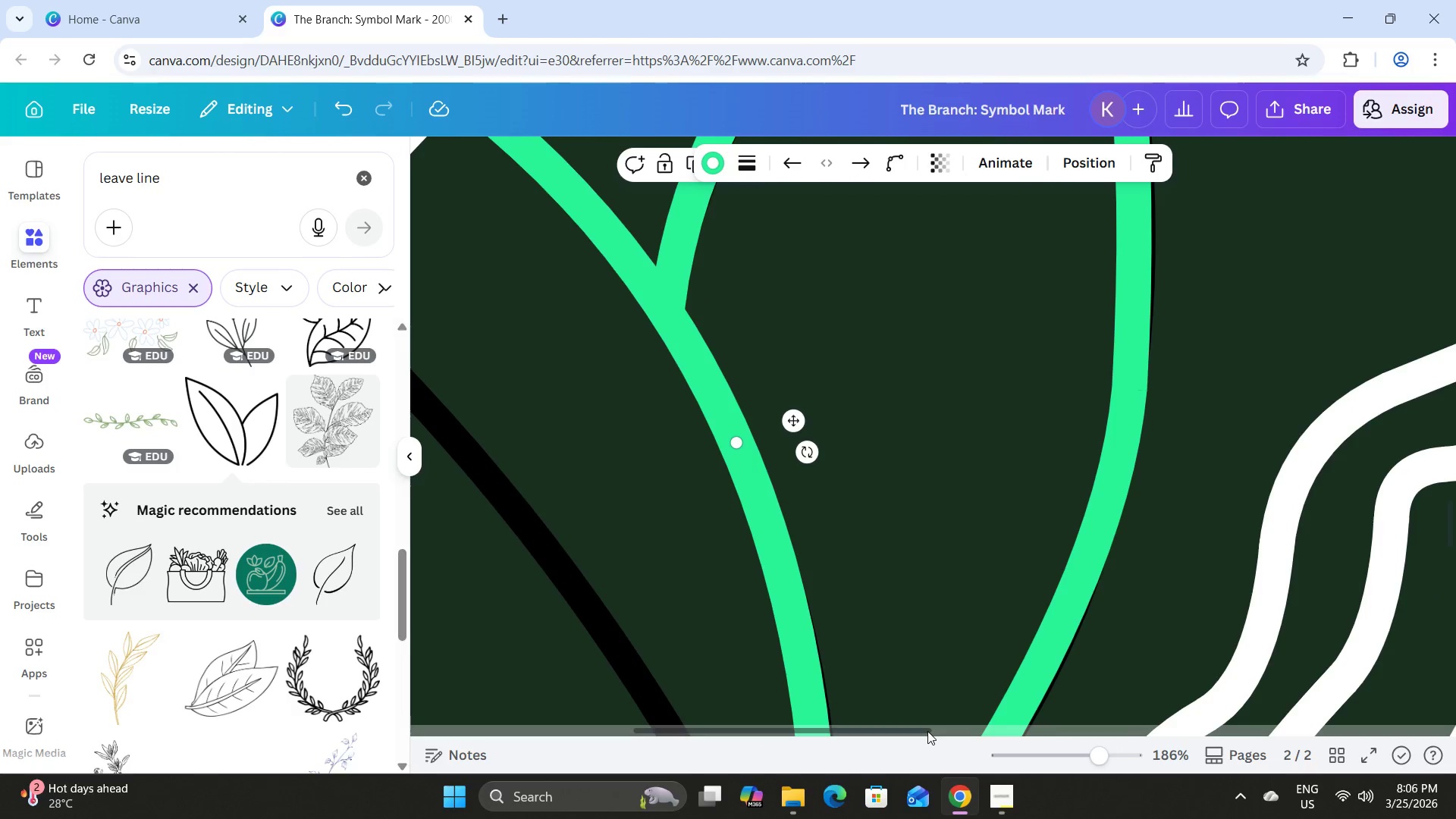 
left_click_drag(start_coordinate=[927, 731], to_coordinate=[810, 726])
 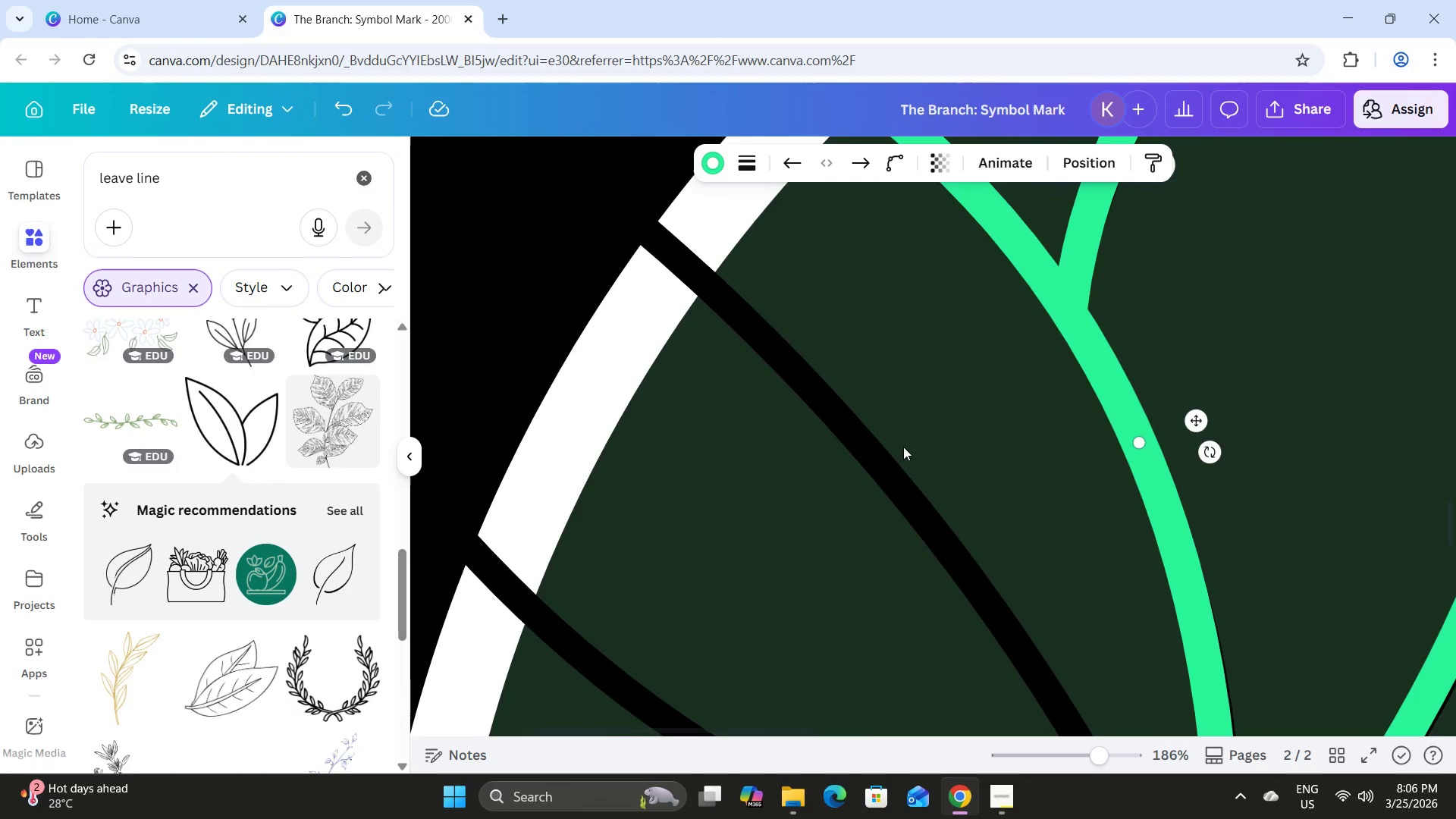 
scroll: coordinate [903, 447], scroll_direction: up, amount: 5.0
 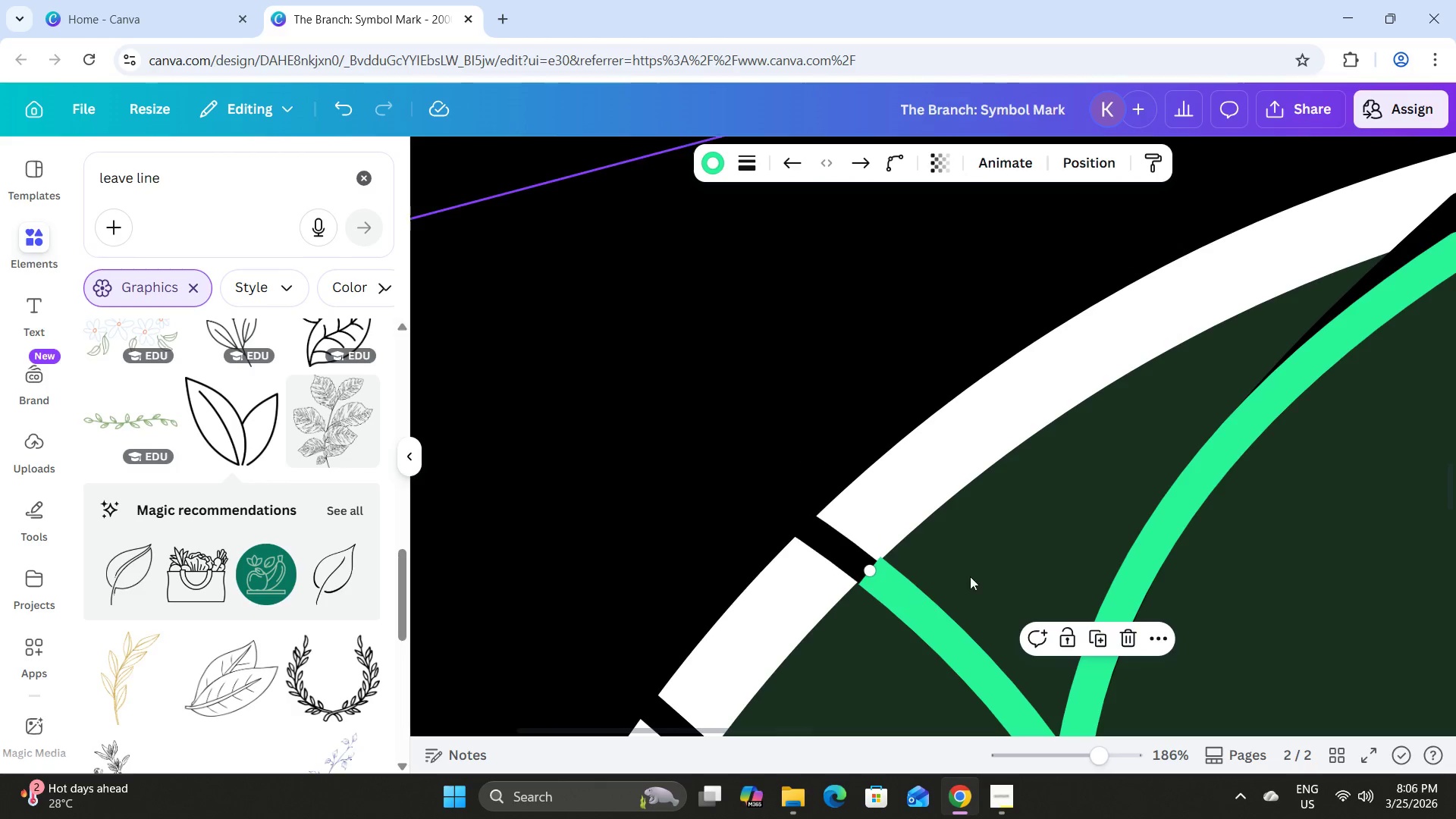 
left_click([1007, 538])
 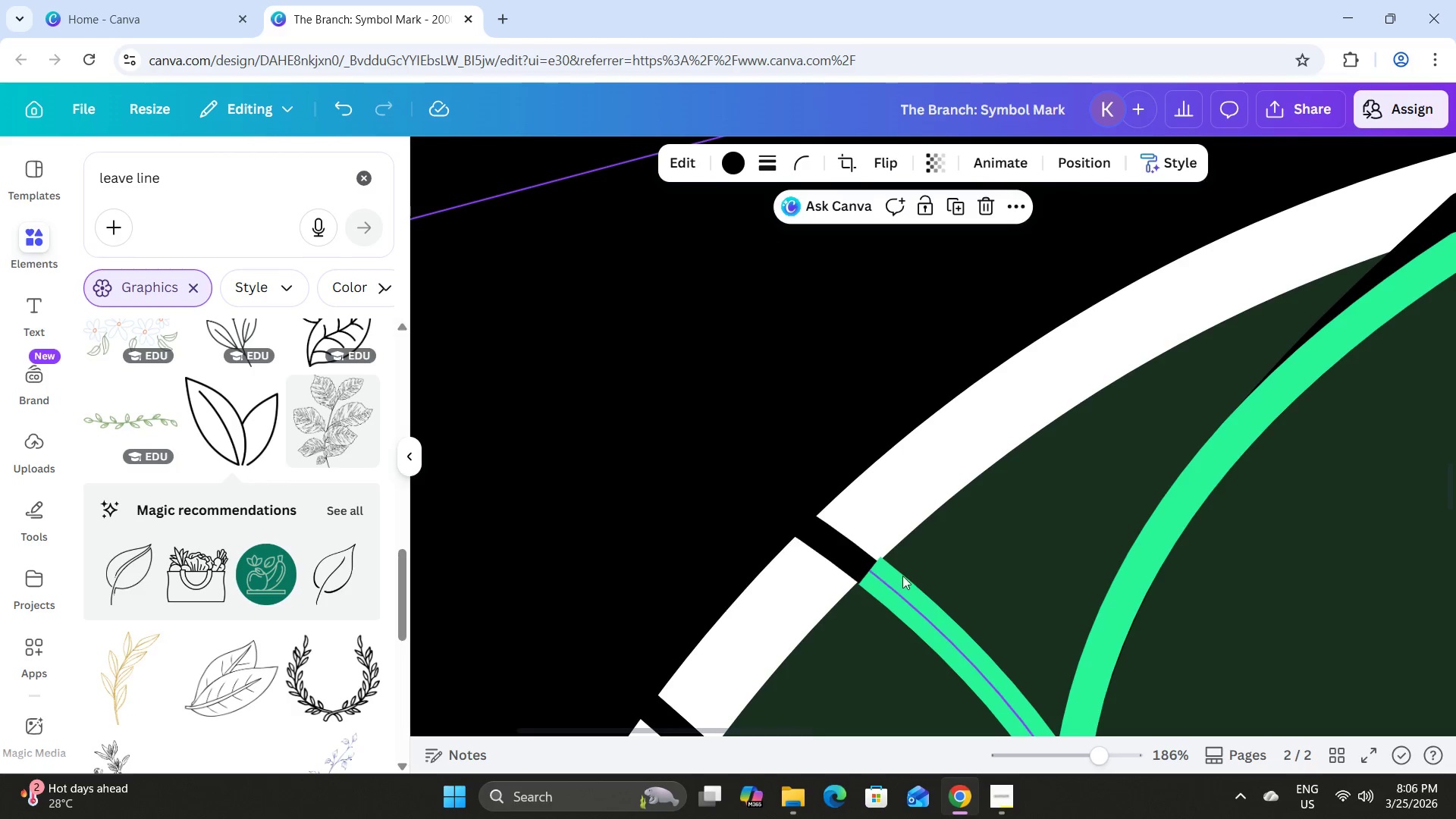 
left_click([890, 580])
 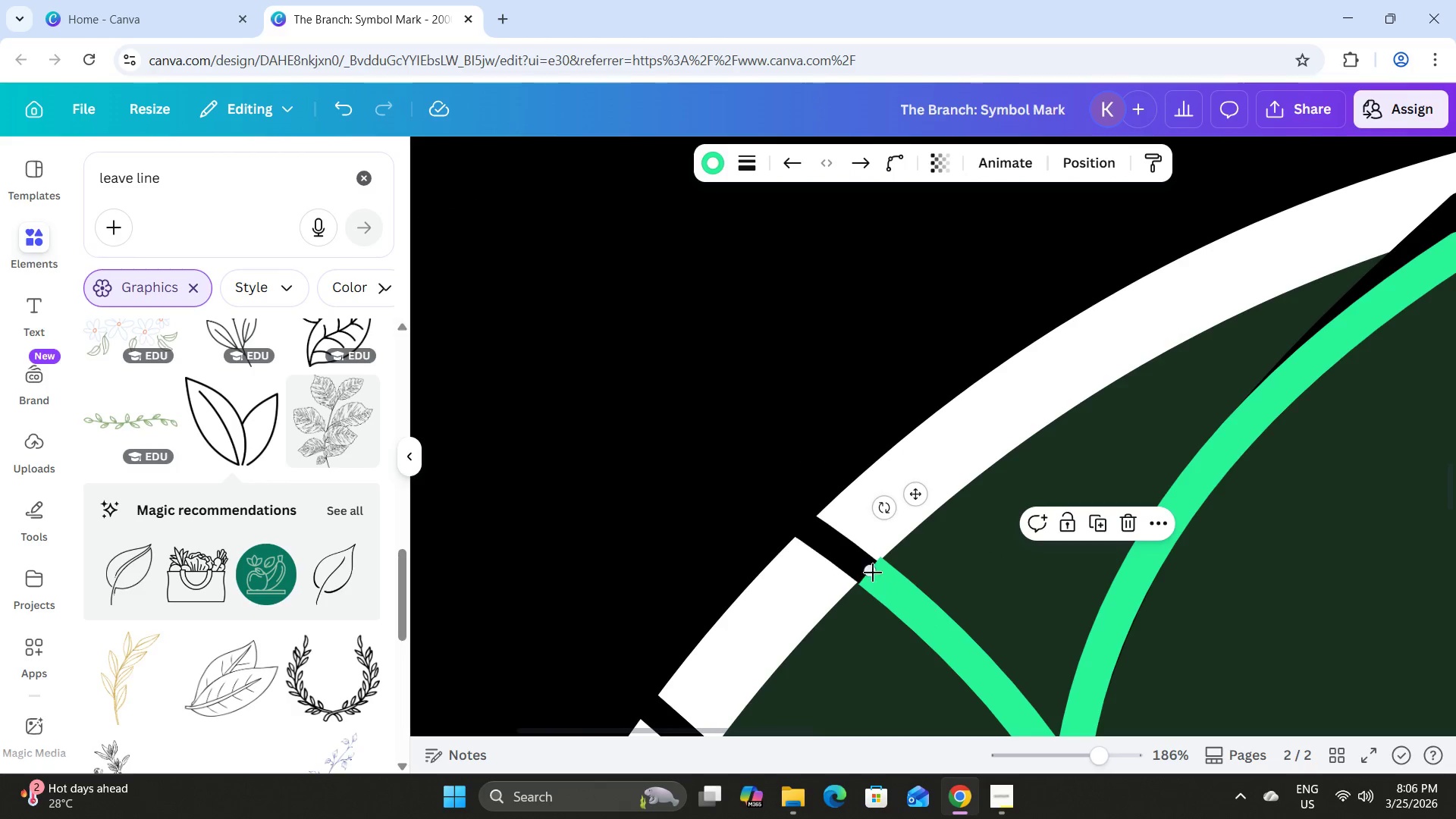 
left_click_drag(start_coordinate=[872, 572], to_coordinate=[875, 578])
 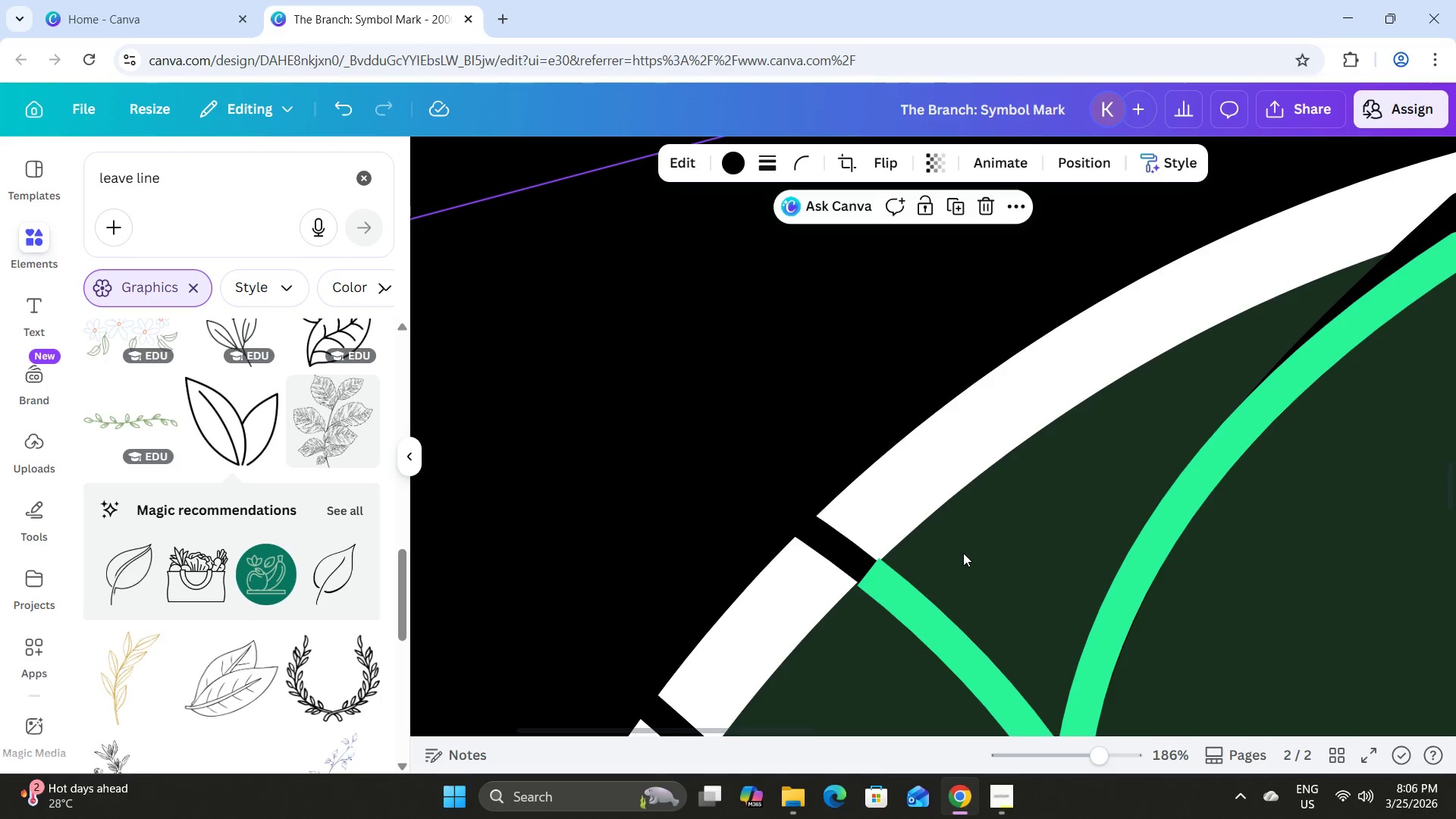 
scroll: coordinate [956, 553], scroll_direction: down, amount: 4.0
 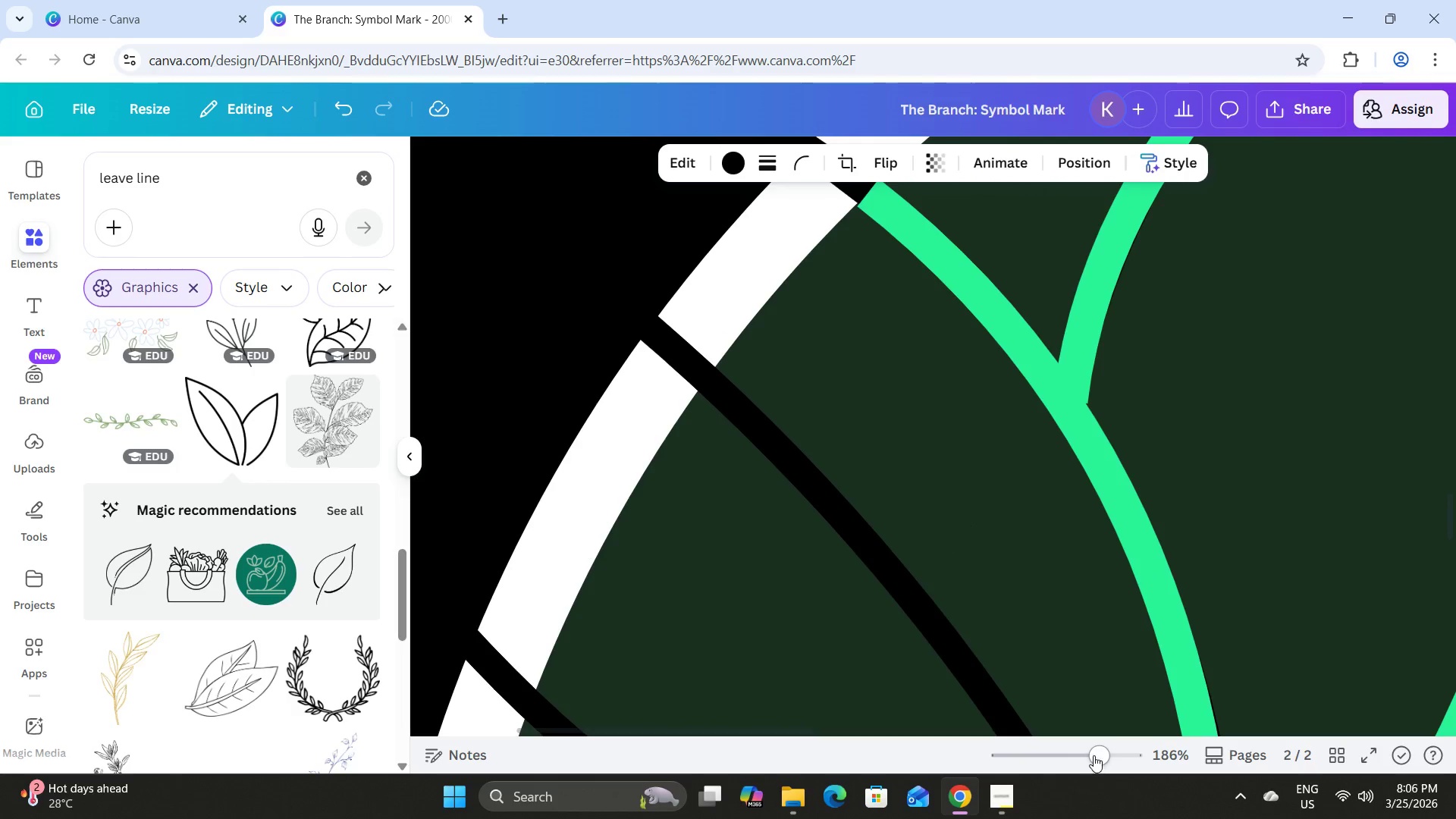 
left_click_drag(start_coordinate=[1094, 755], to_coordinate=[1081, 753])
 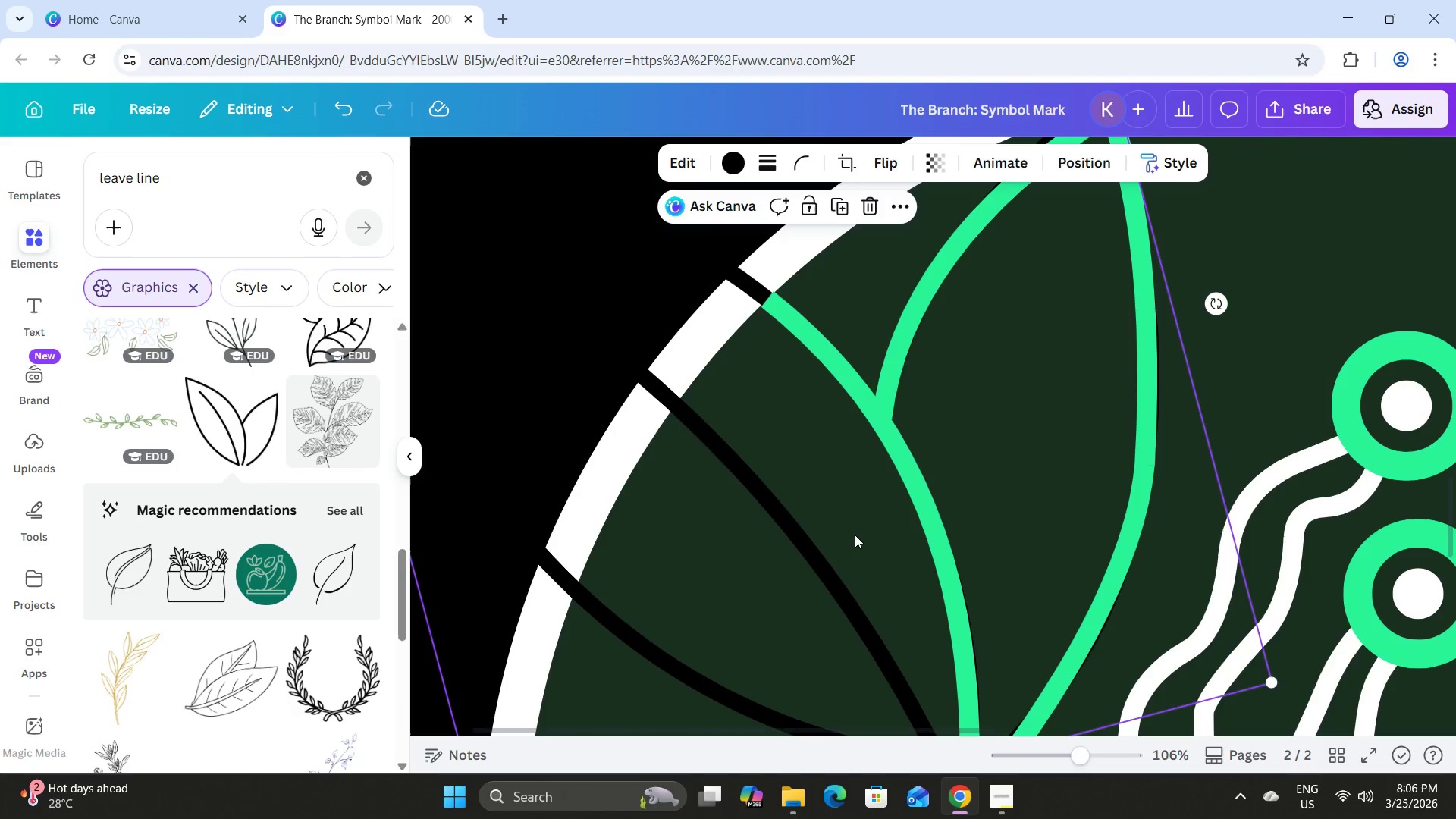 
scroll: coordinate [858, 522], scroll_direction: down, amount: 2.0
 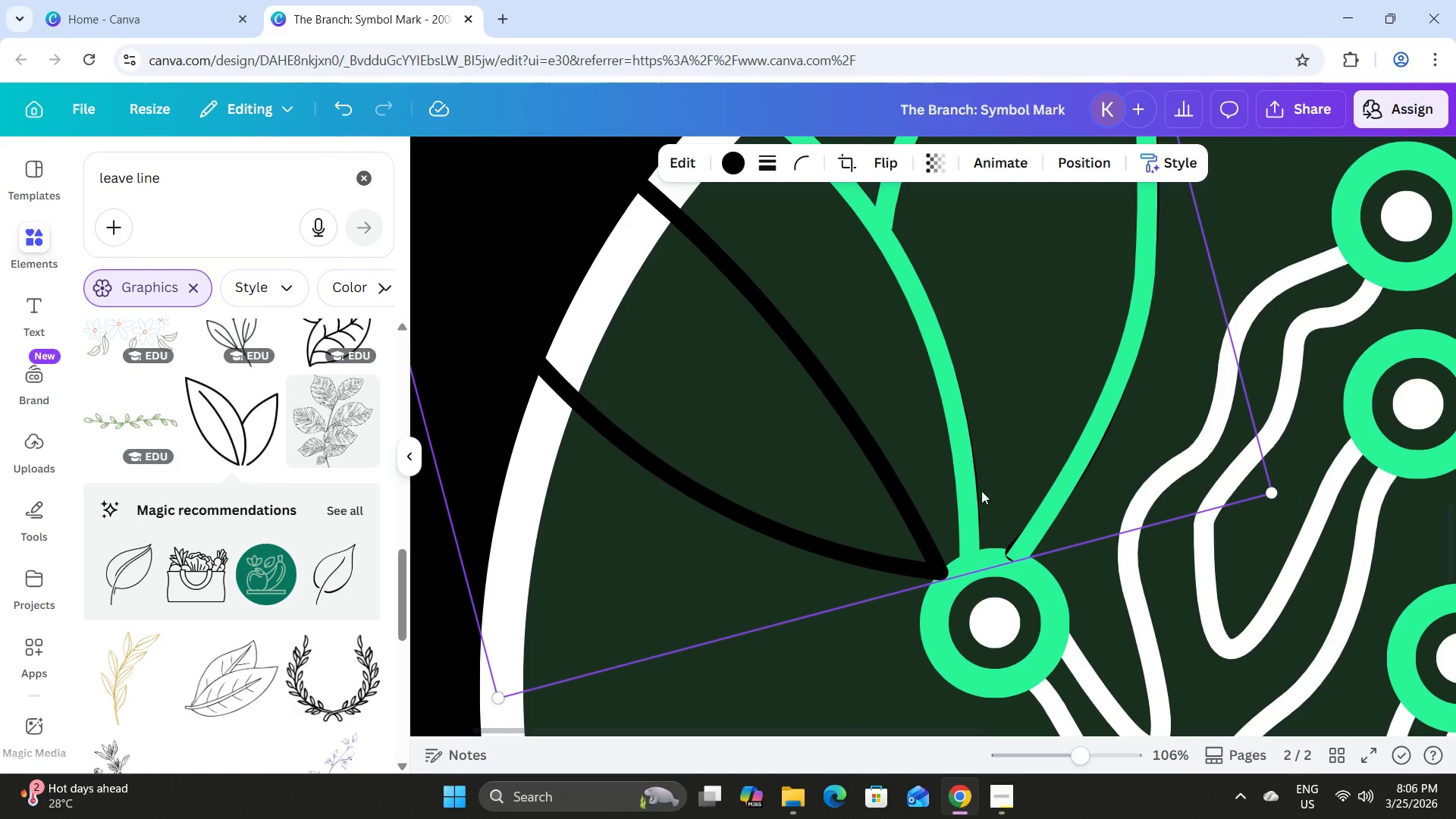 
scroll: coordinate [969, 436], scroll_direction: up, amount: 3.0
 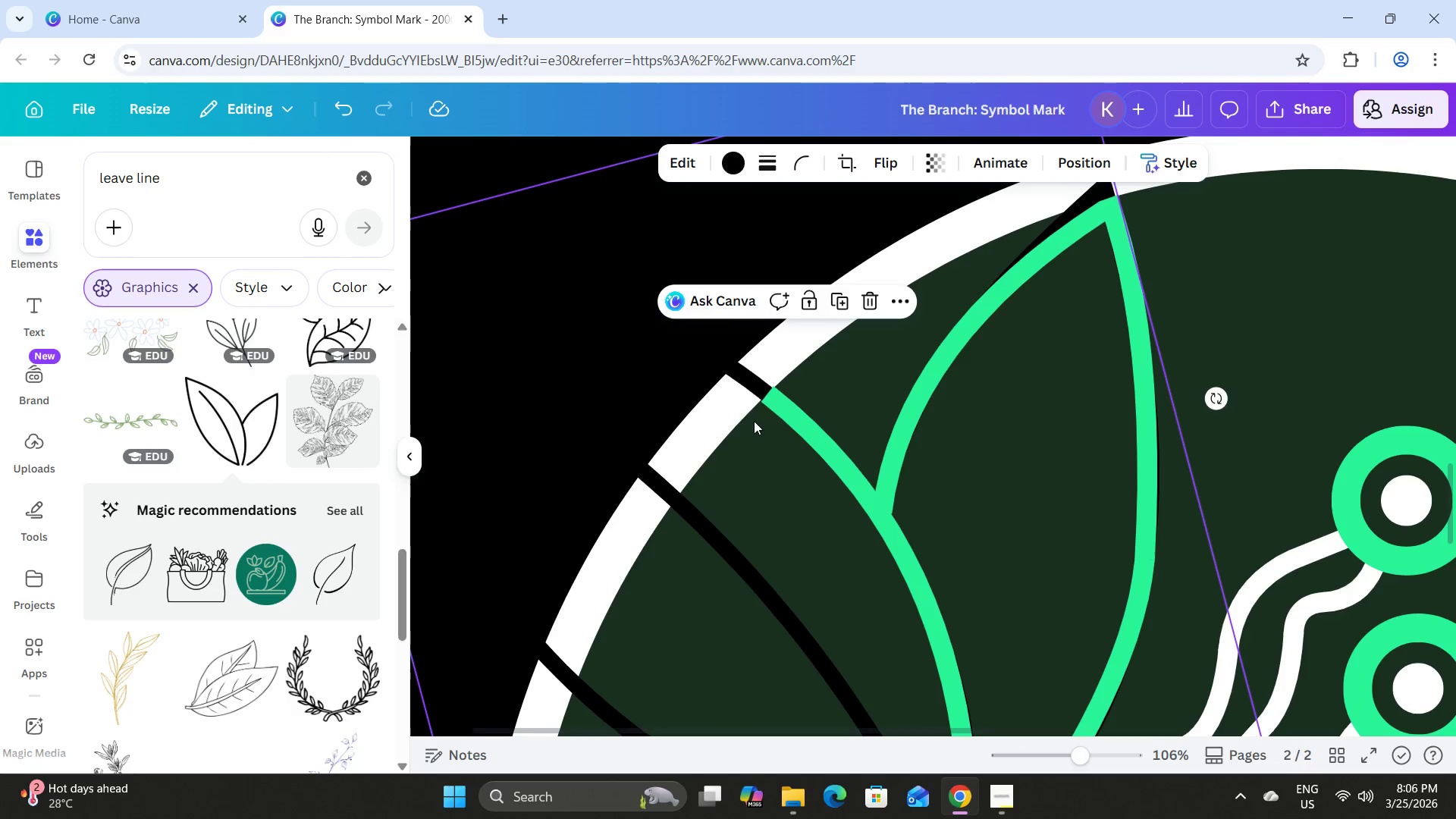 
left_click([770, 401])
 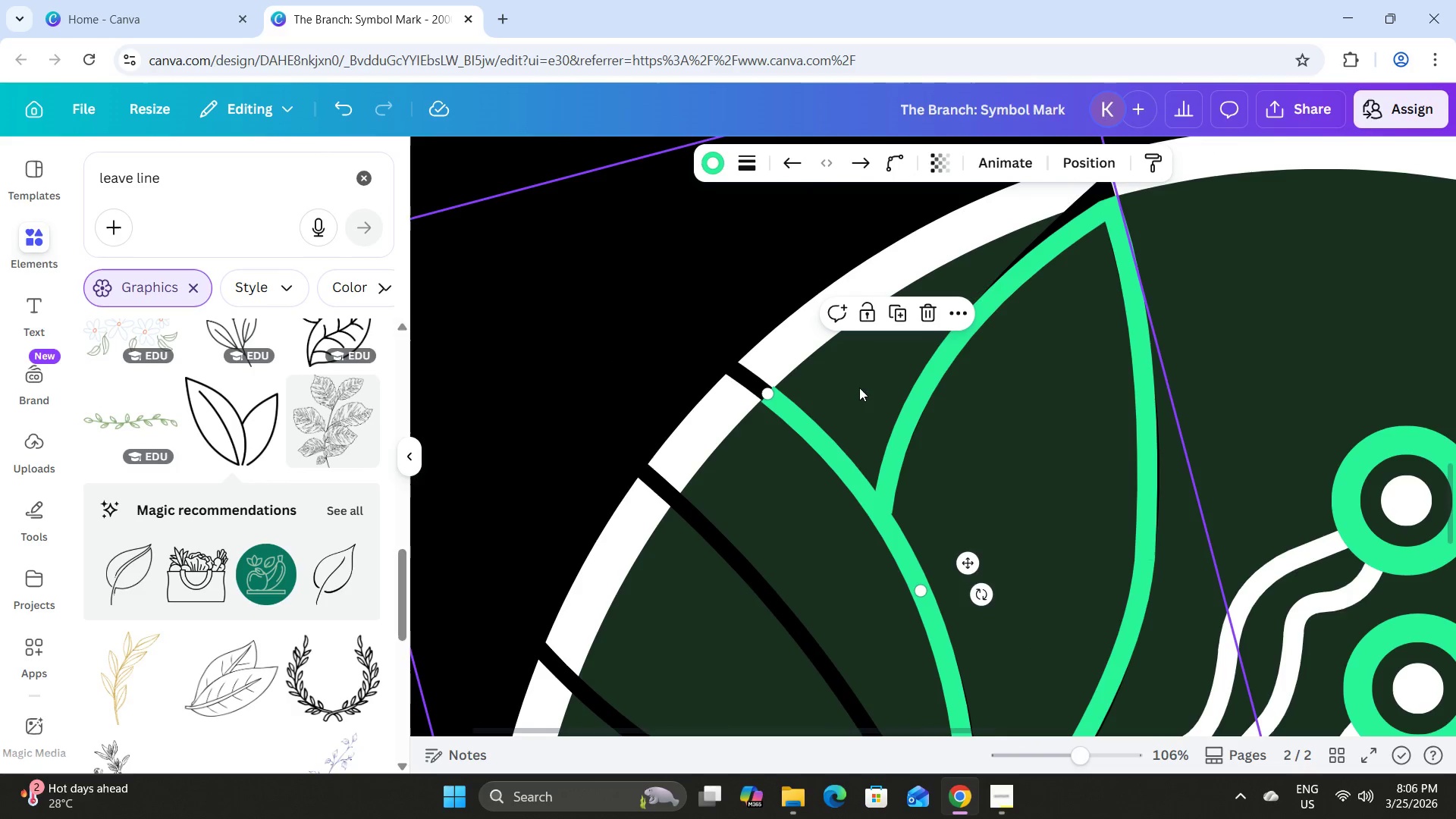 
left_click([860, 382])
 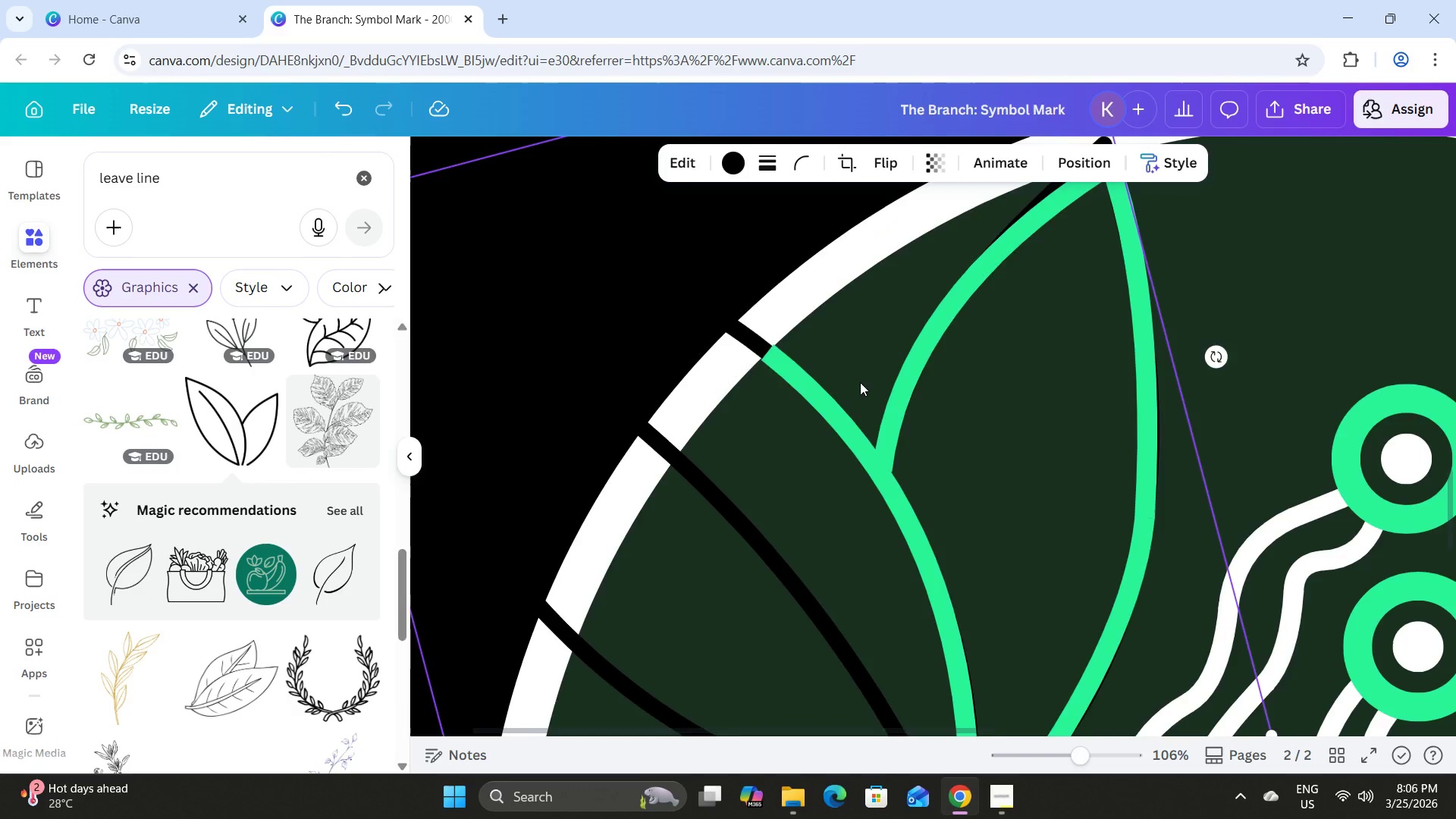 
scroll: coordinate [860, 382], scroll_direction: down, amount: 2.0
 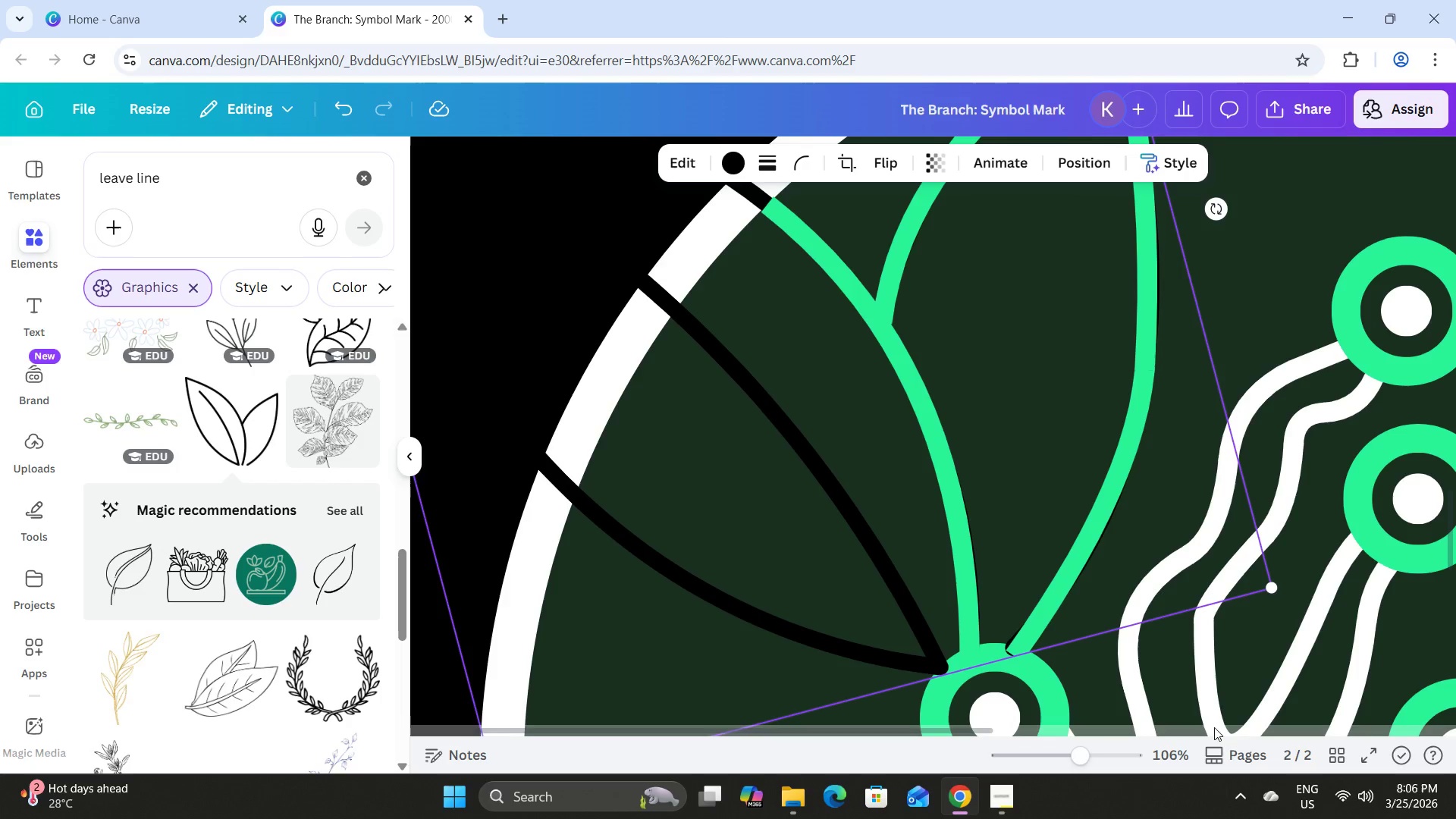 
left_click([716, 578])
 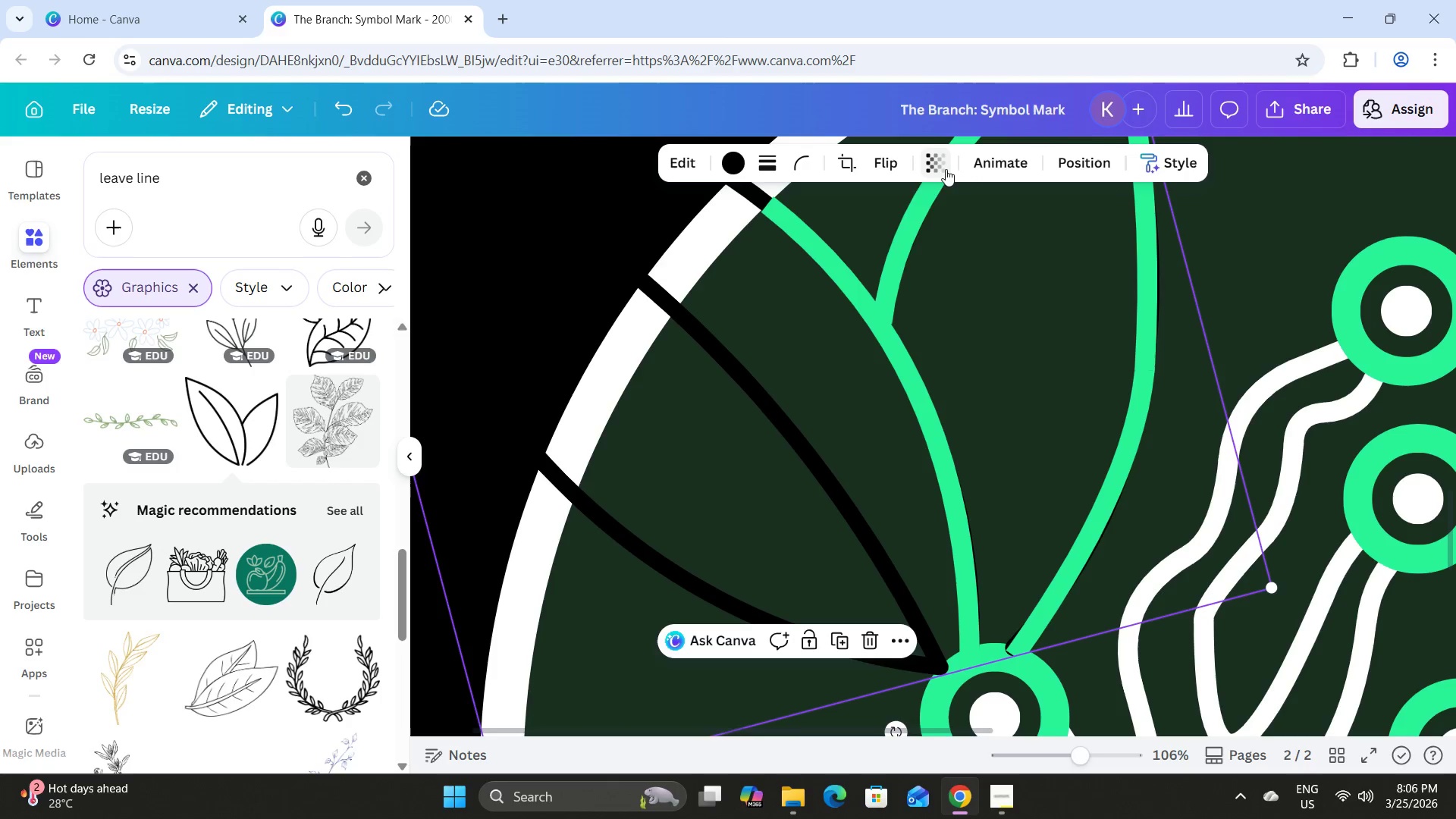 
left_click([942, 167])
 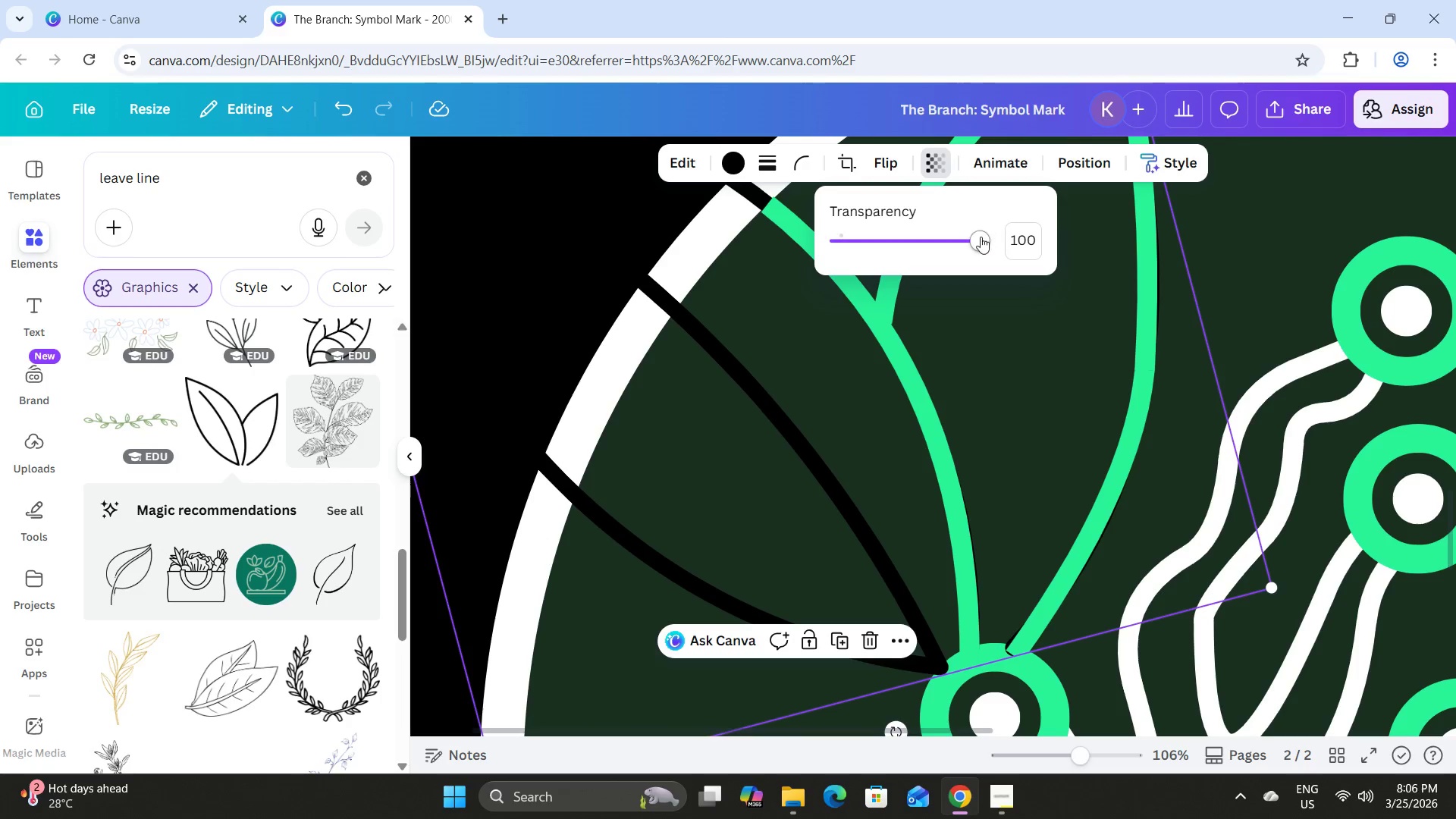 
left_click_drag(start_coordinate=[981, 237], to_coordinate=[1068, 246])
 